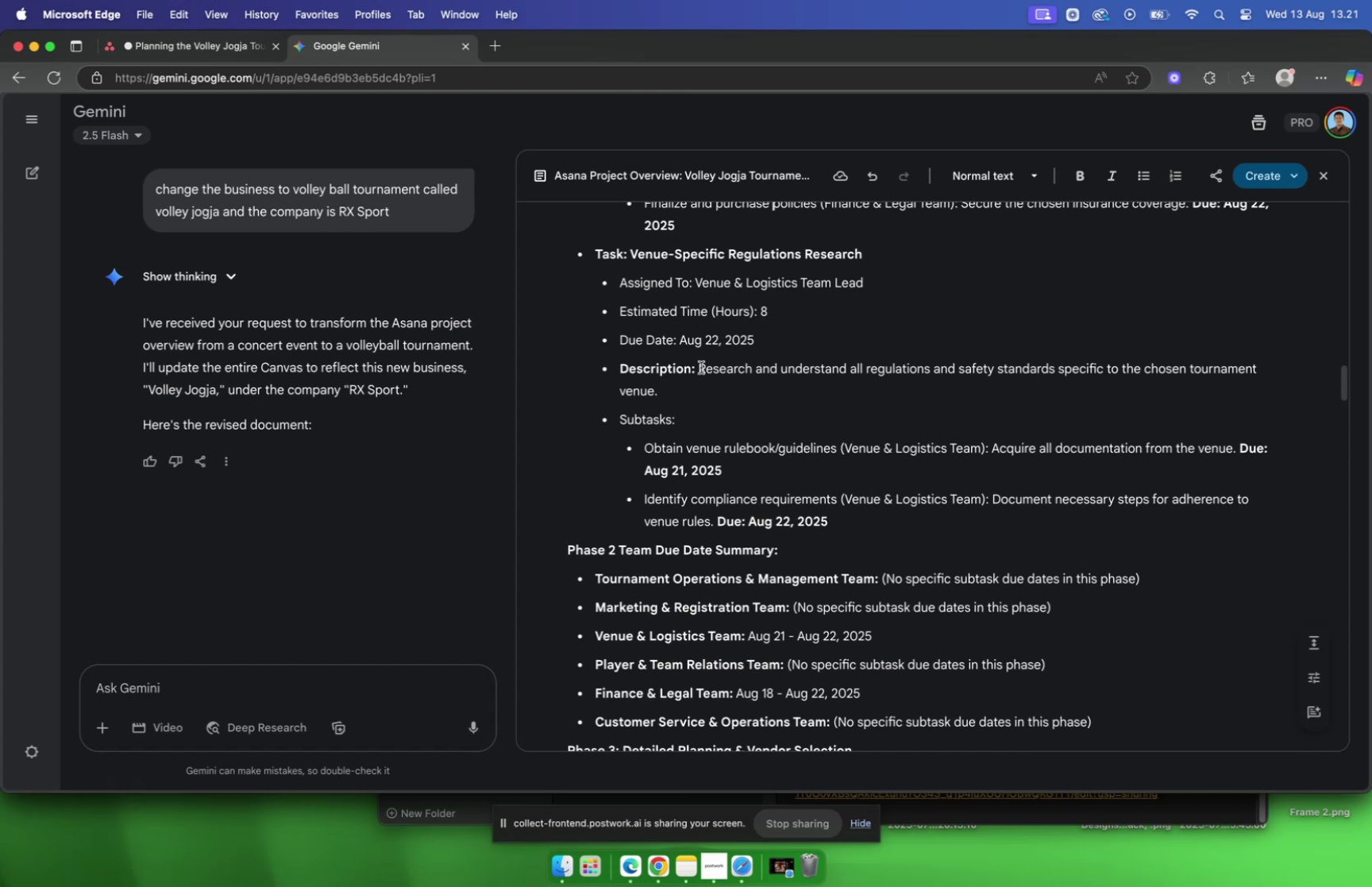 
left_click_drag(start_coordinate=[678, 391], to_coordinate=[699, 373])
 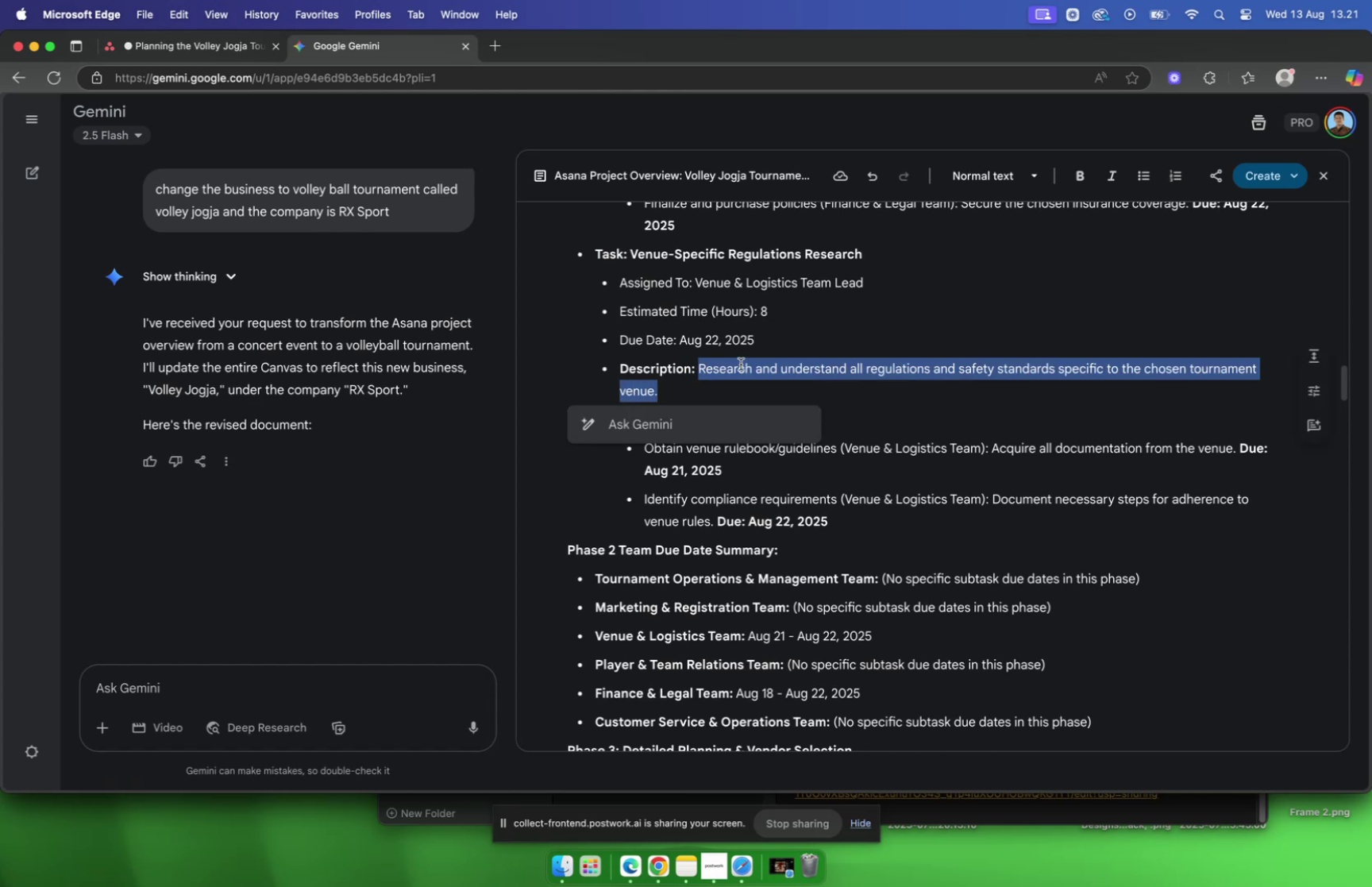 
key(Meta+C)
 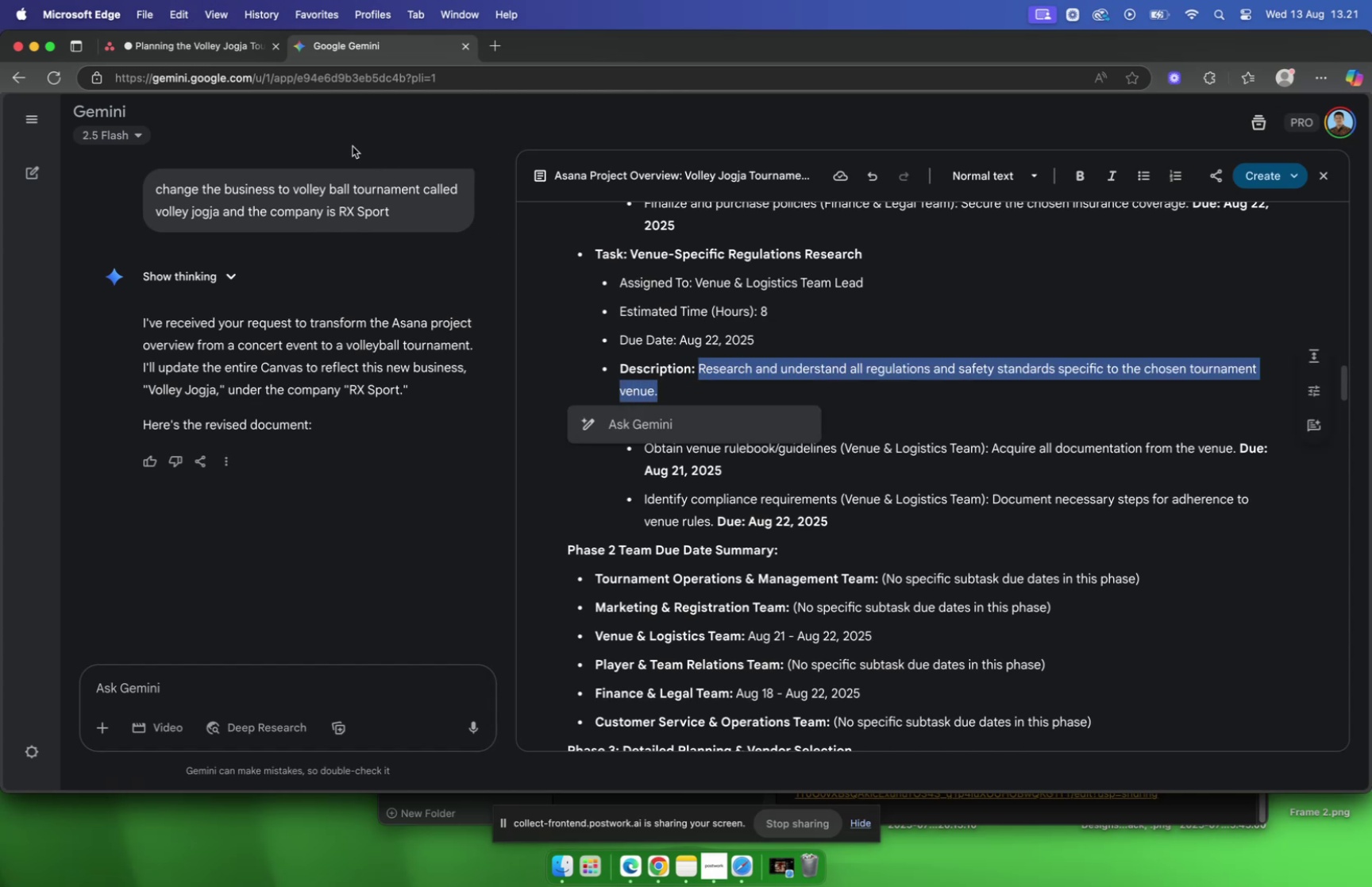 
left_click([215, 41])
 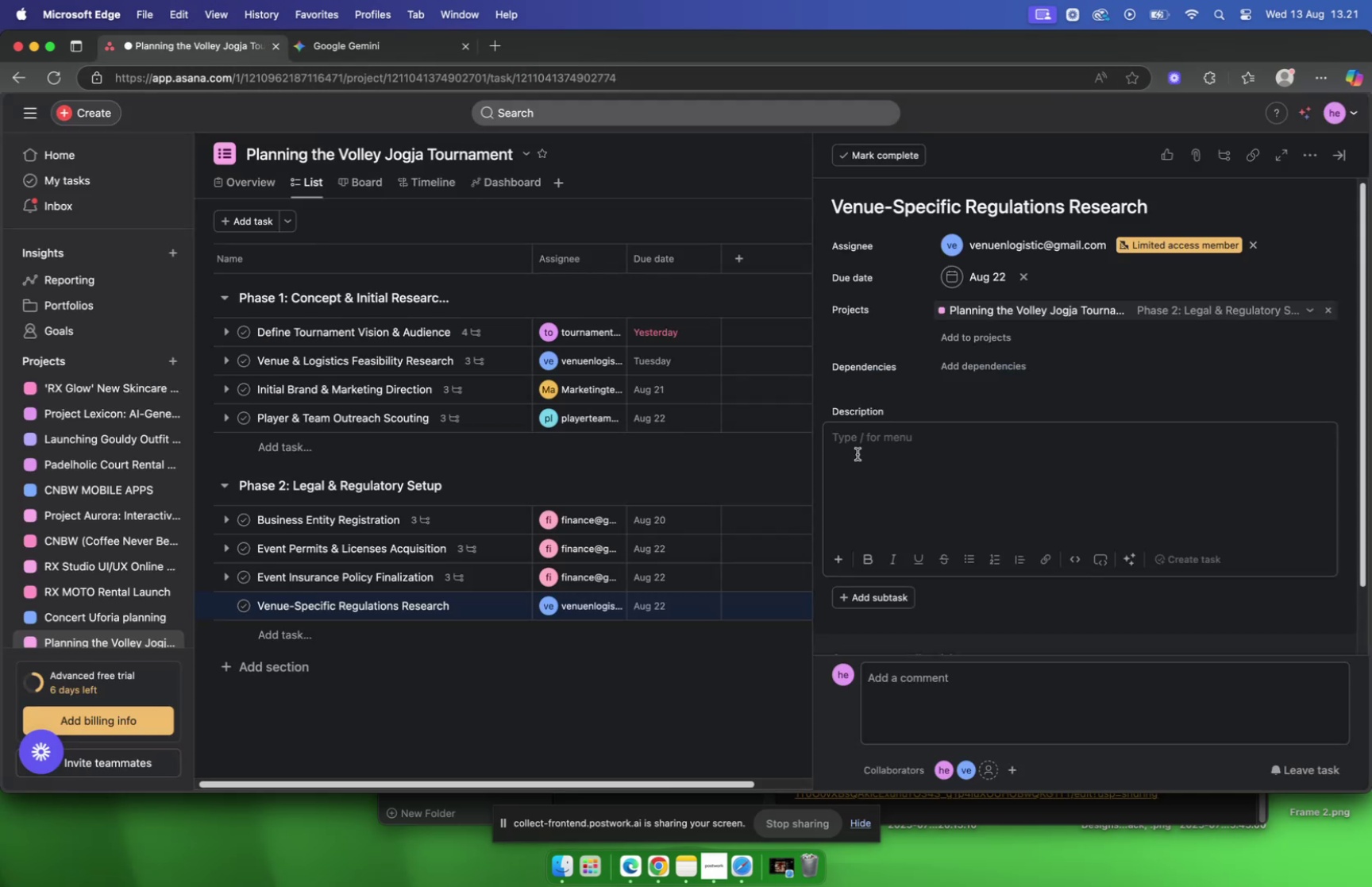 
left_click([858, 453])
 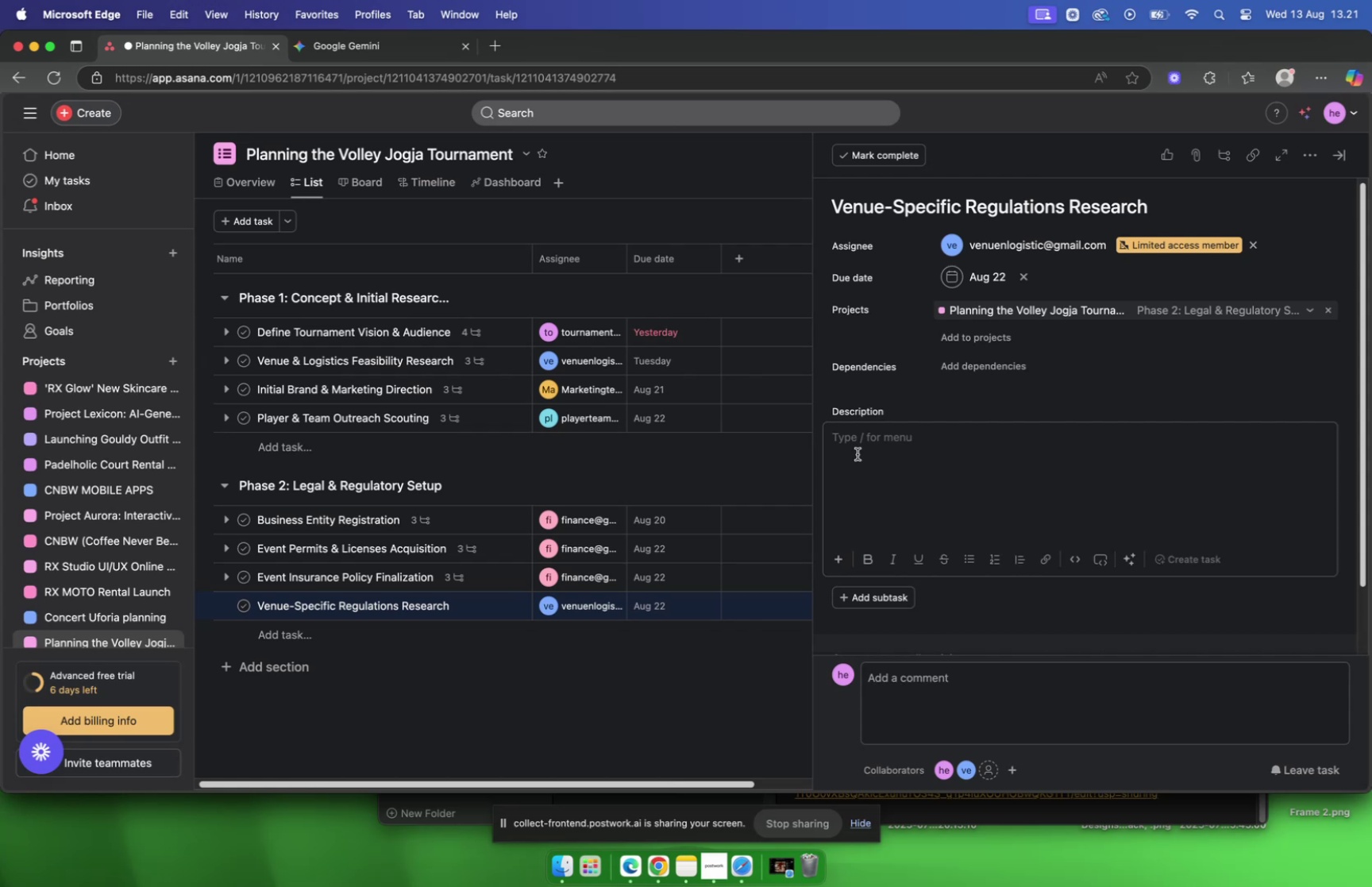 
key(Meta+V)
 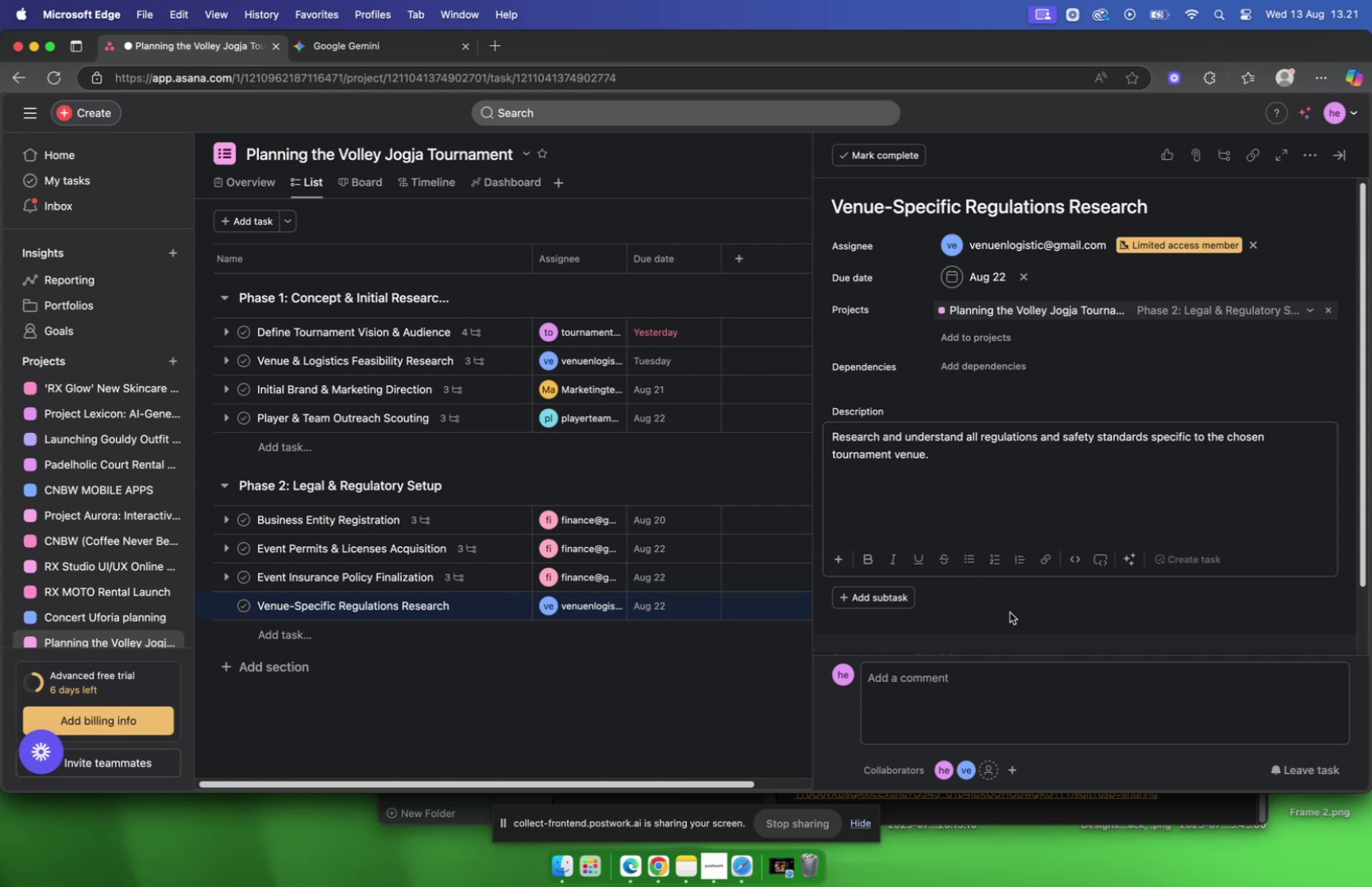 
left_click([1009, 611])
 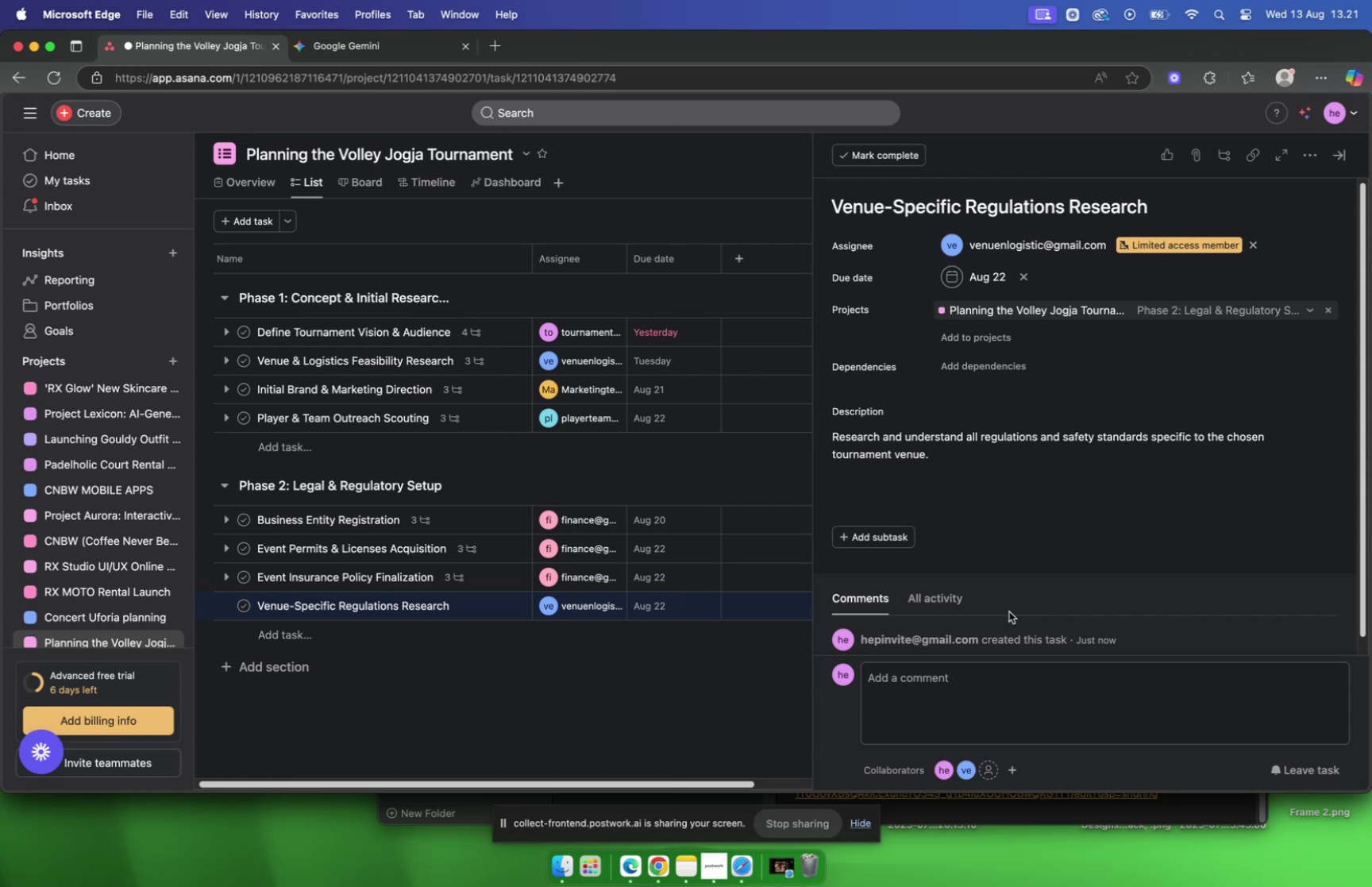 
wait(16.67)
 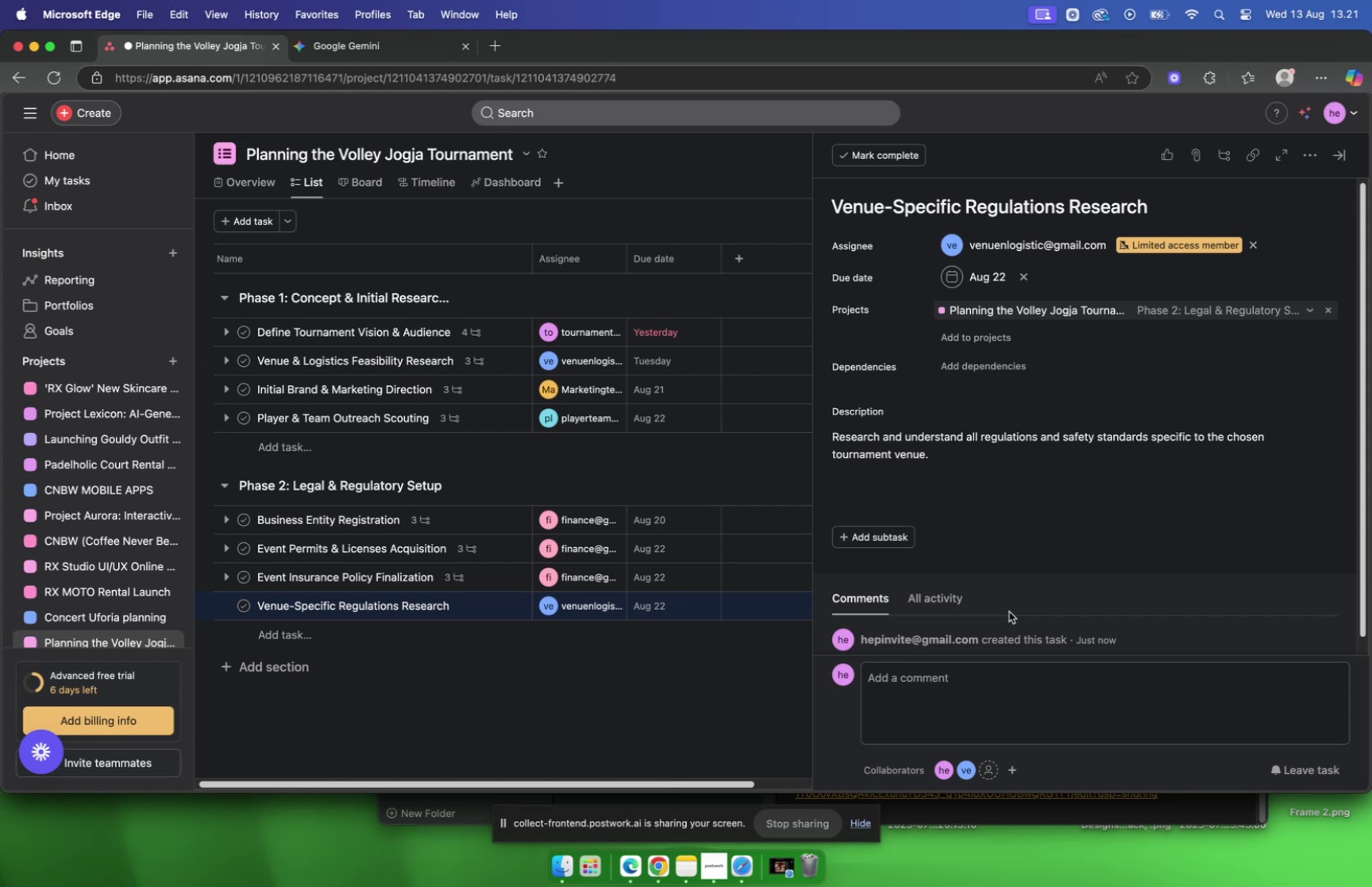 
mouse_move([875, 542])
 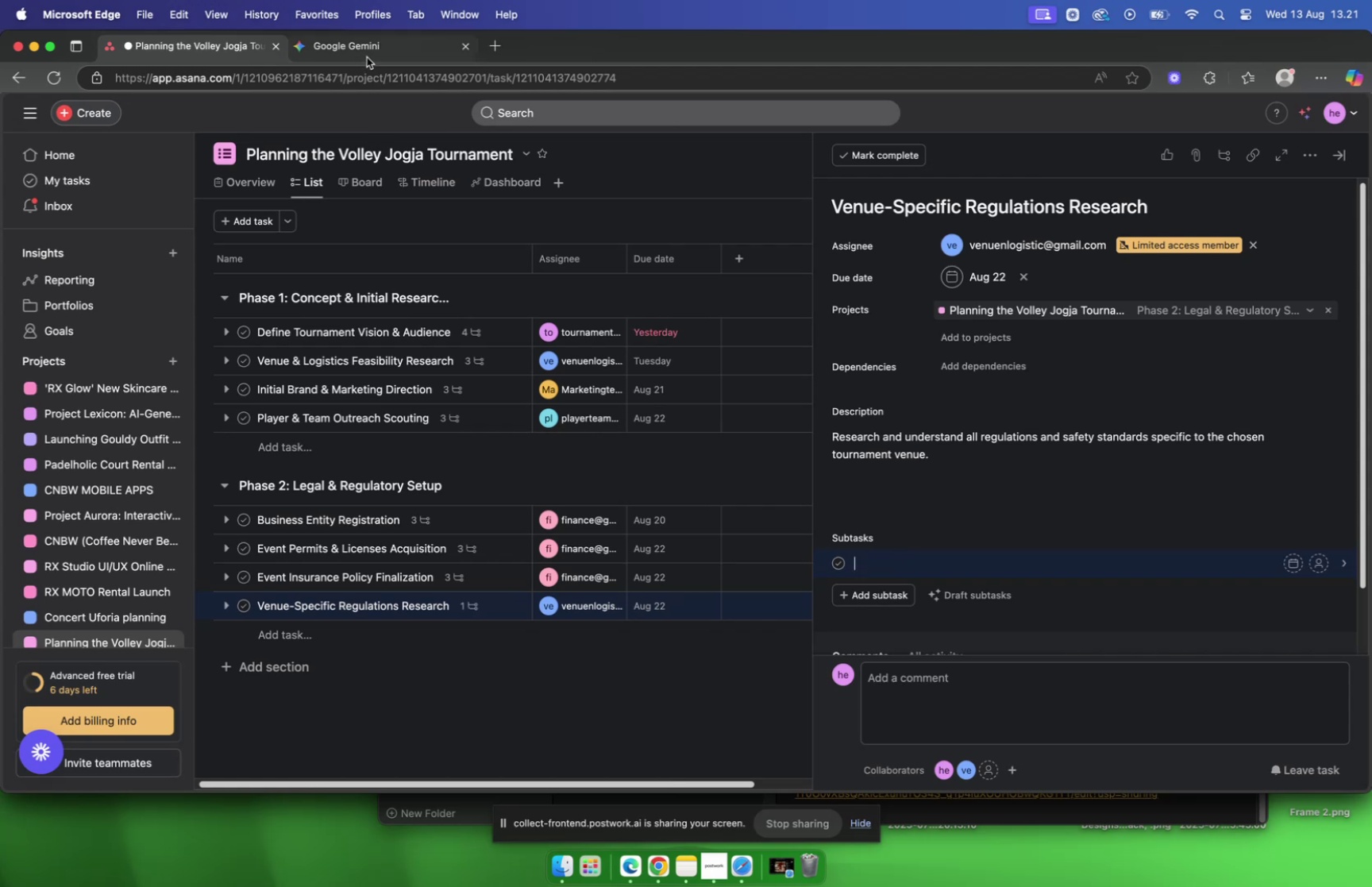 
left_click([365, 56])
 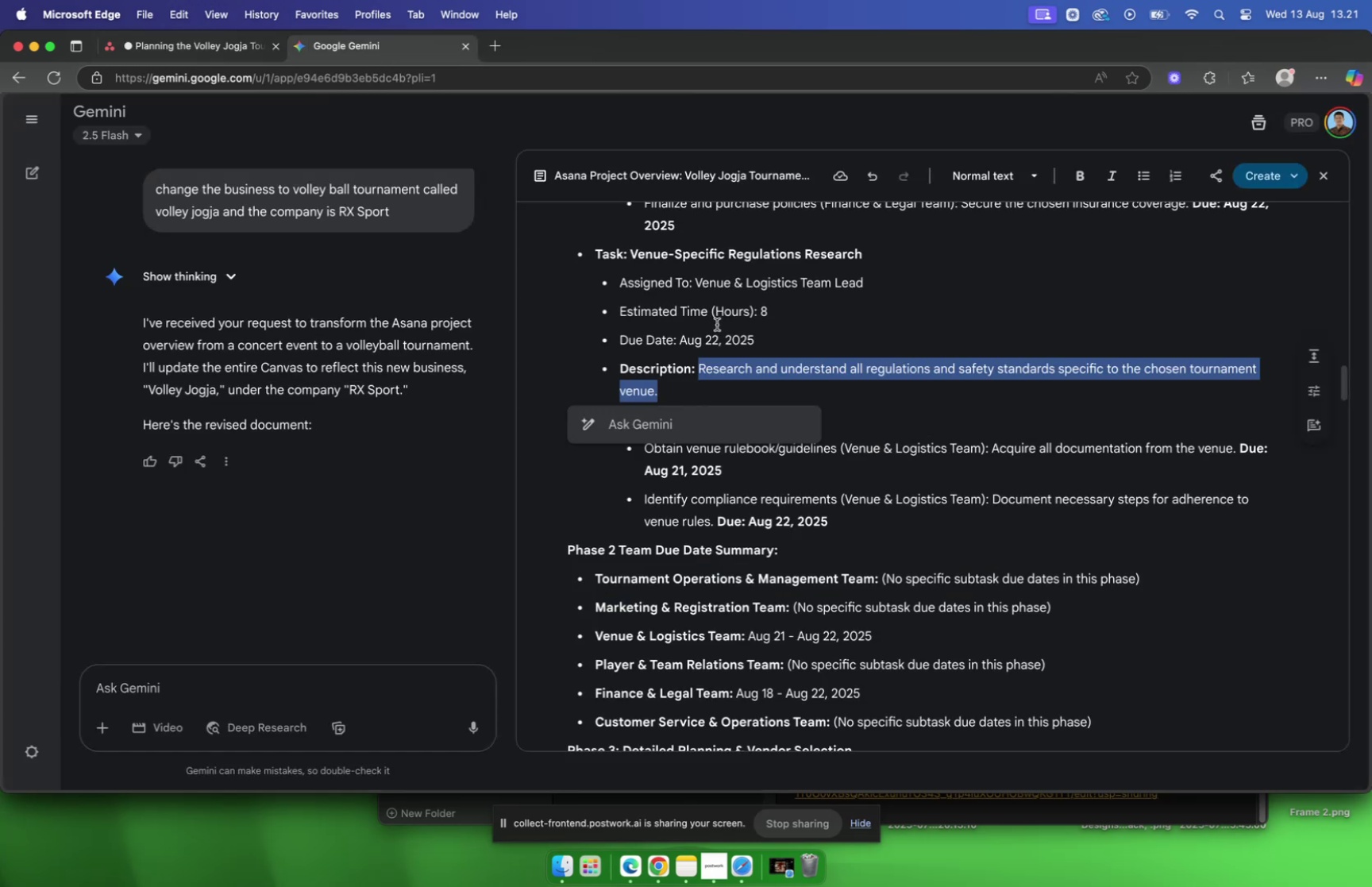 
left_click([717, 324])
 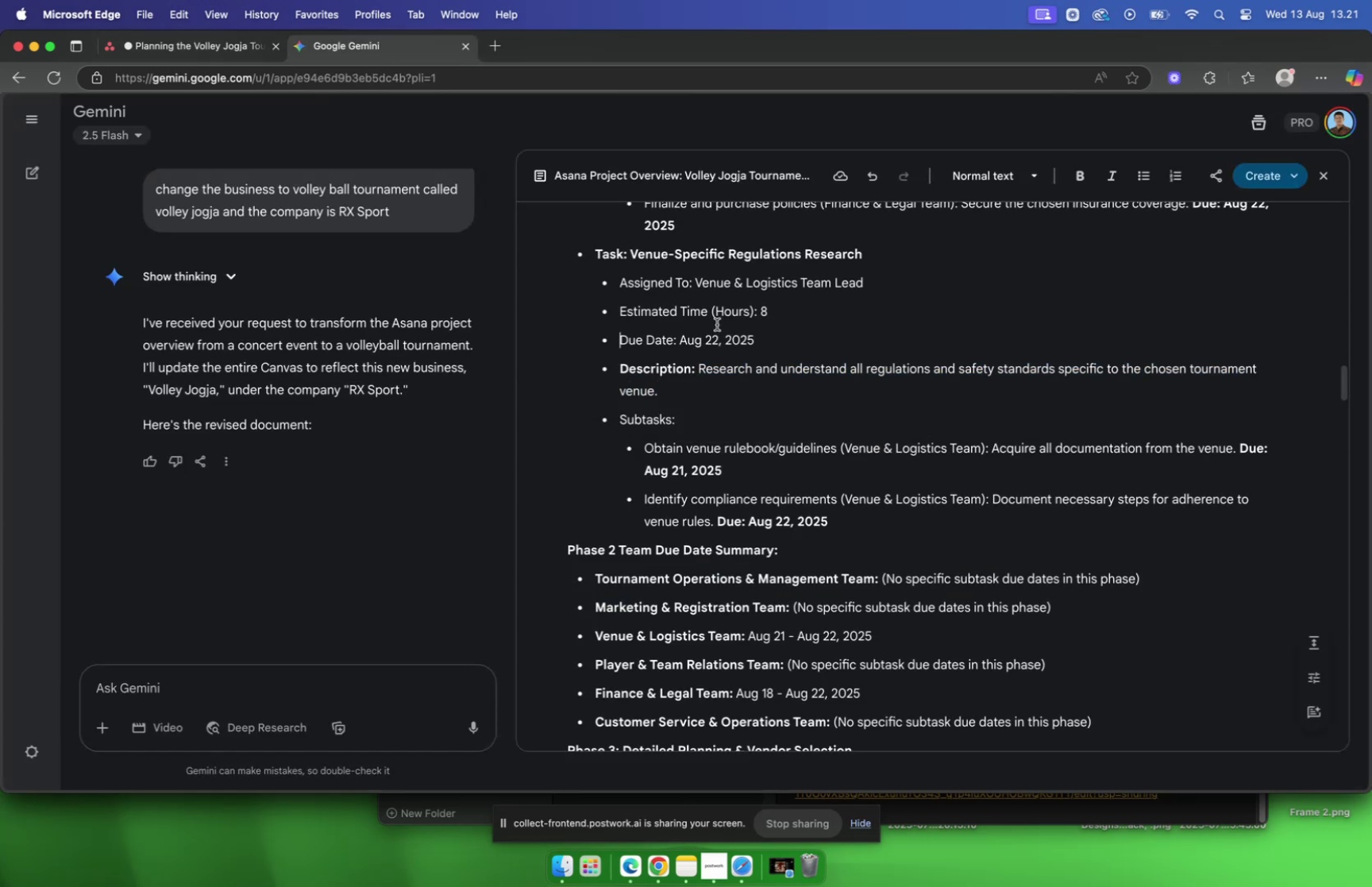 
scroll: coordinate [717, 324], scroll_direction: down, amount: 6.0
 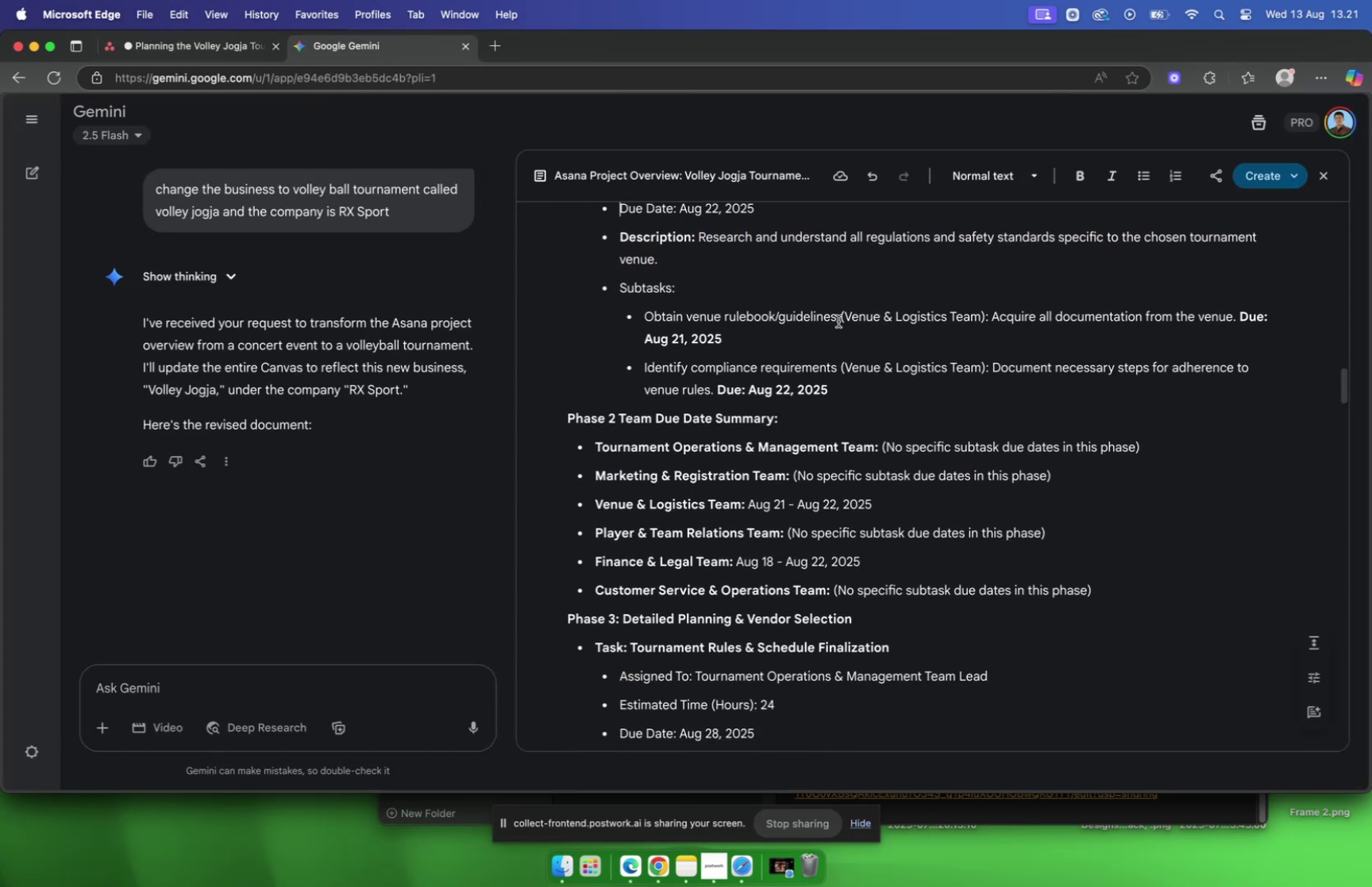 
left_click_drag(start_coordinate=[838, 320], to_coordinate=[648, 316])
 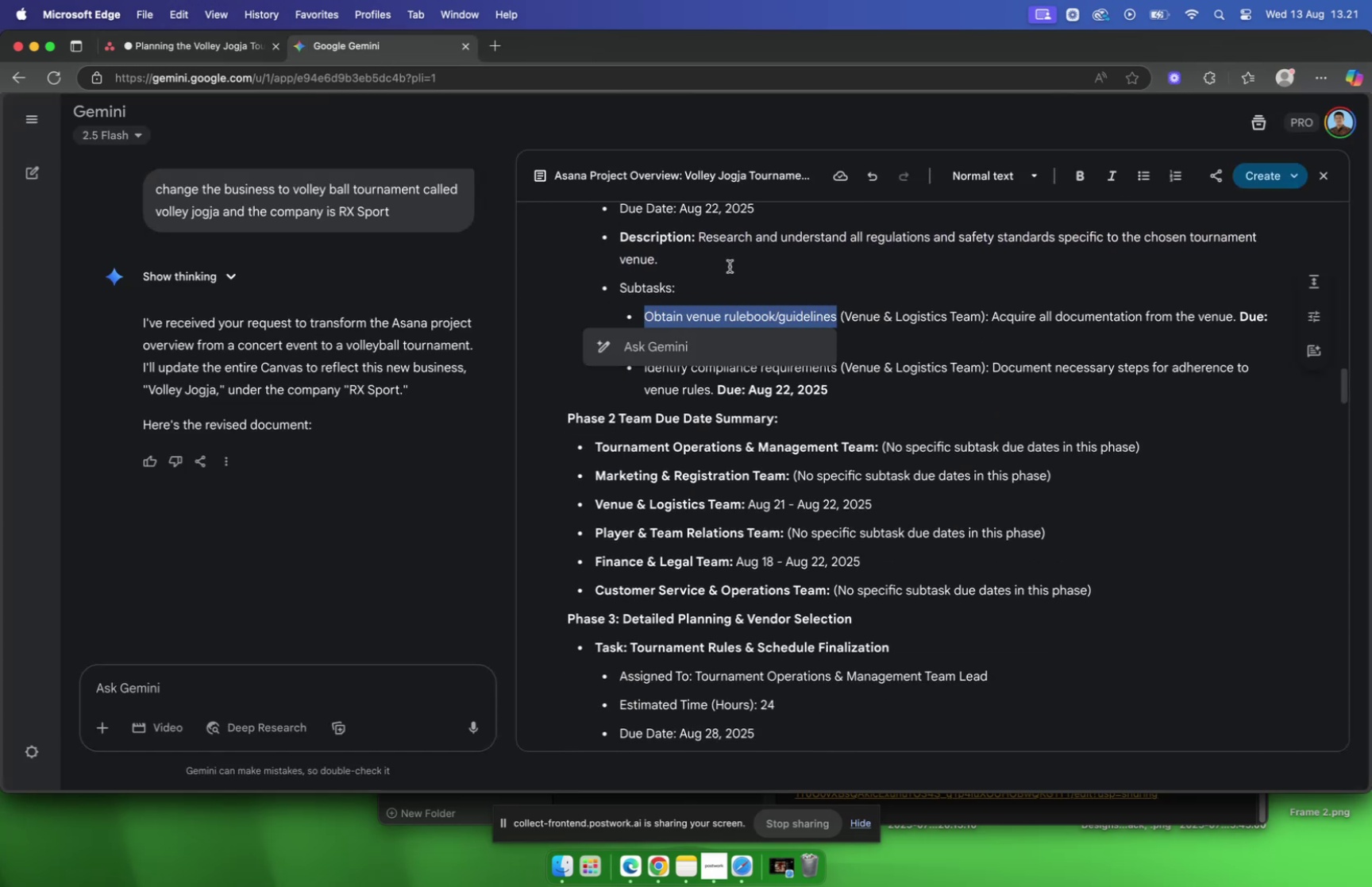 
key(Meta+C)
 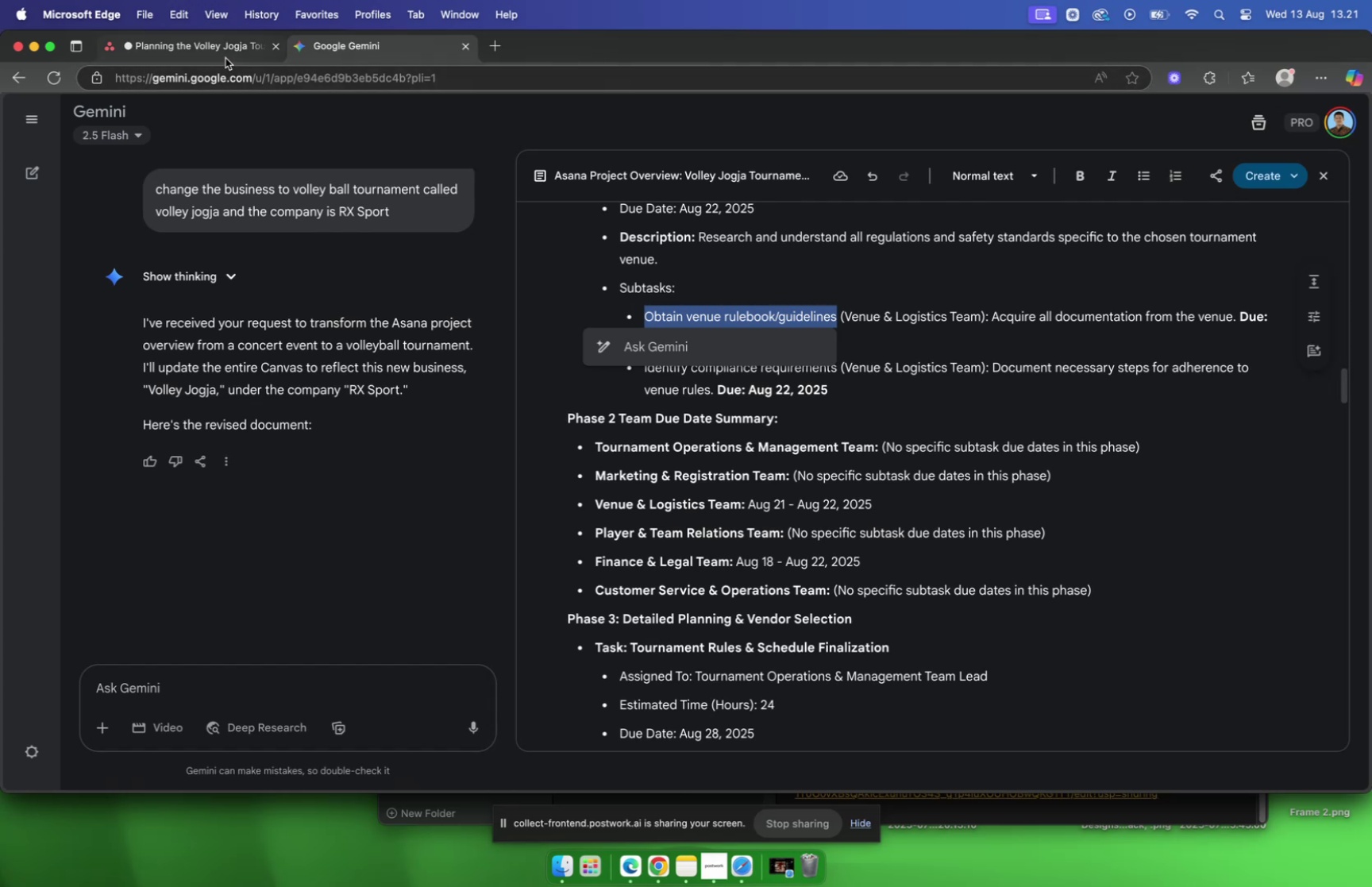 
left_click([222, 55])
 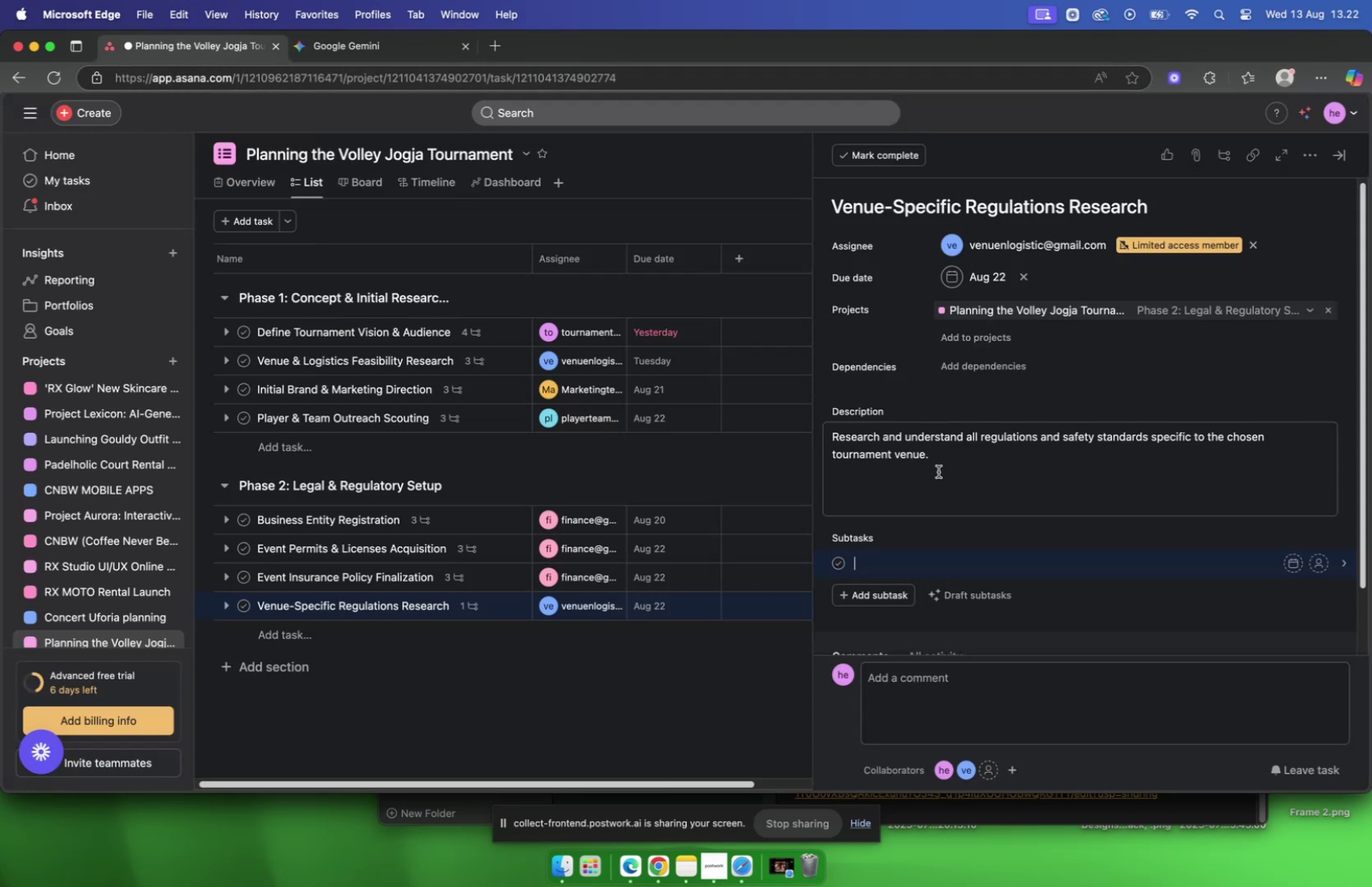 
key(Meta+CommandLeft)
 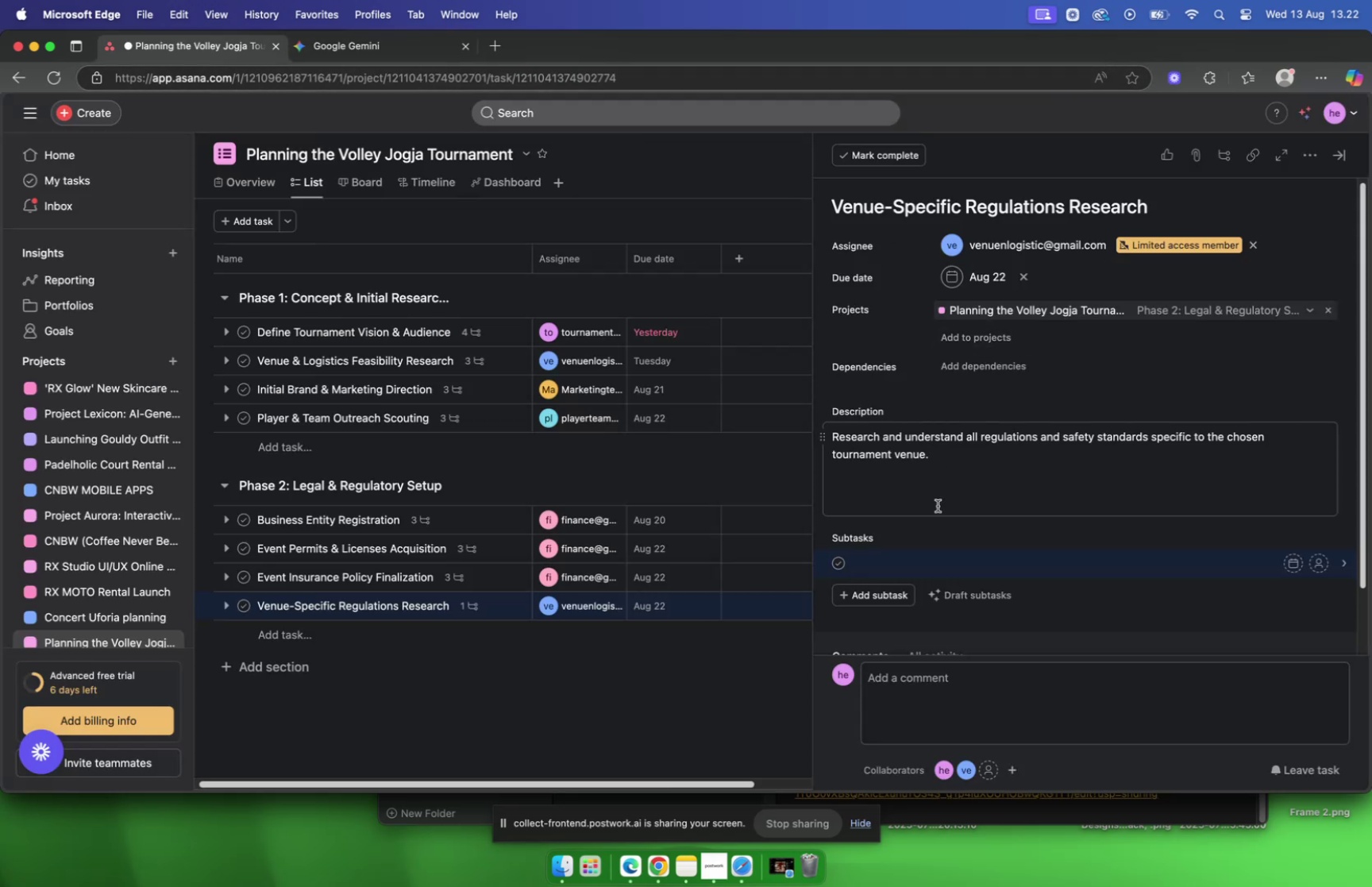 
key(Meta+V)
 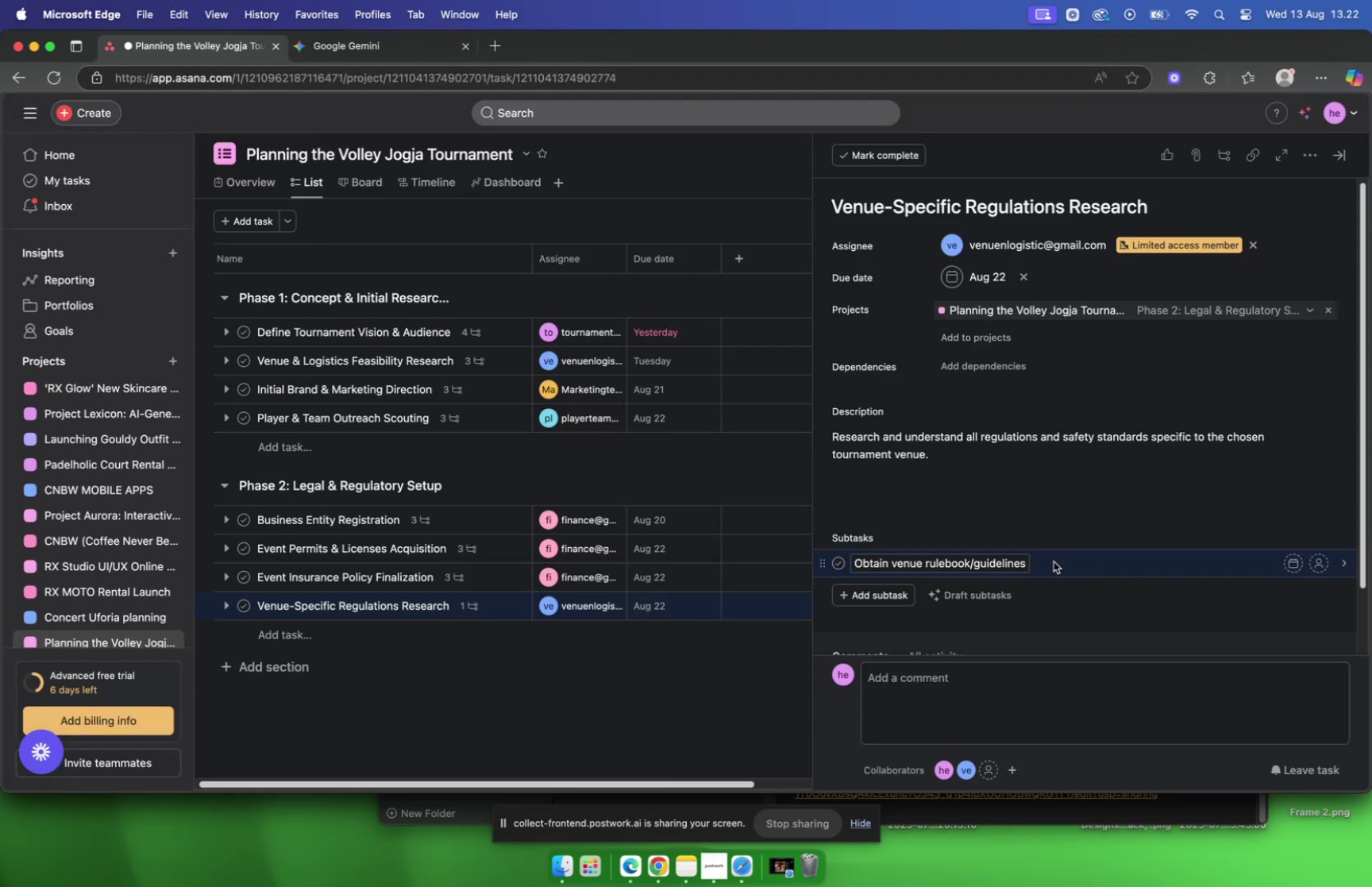 
left_click([1054, 561])
 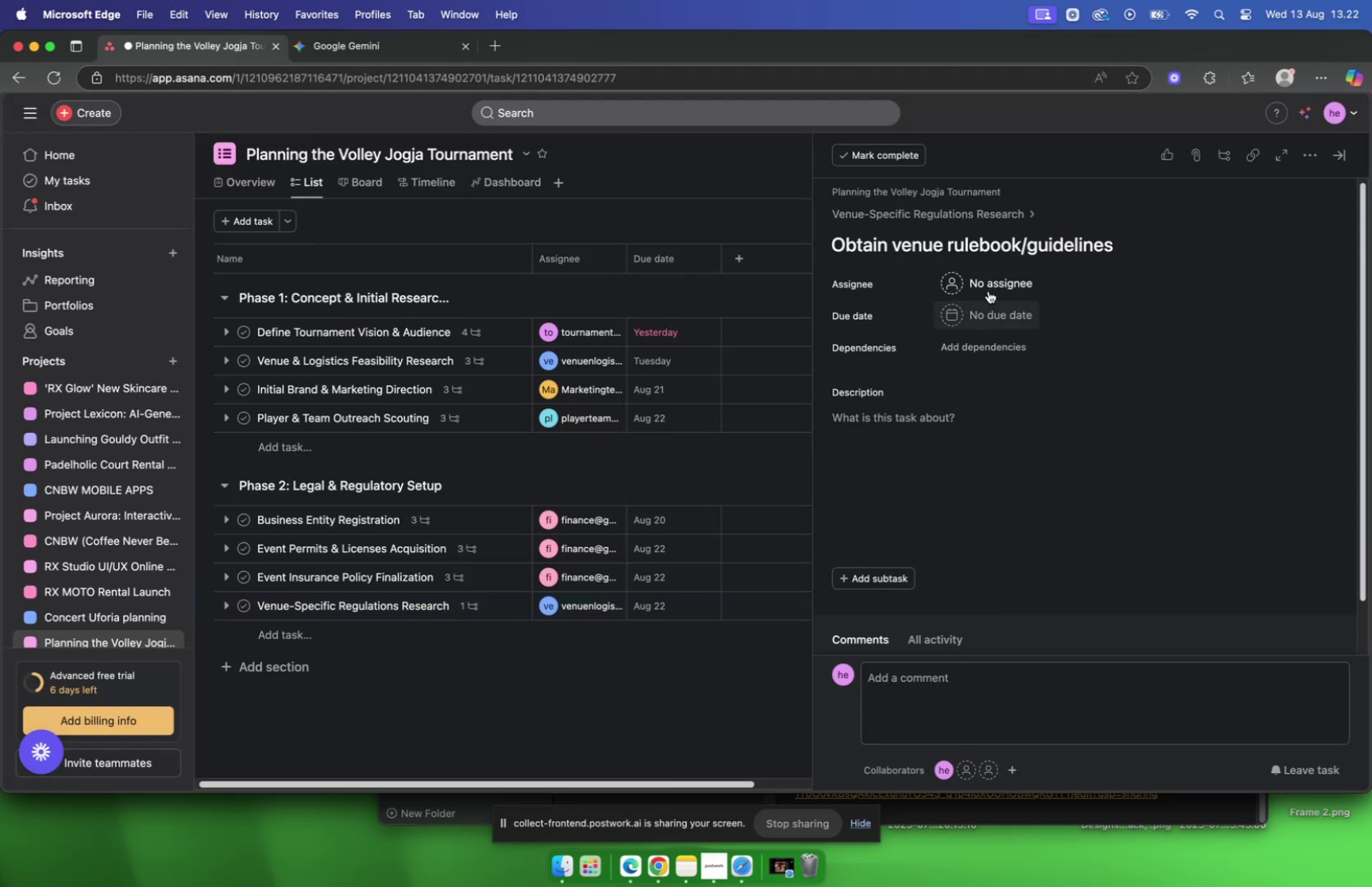 
left_click([989, 289])
 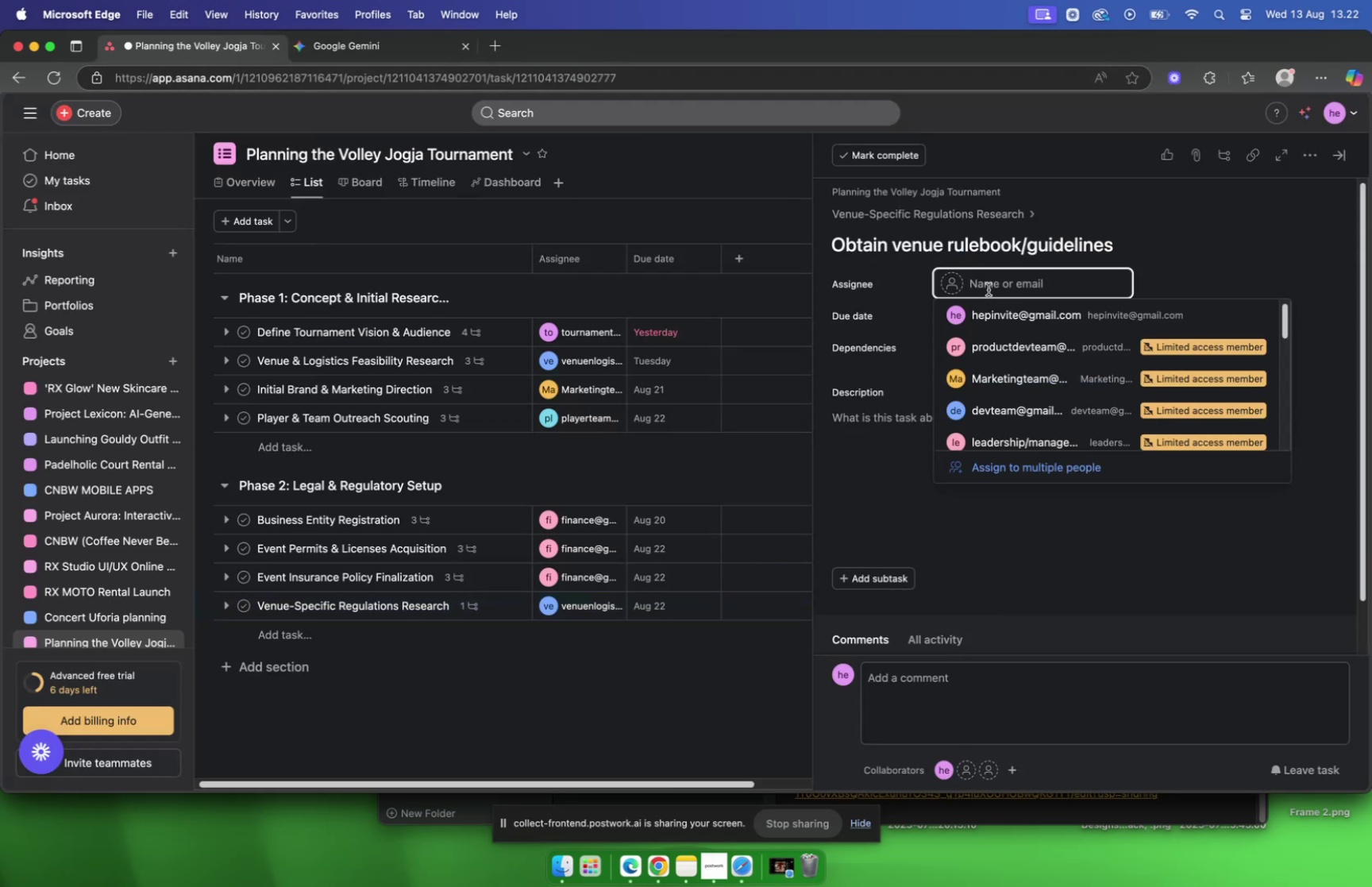 
type(ven)
 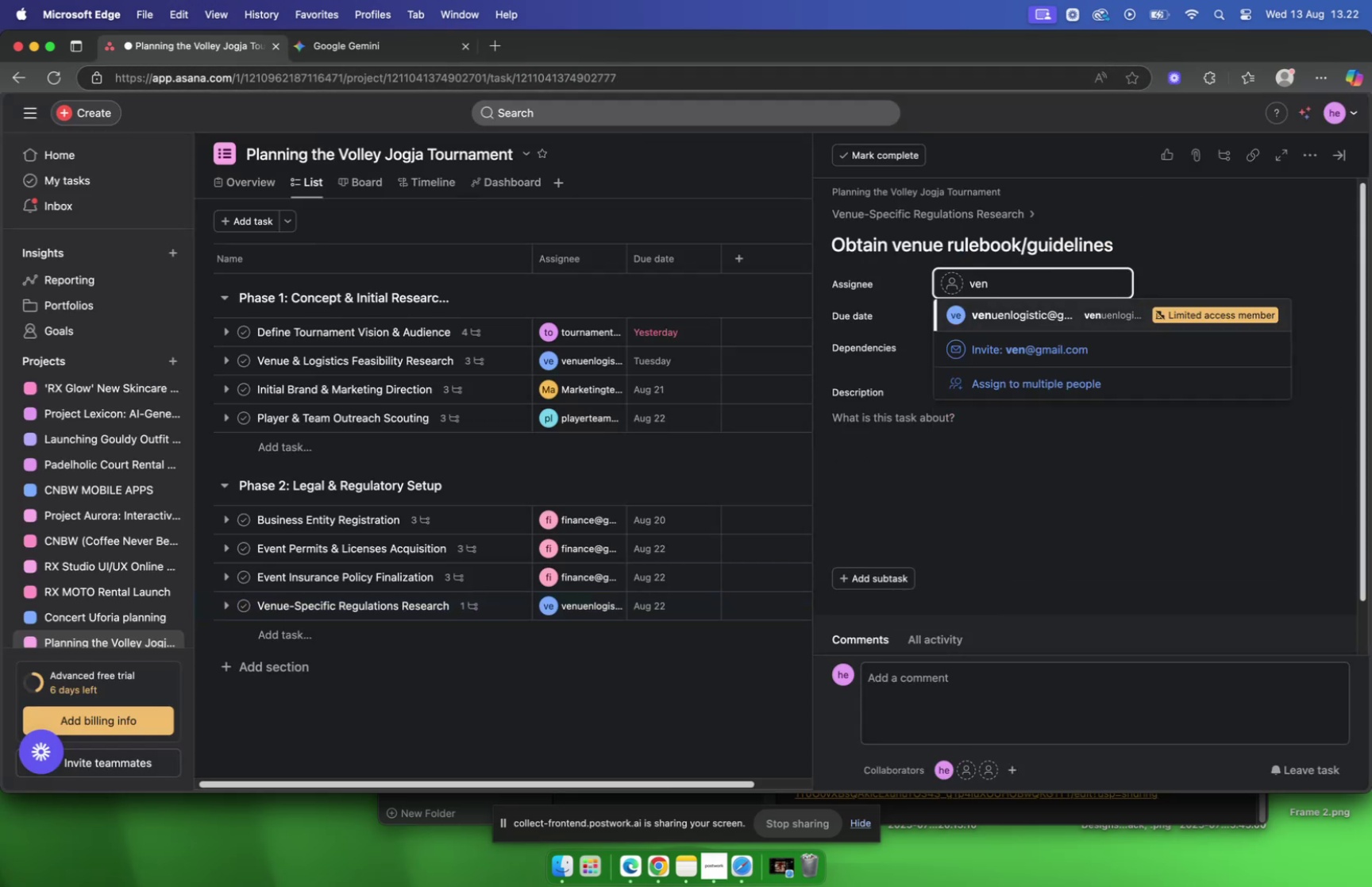 
key(Enter)
 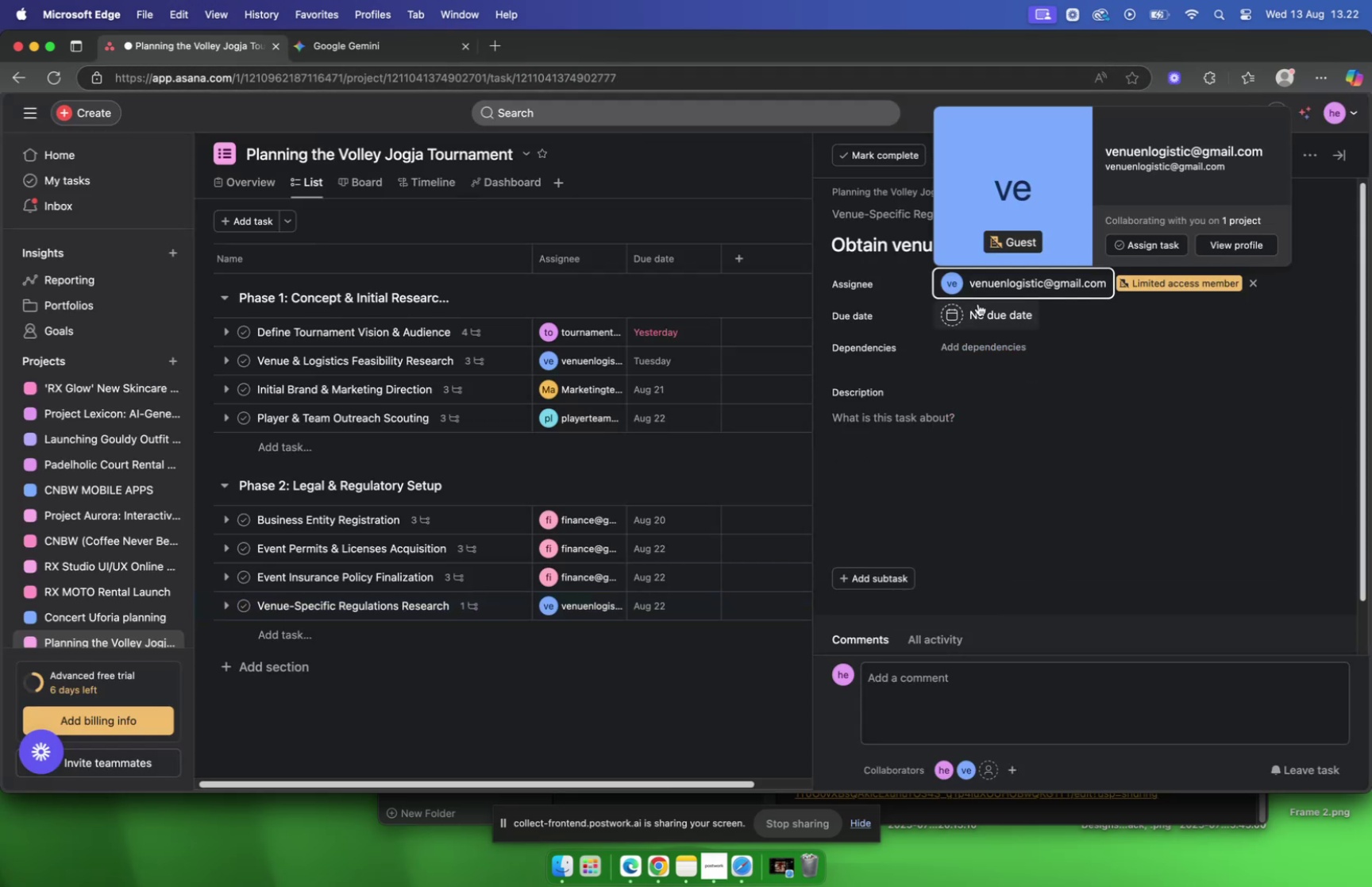 
left_click([973, 308])
 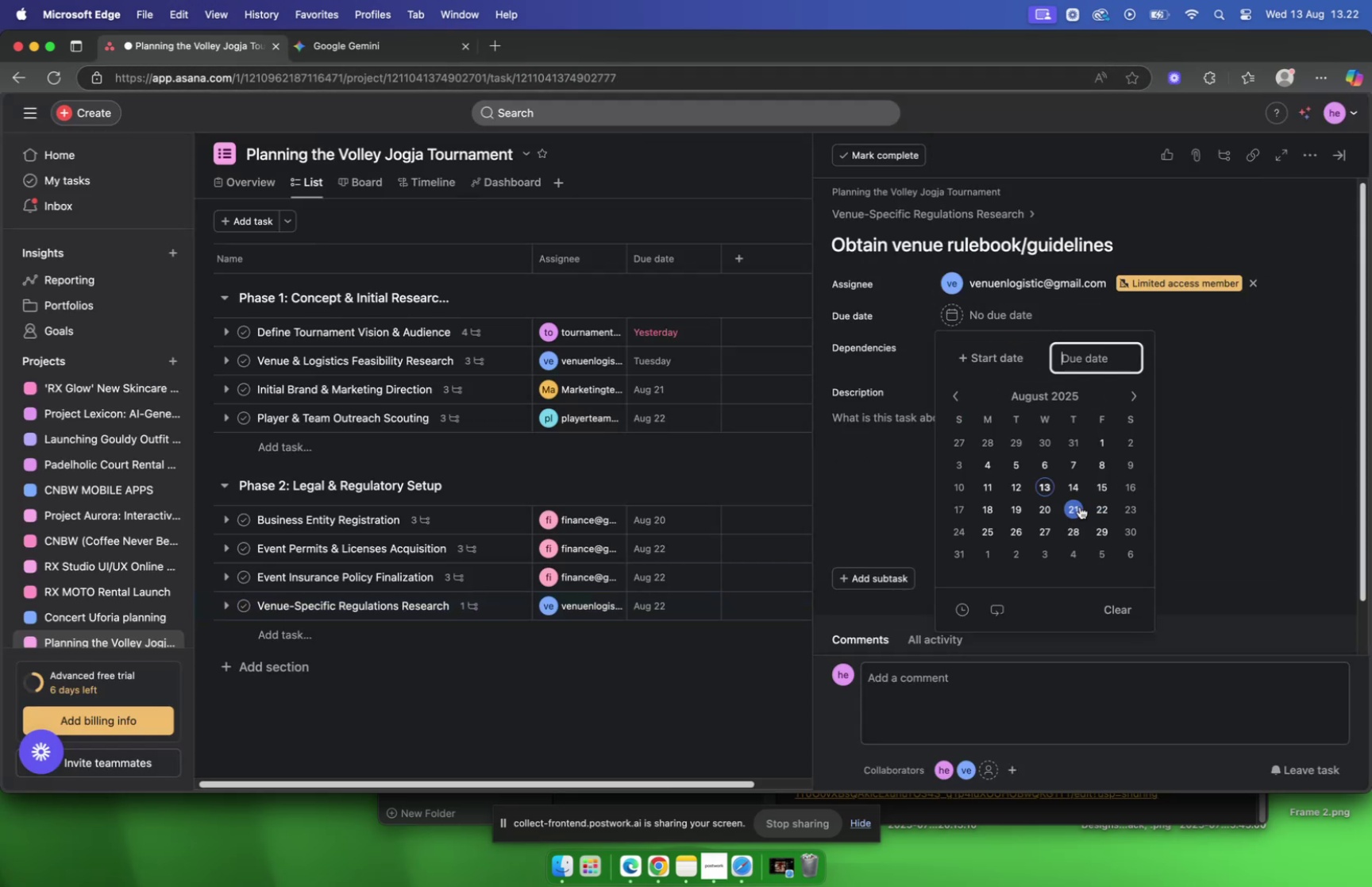 
left_click([1079, 507])
 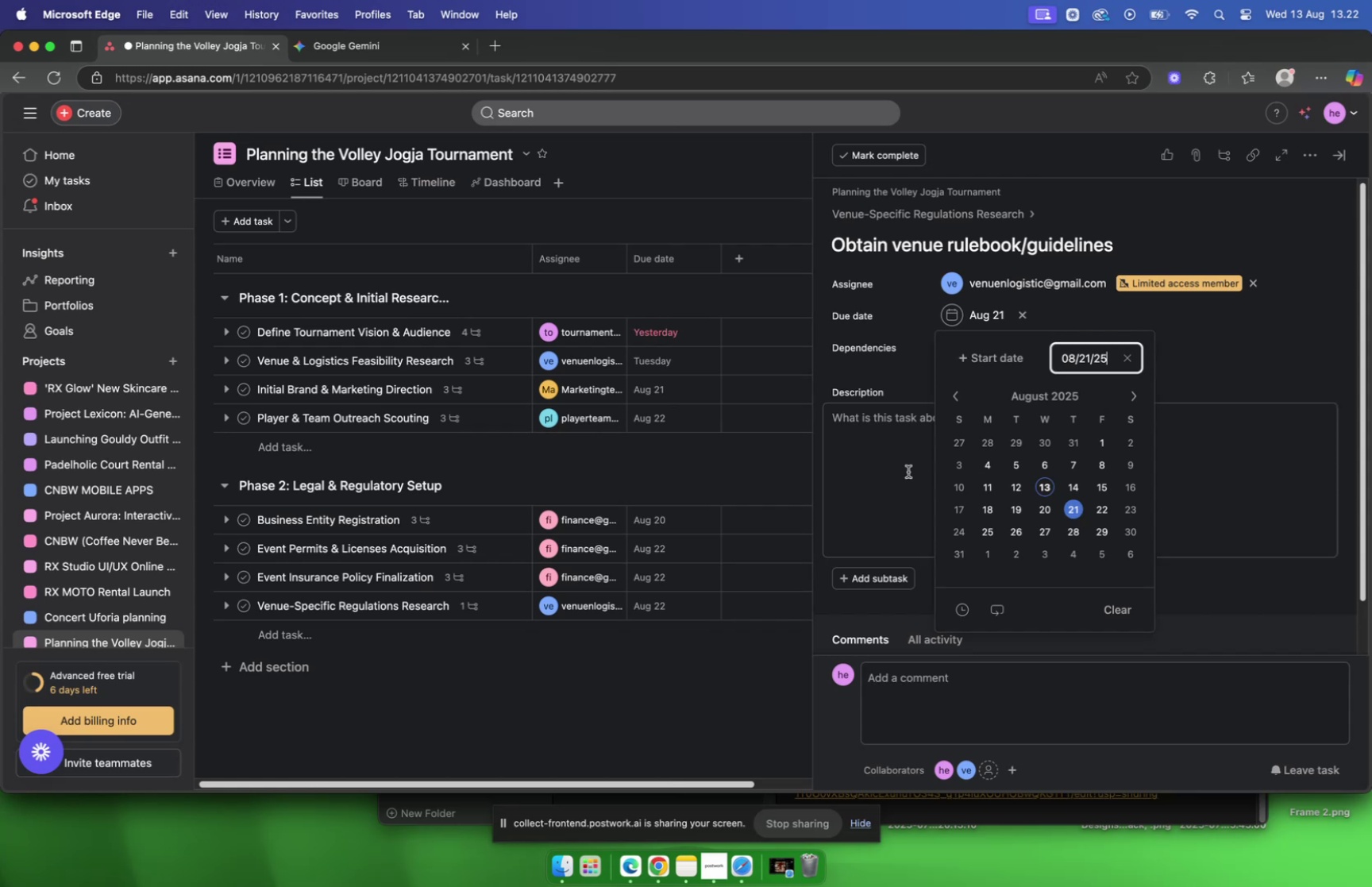 
left_click([908, 471])
 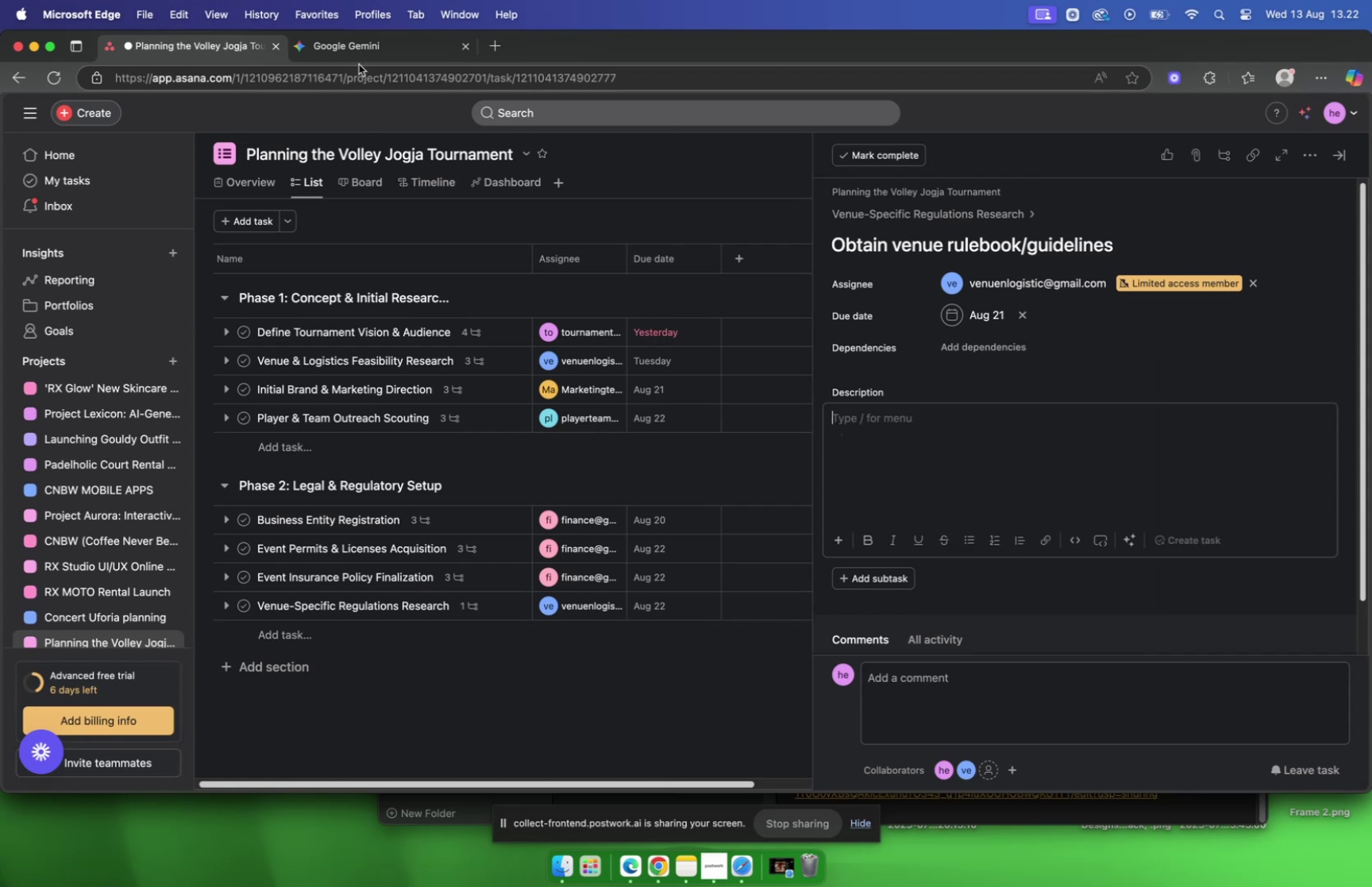 
left_click([354, 52])
 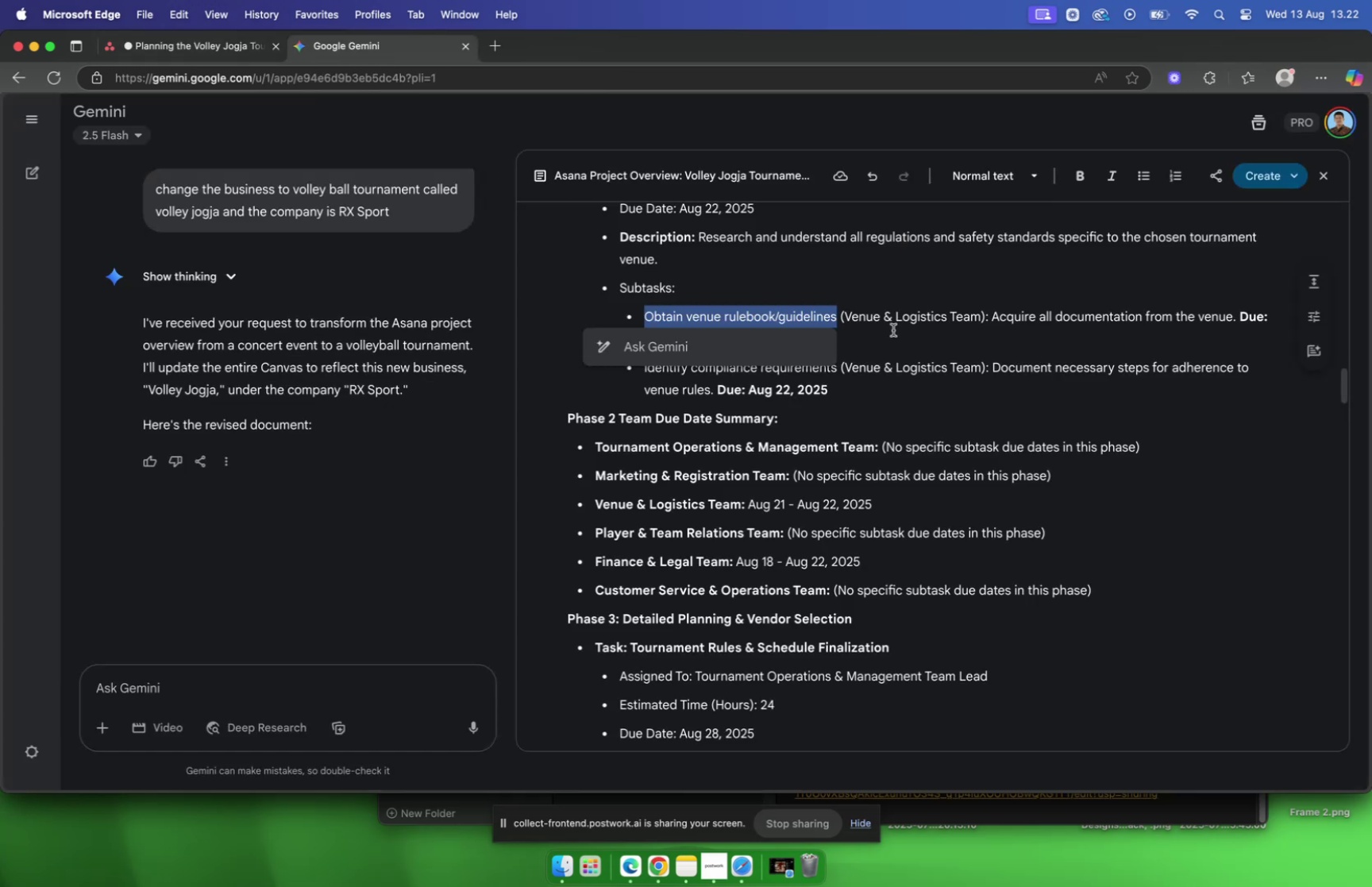 
scroll: coordinate [911, 331], scroll_direction: down, amount: 1.0
 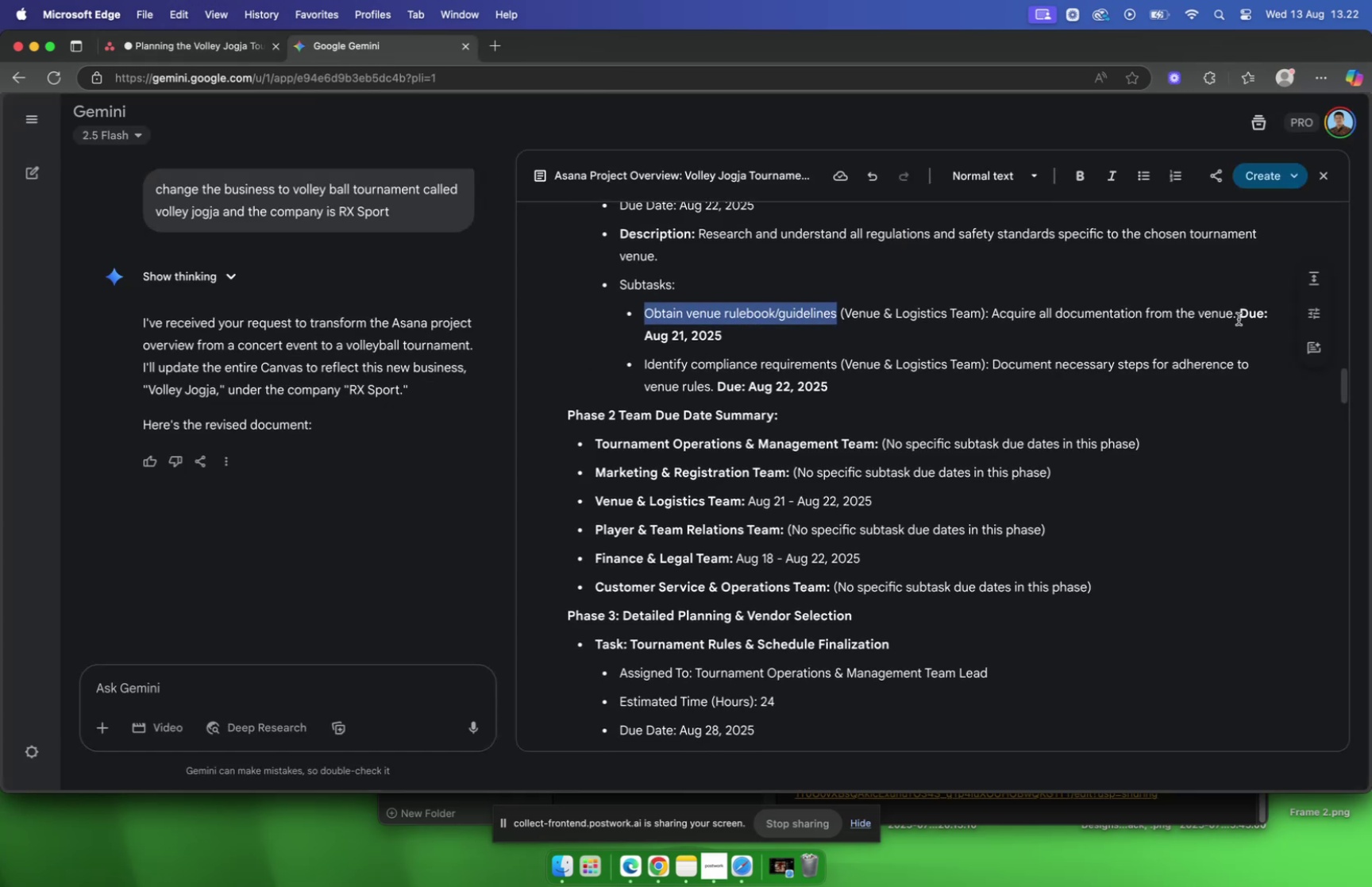 
left_click_drag(start_coordinate=[1237, 318], to_coordinate=[992, 314])
 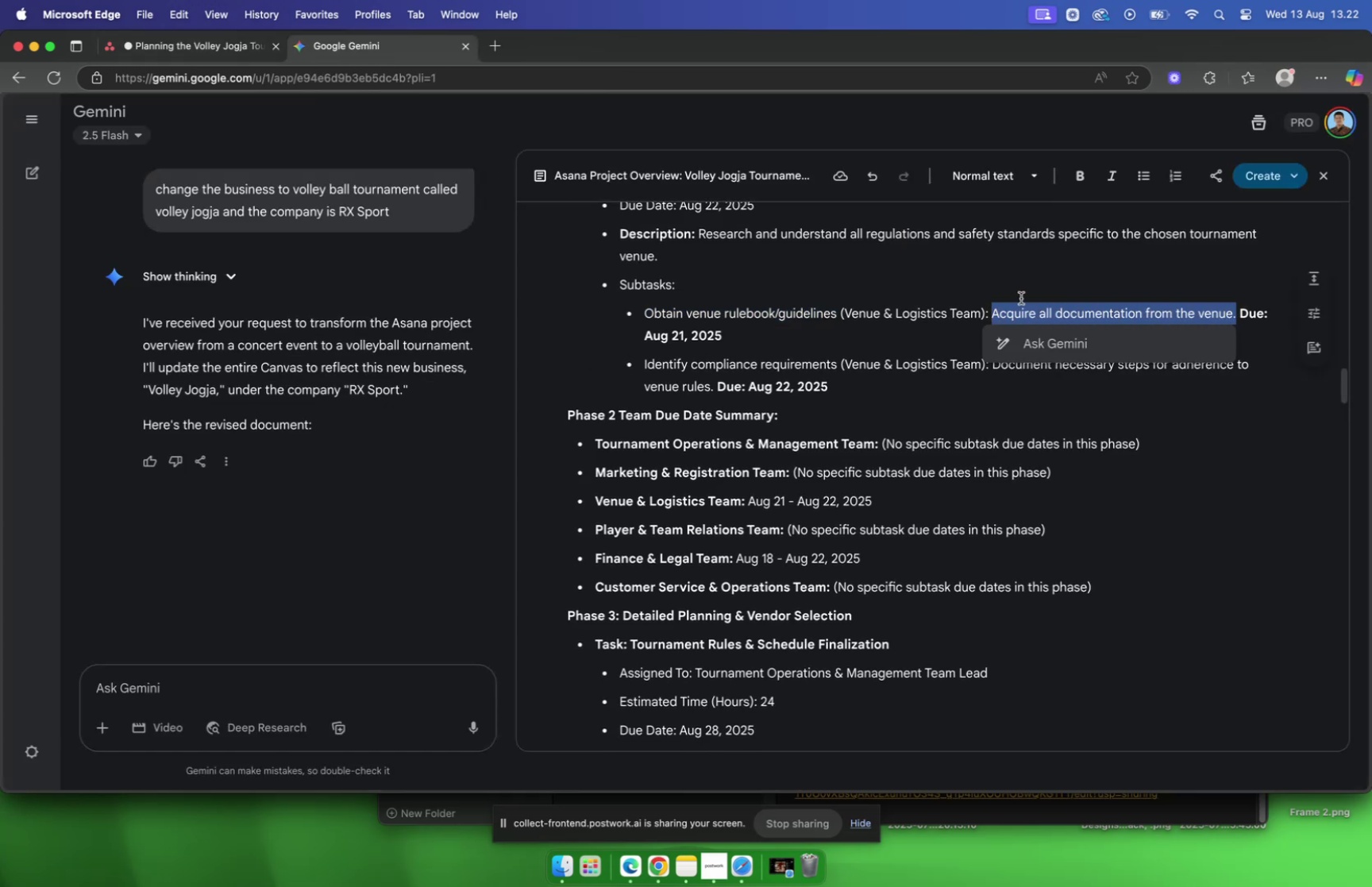 
key(Meta+C)
 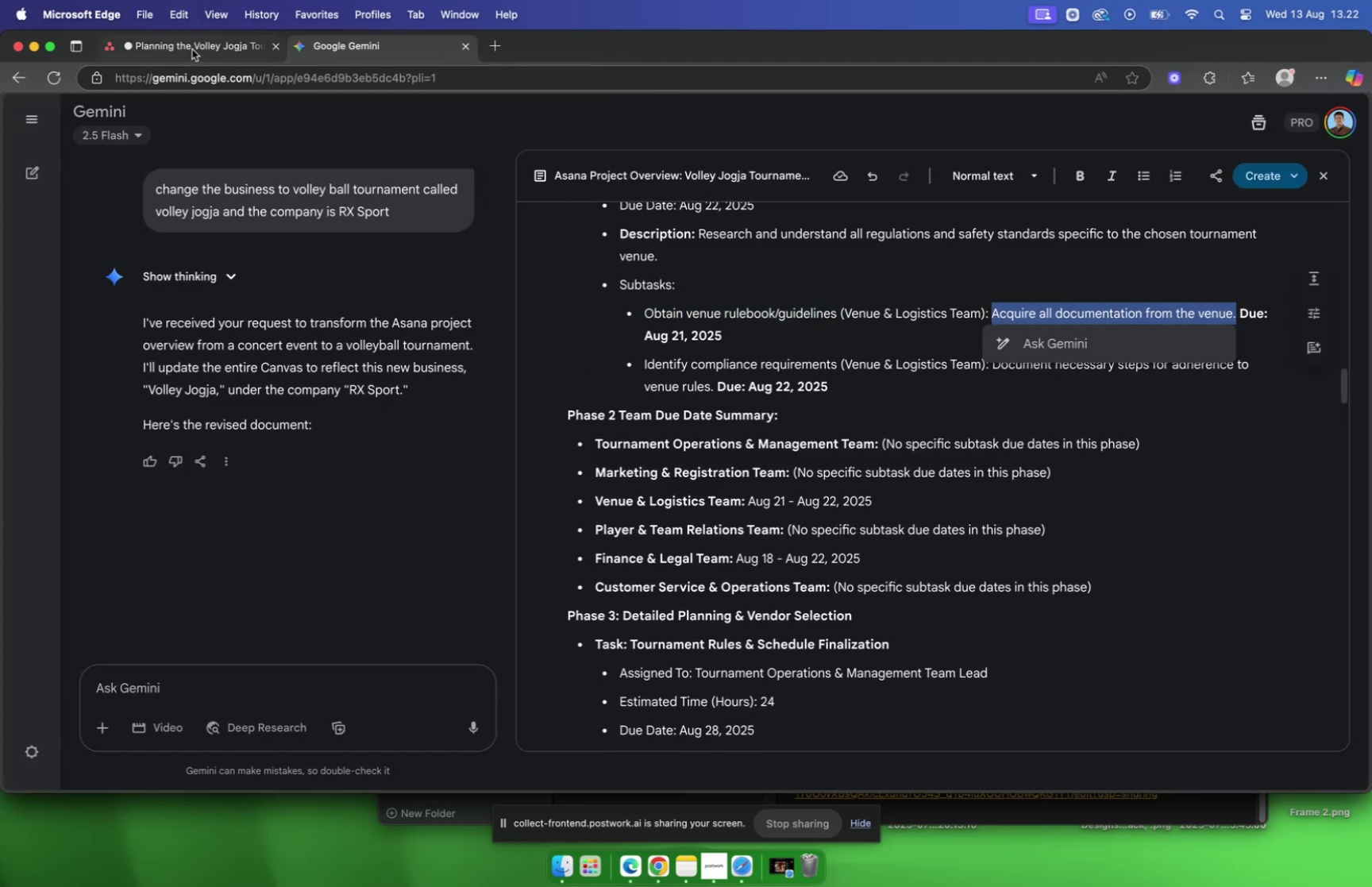 
left_click([192, 49])
 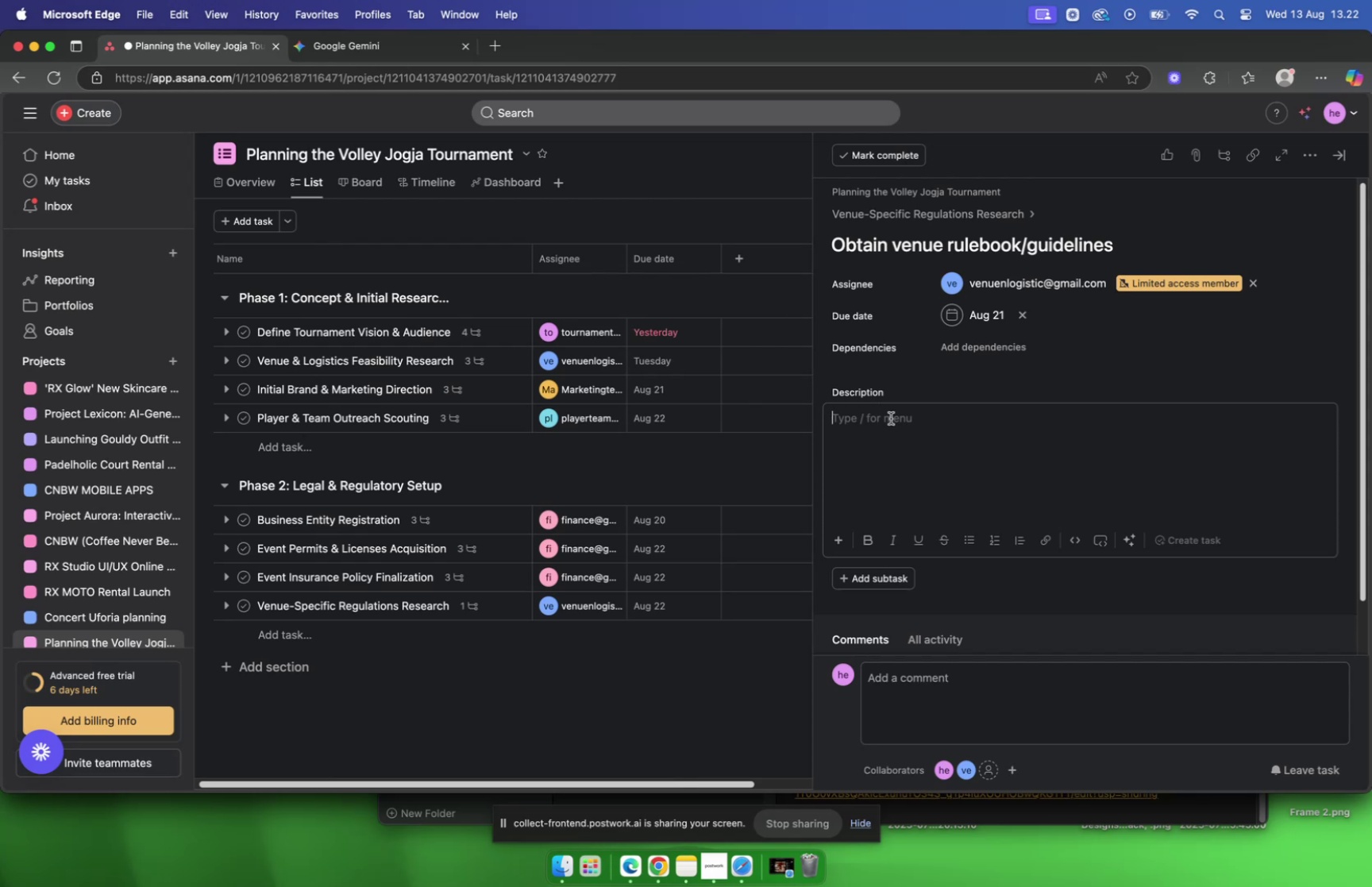 
key(Meta+V)
 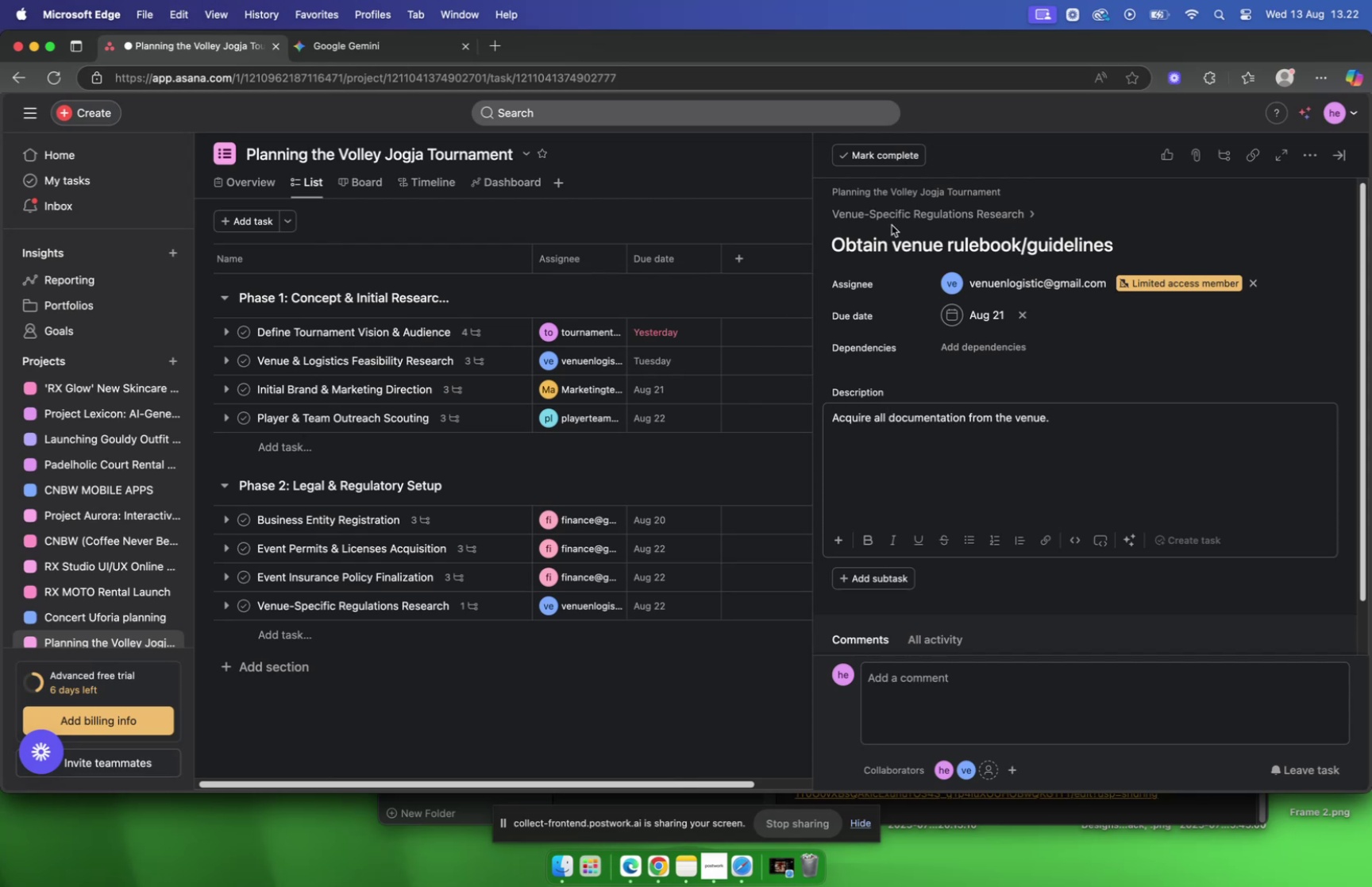 
left_click([887, 212])
 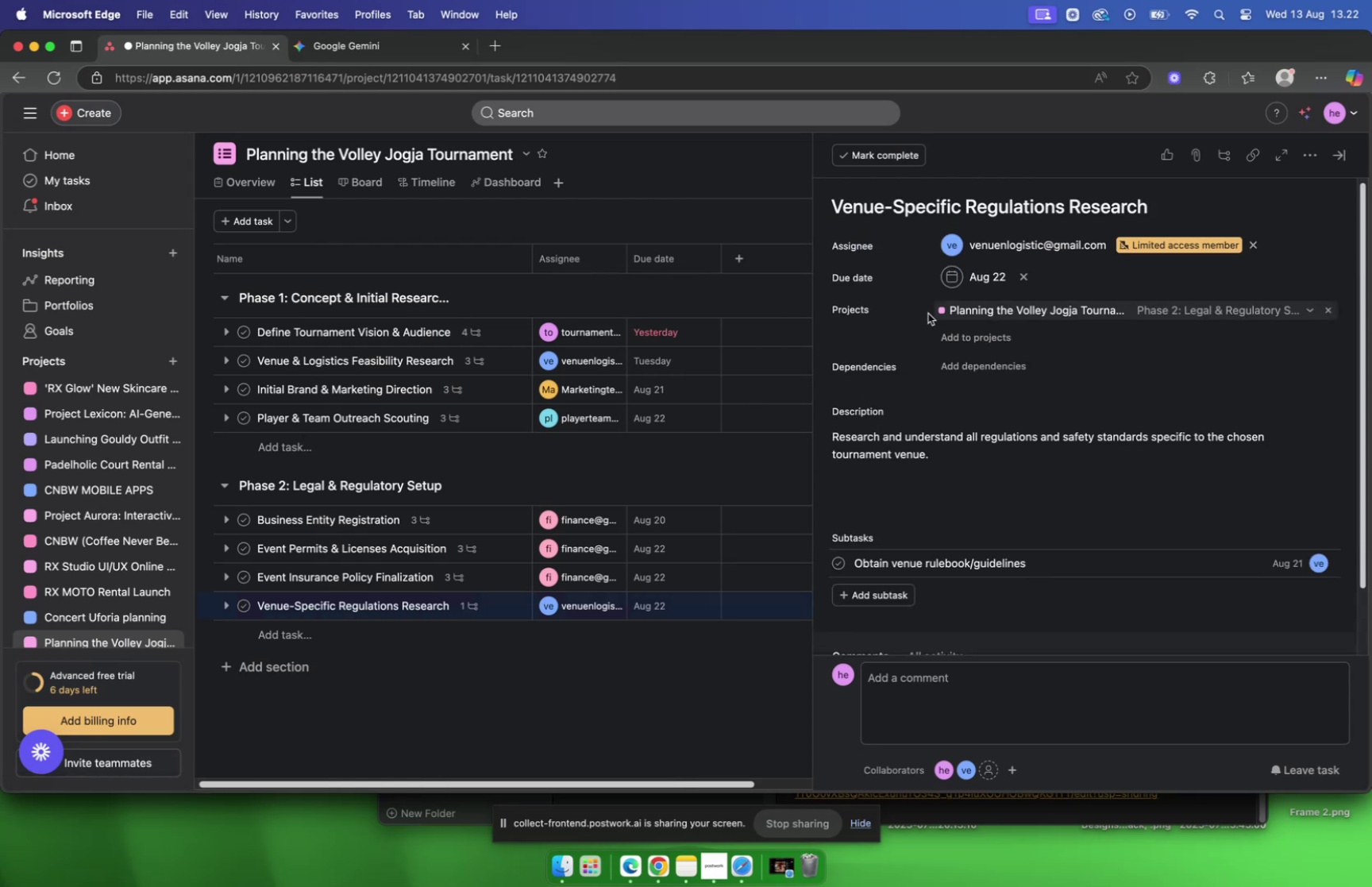 
scroll: coordinate [950, 335], scroll_direction: down, amount: 8.0
 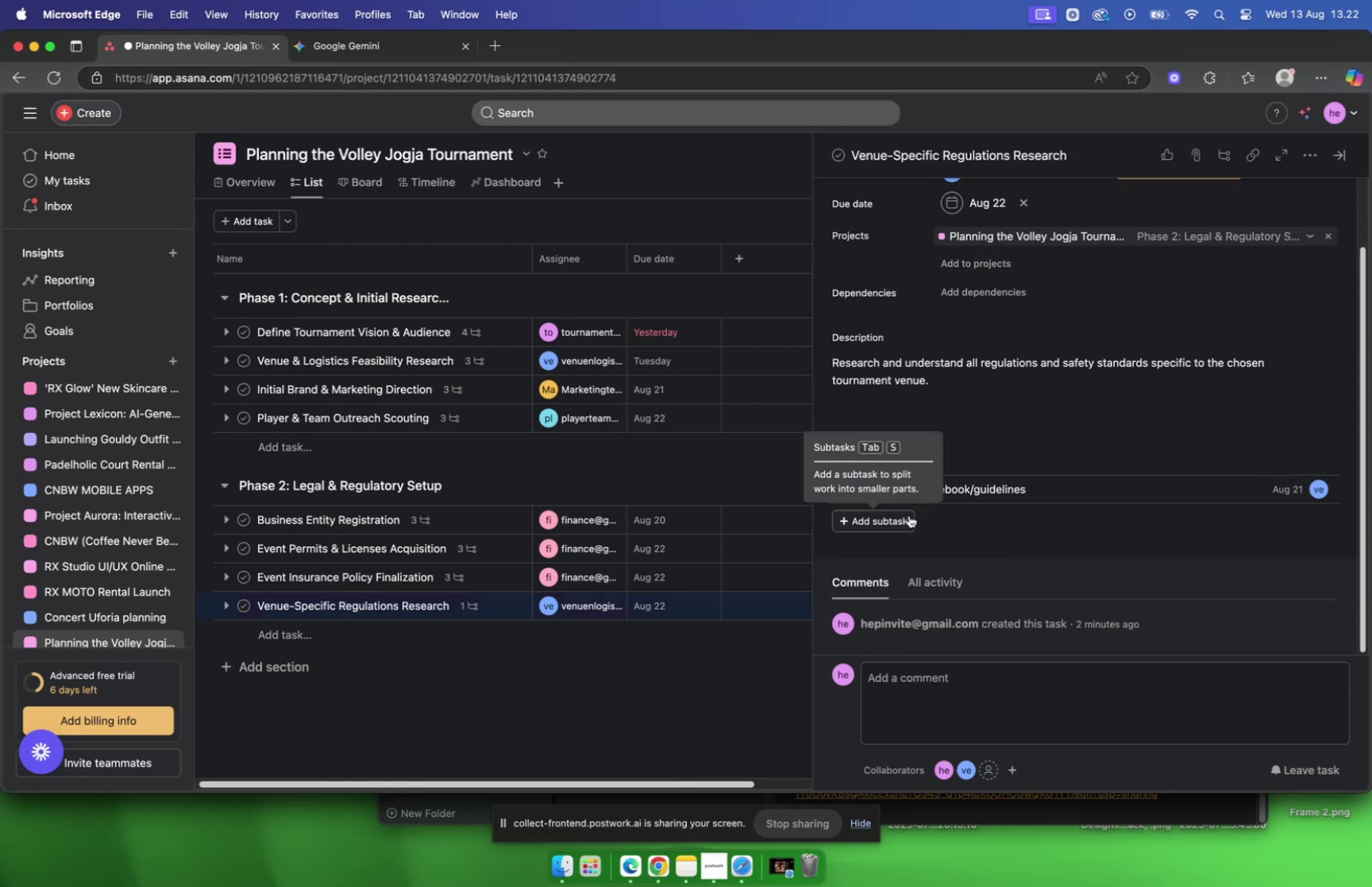 
left_click([909, 515])
 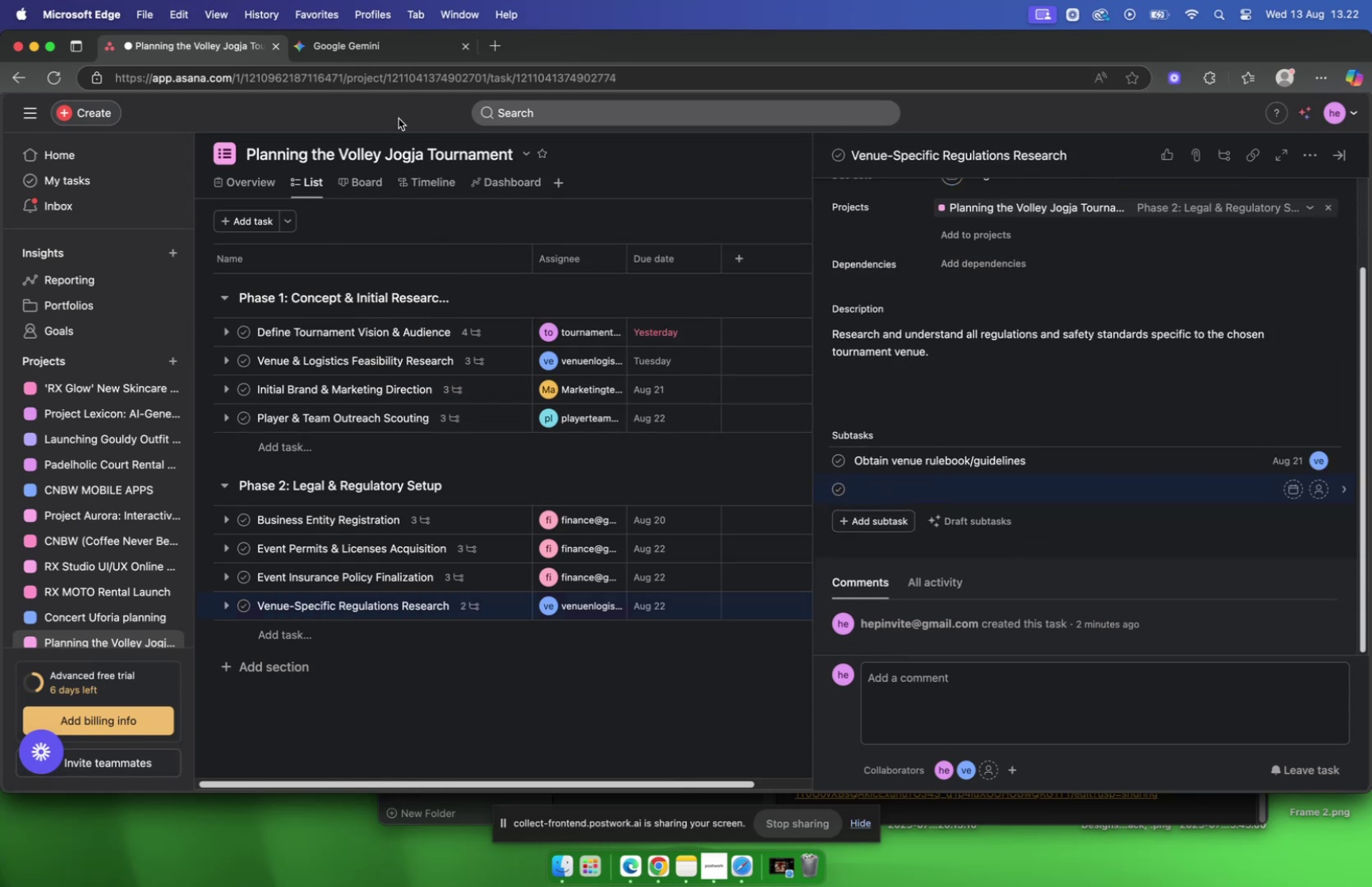 
left_click([367, 57])
 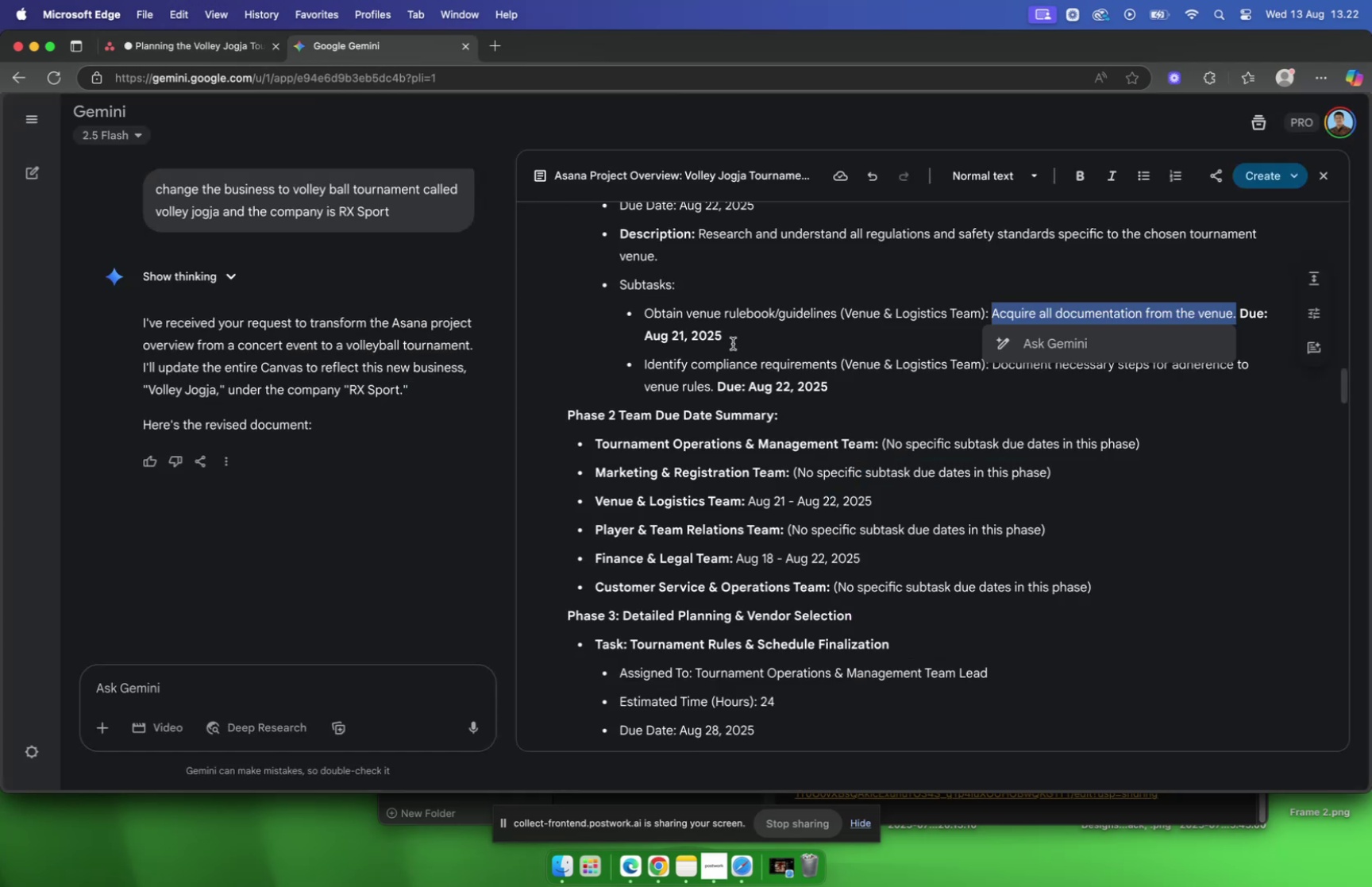 
left_click([733, 343])
 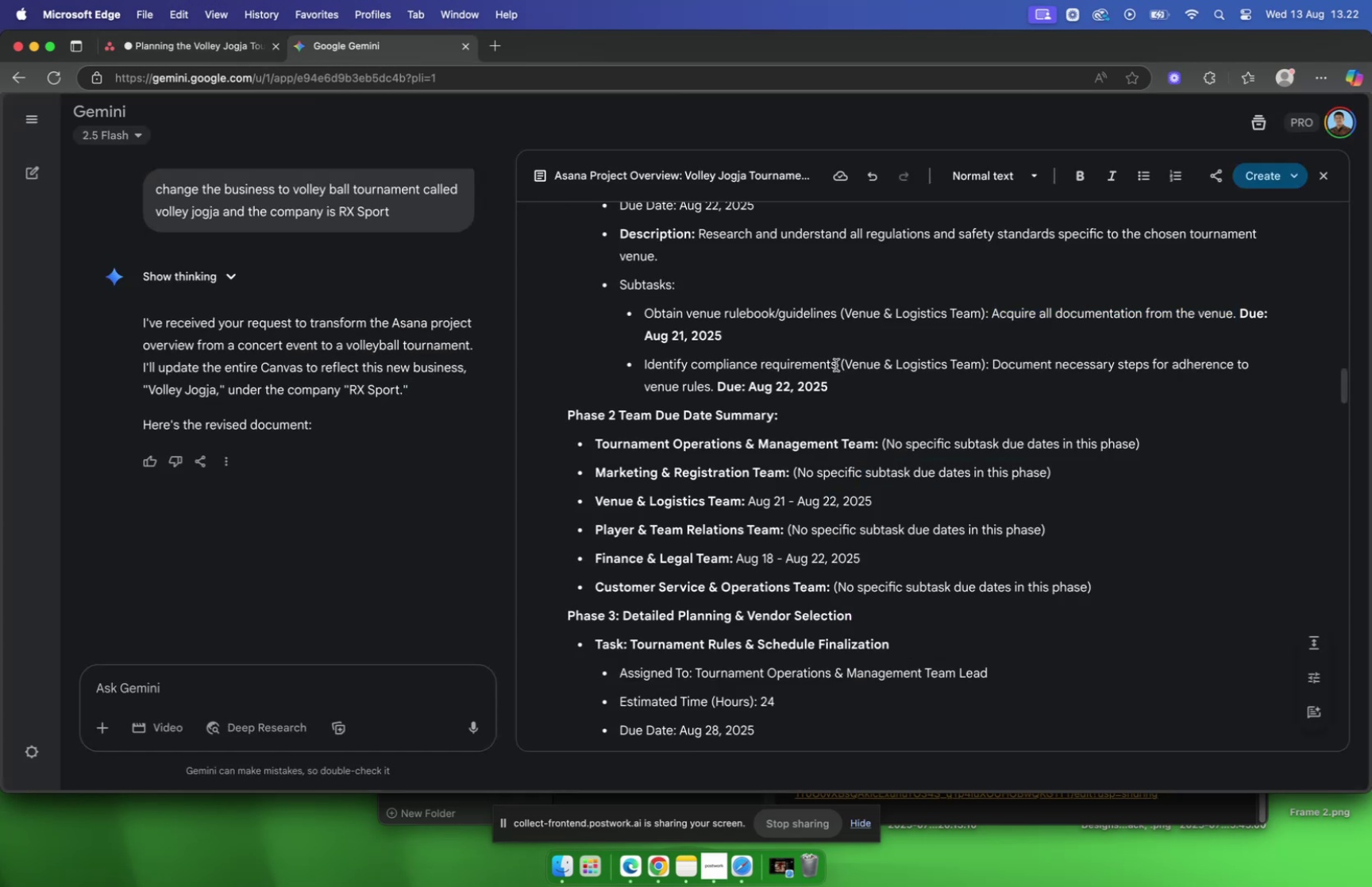 
left_click_drag(start_coordinate=[837, 366], to_coordinate=[647, 366])
 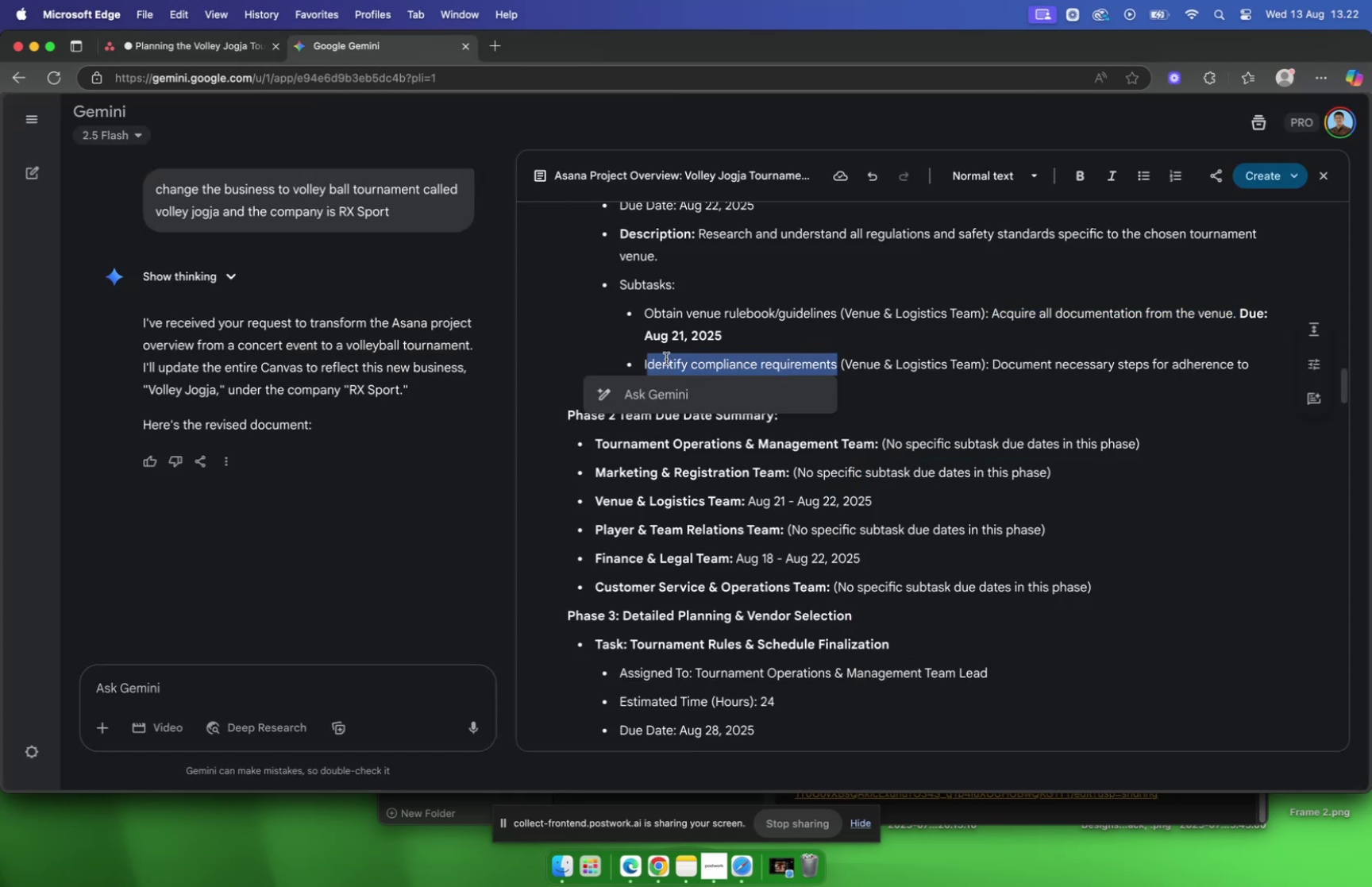 
key(Meta+C)
 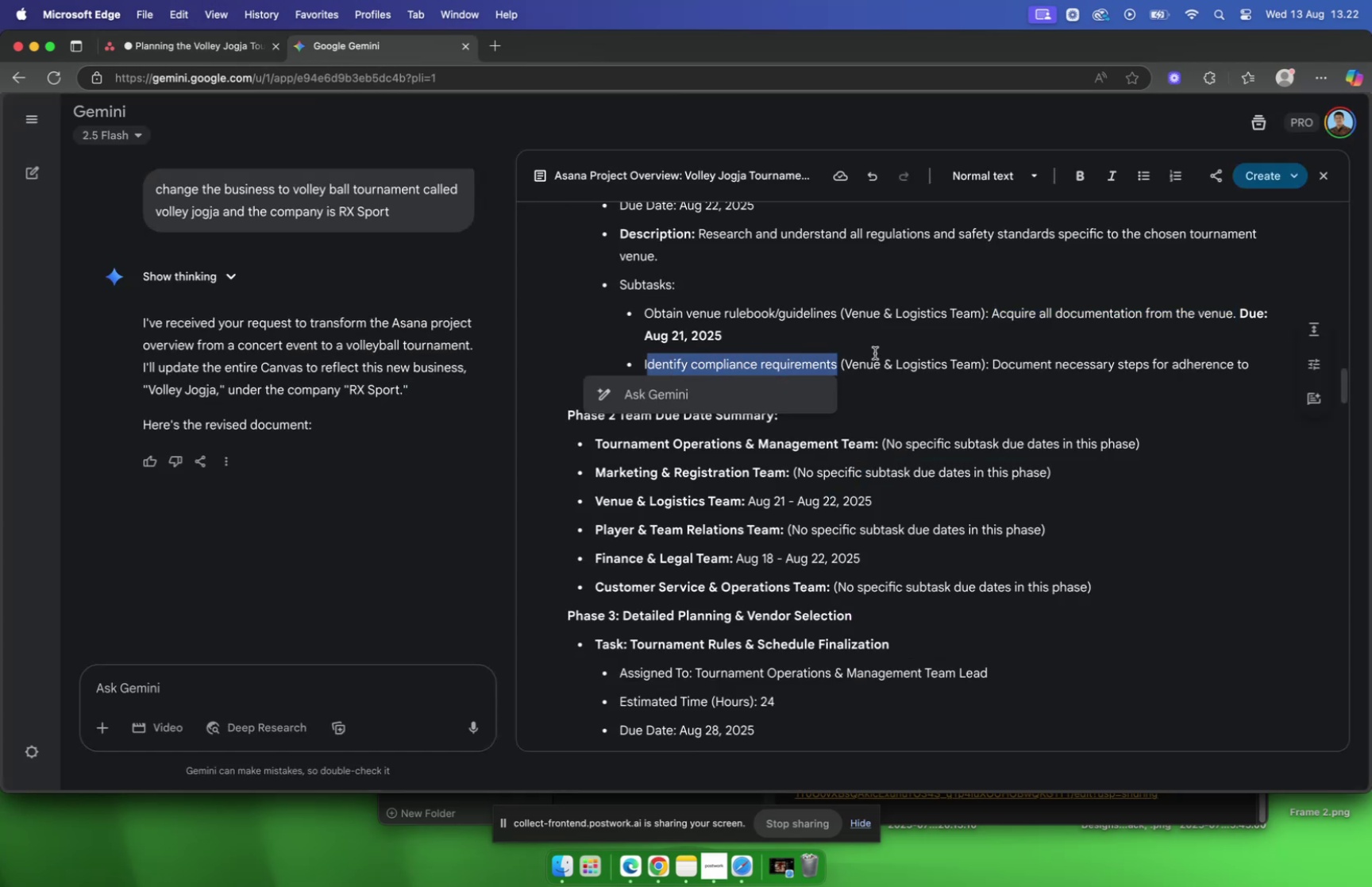 
left_click([875, 352])
 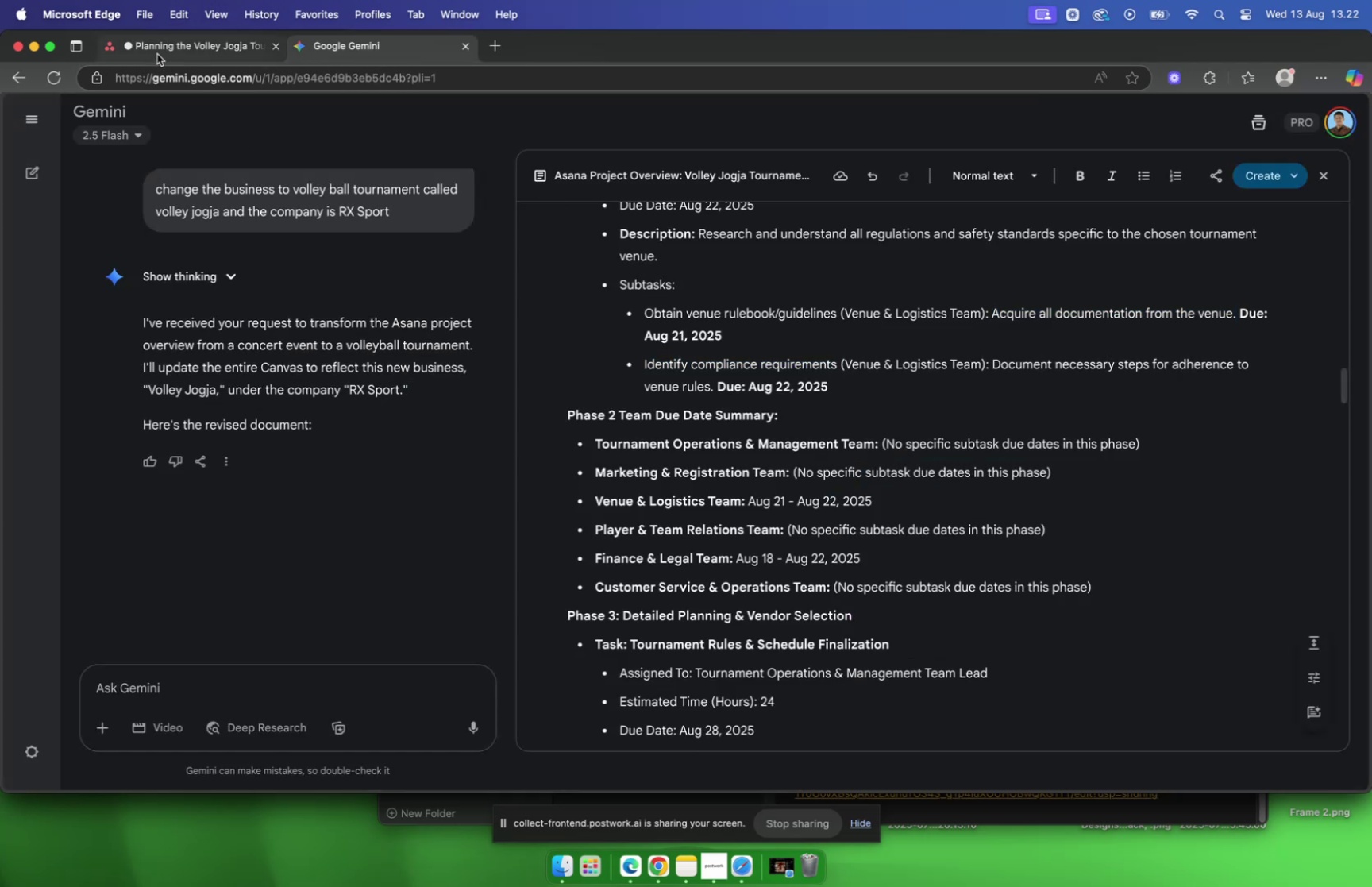 
left_click([157, 54])
 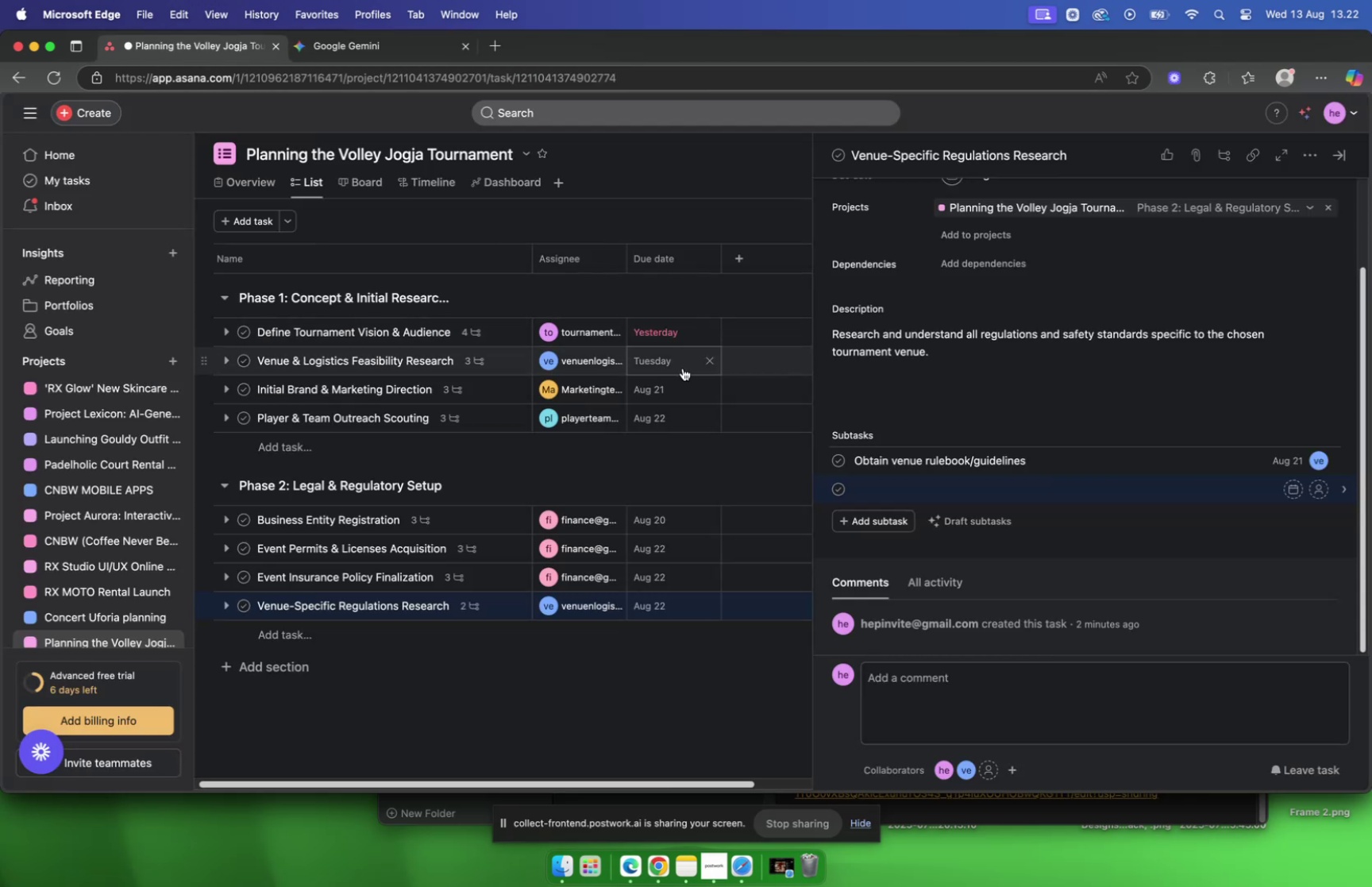 
key(Shift+I)
 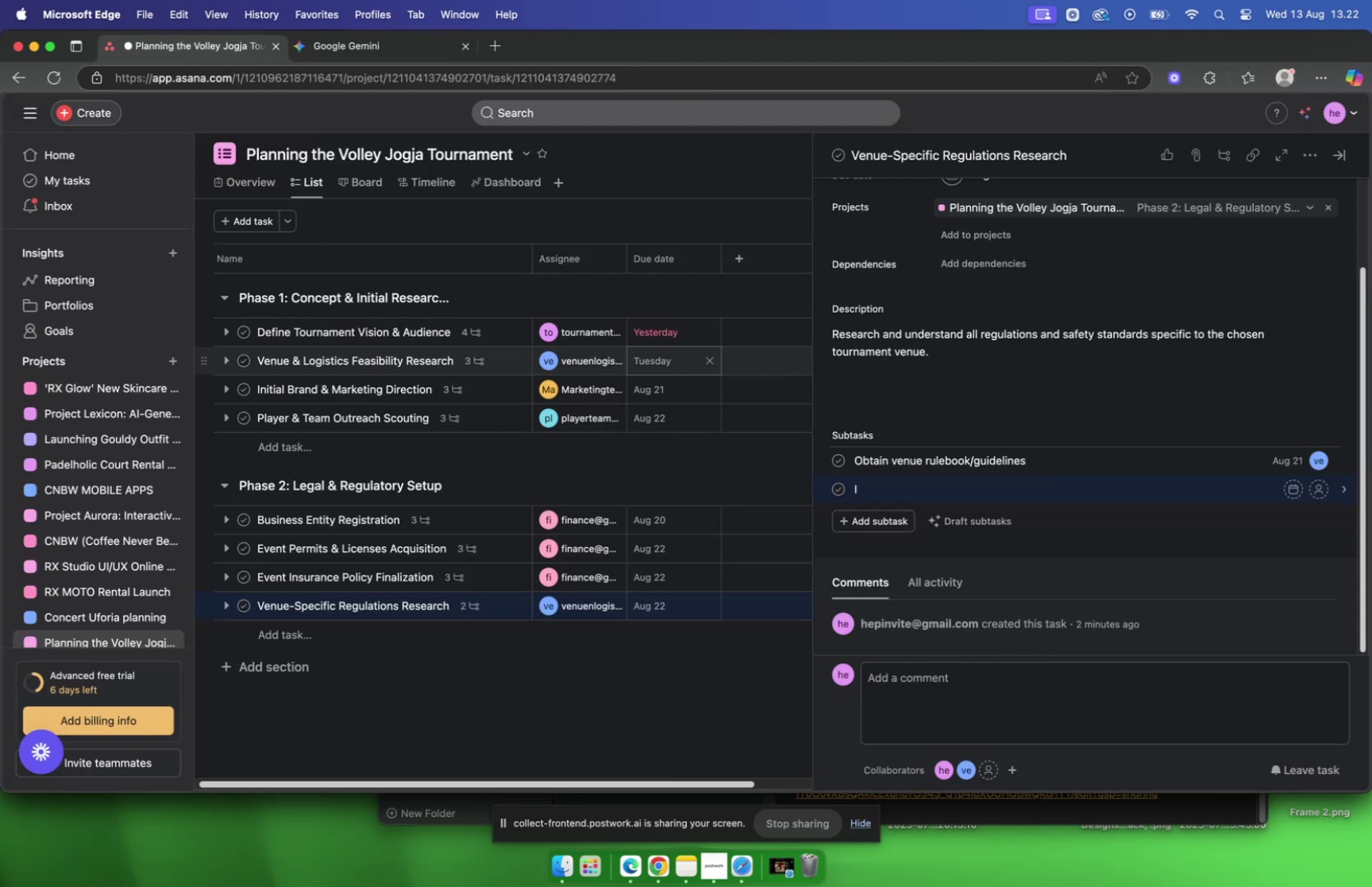 
key(Meta+V)
 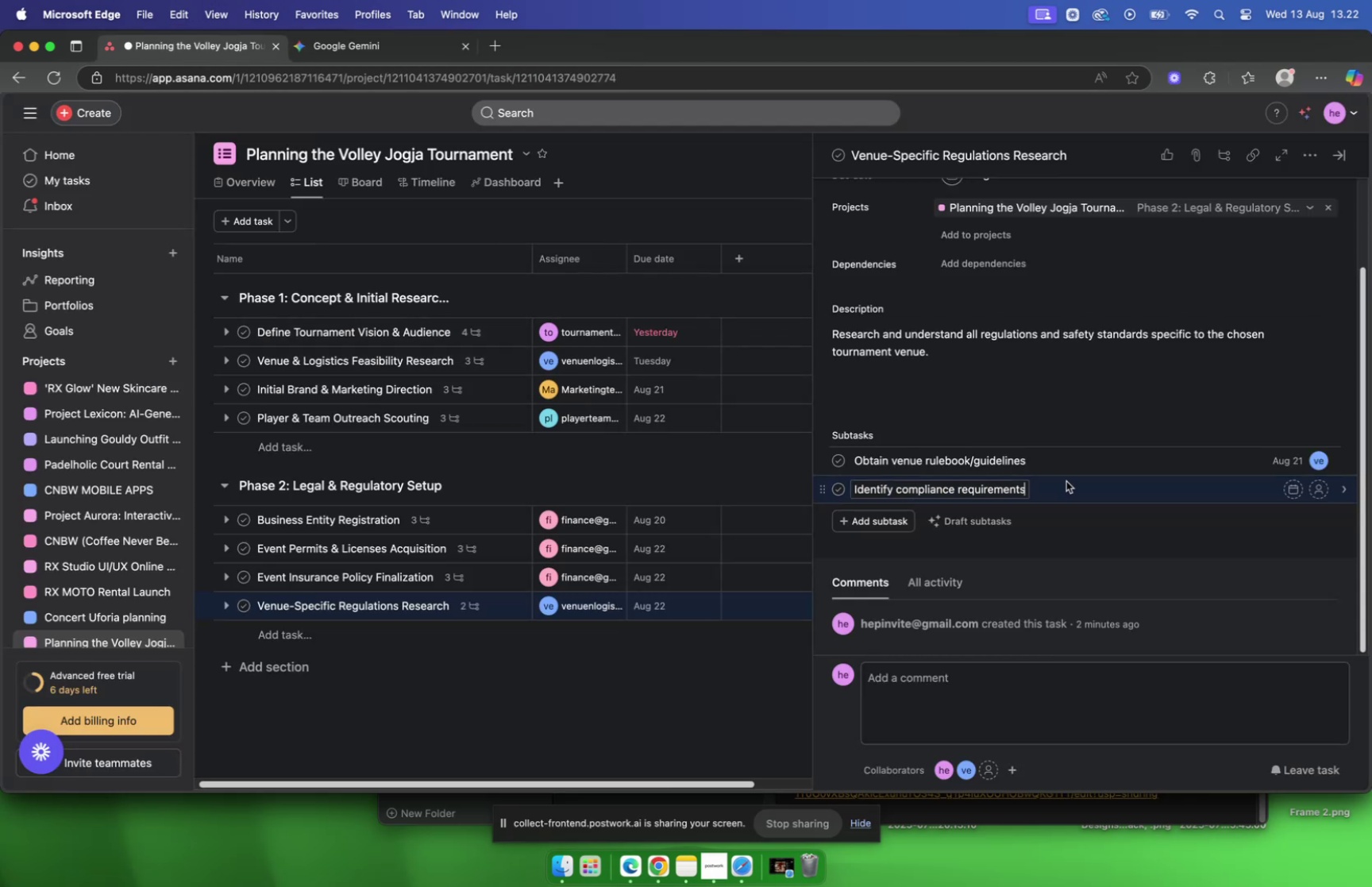 
left_click([1069, 492])
 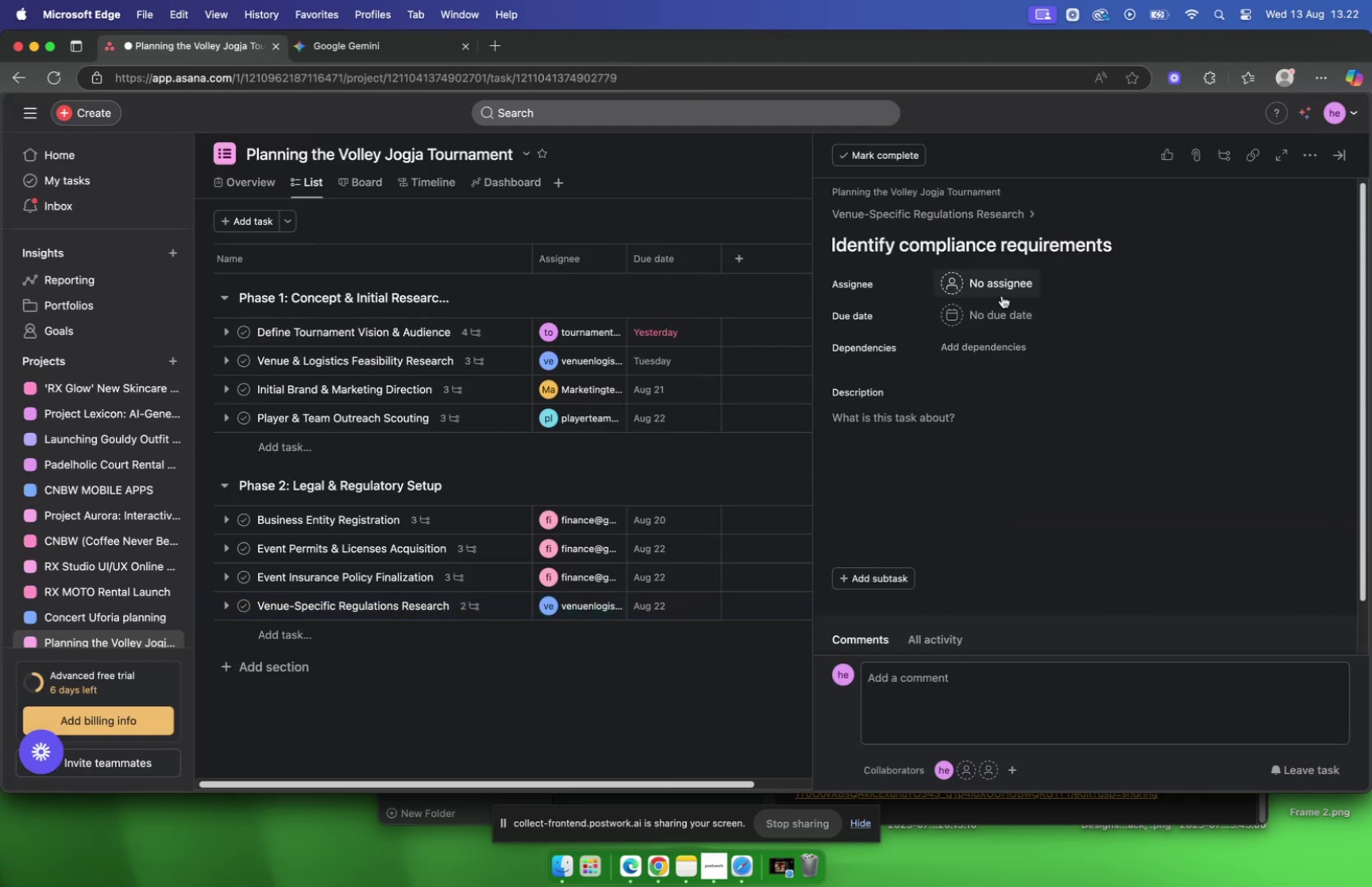 
left_click([1002, 295])
 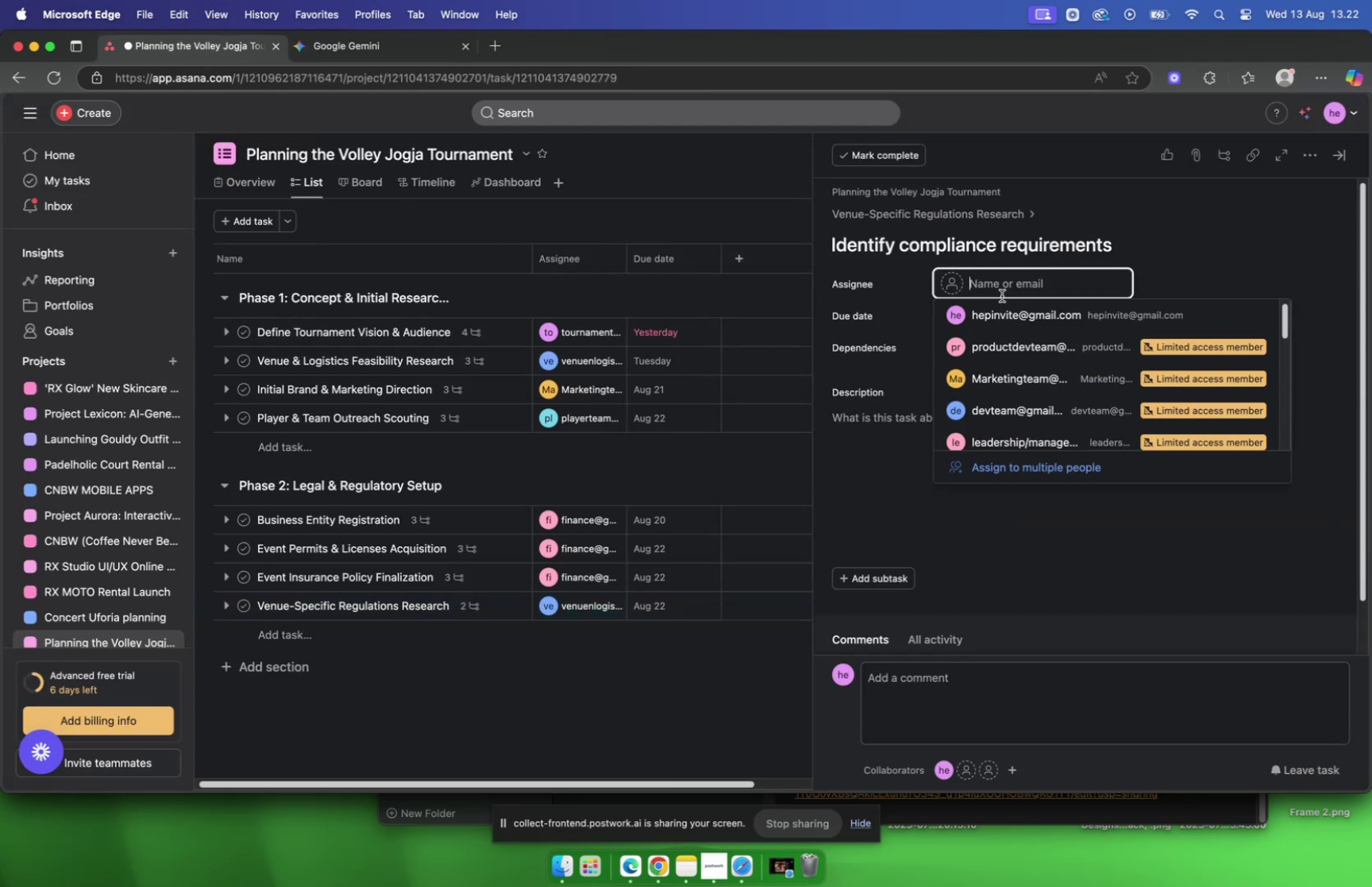 
type(ve)
 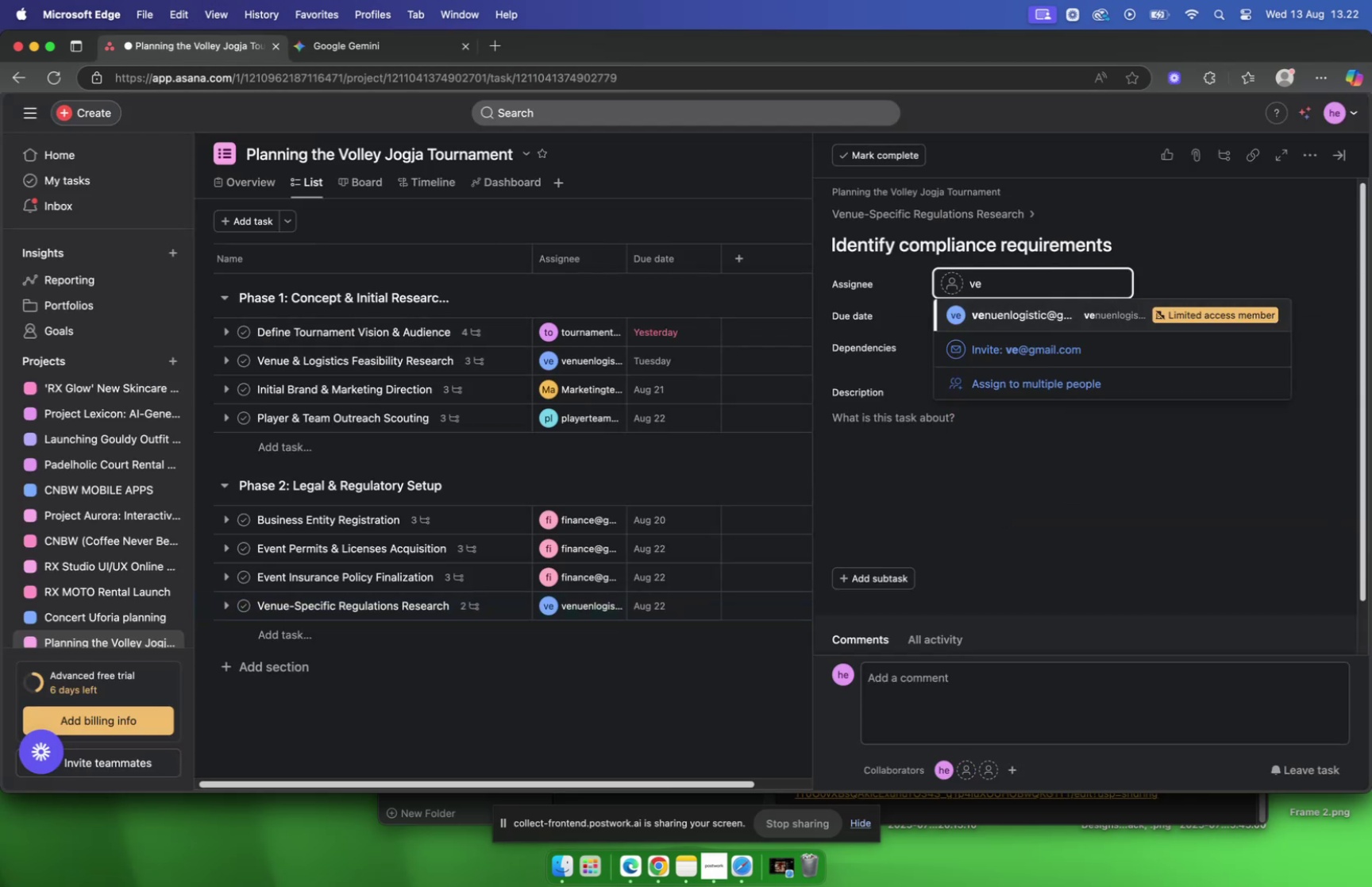 
key(Enter)
 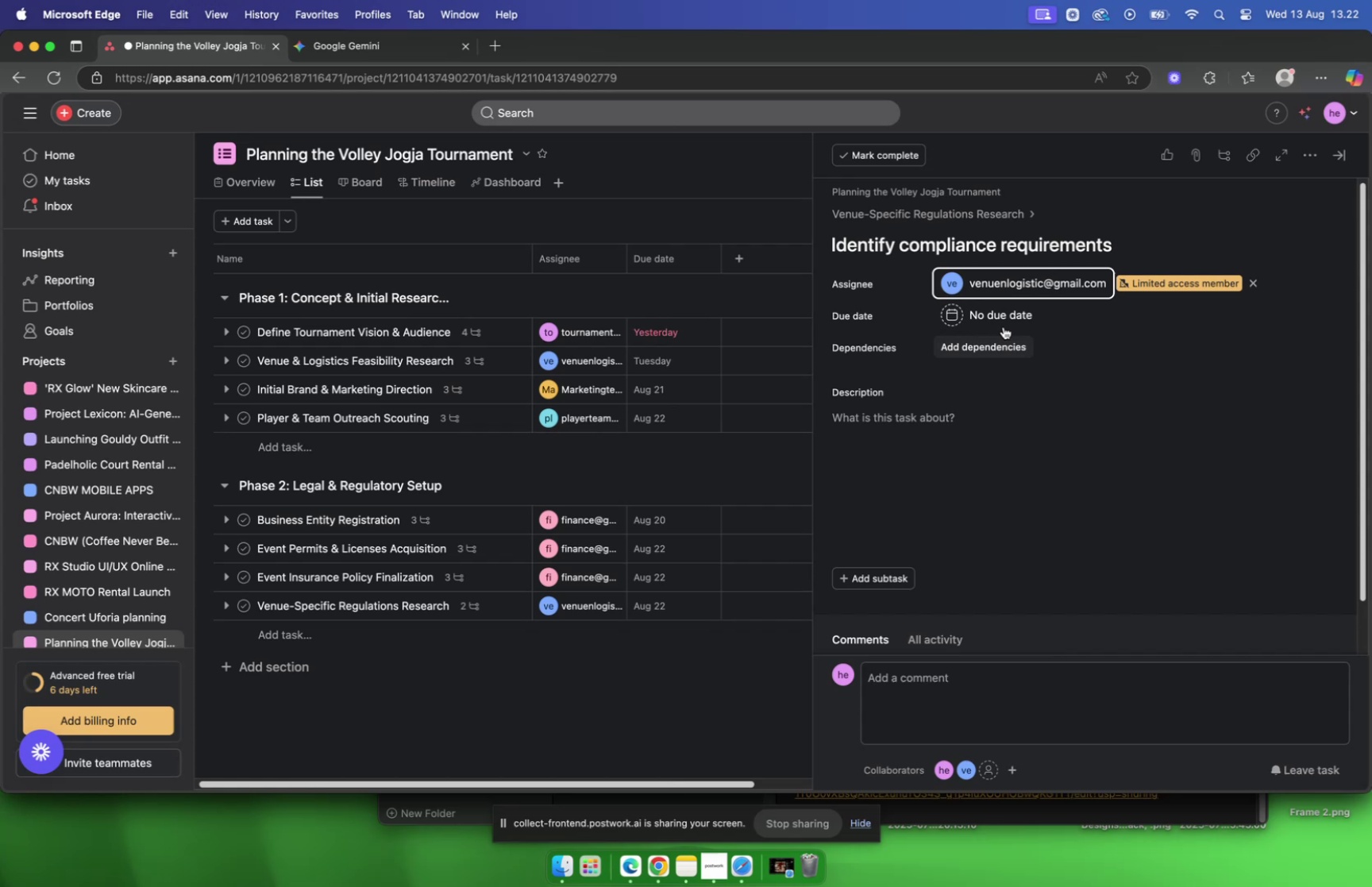 
left_click([996, 317])
 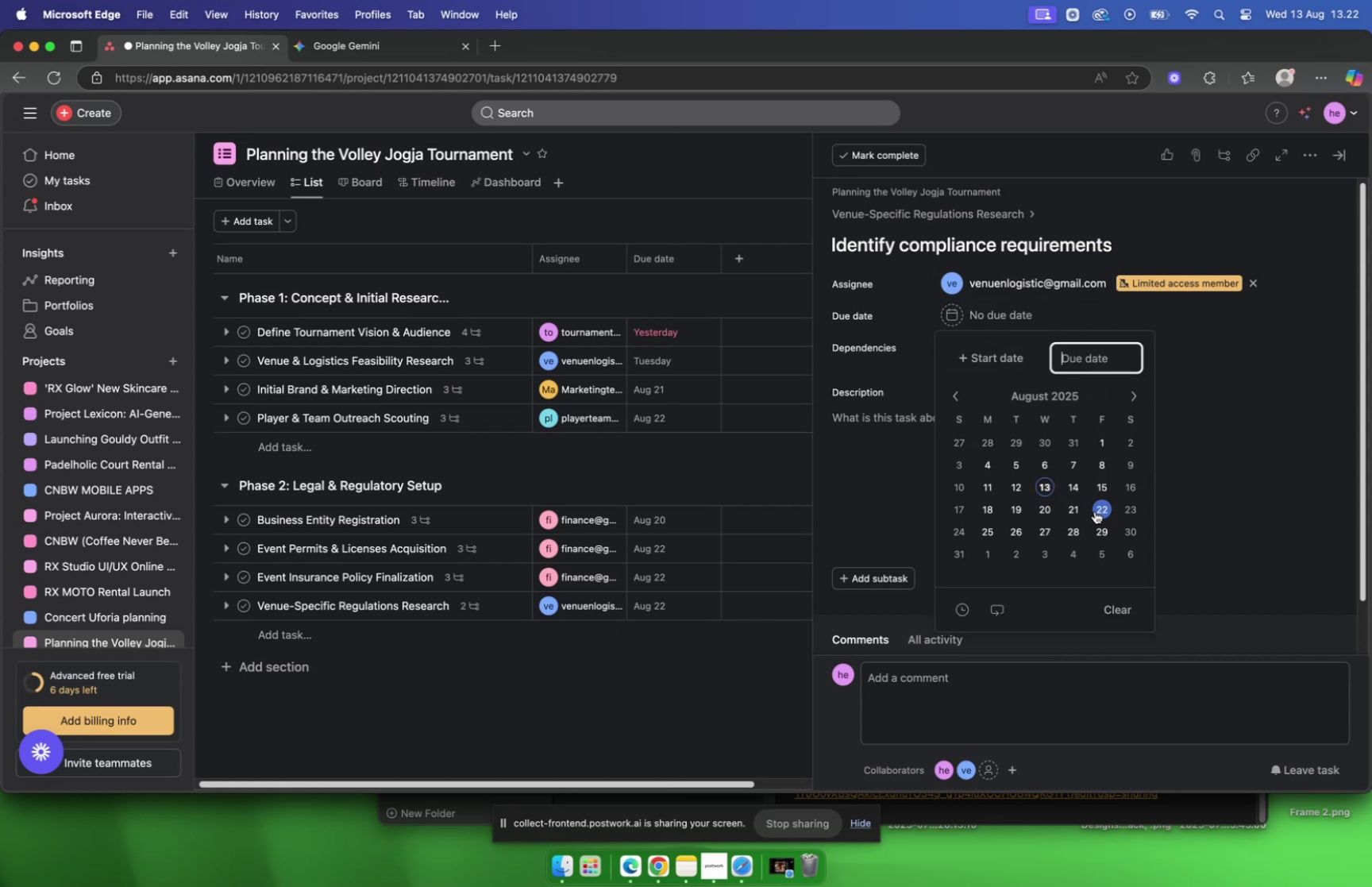 
left_click([1096, 510])
 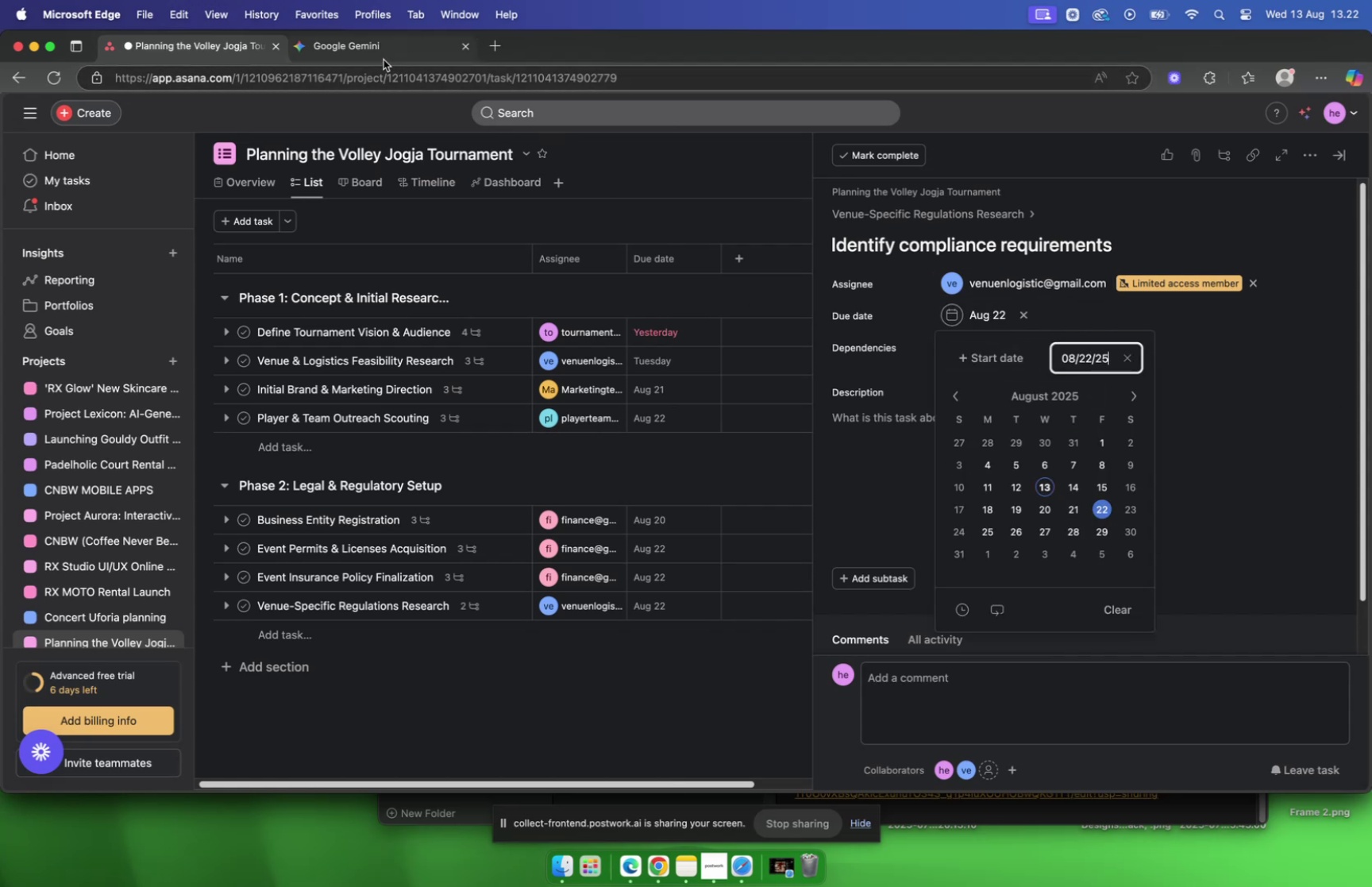 
left_click([381, 54])
 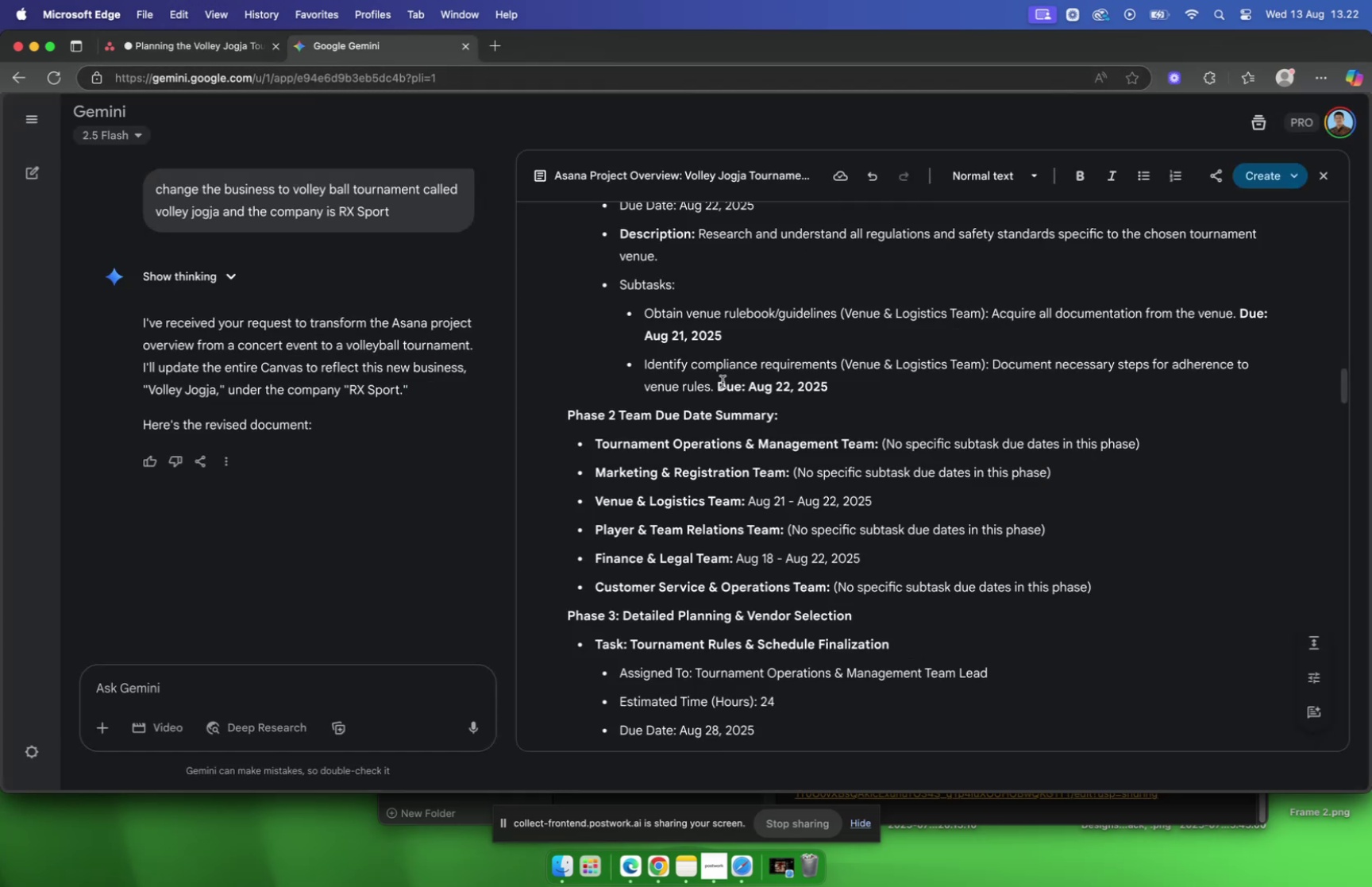 
left_click_drag(start_coordinate=[715, 388], to_coordinate=[996, 368])
 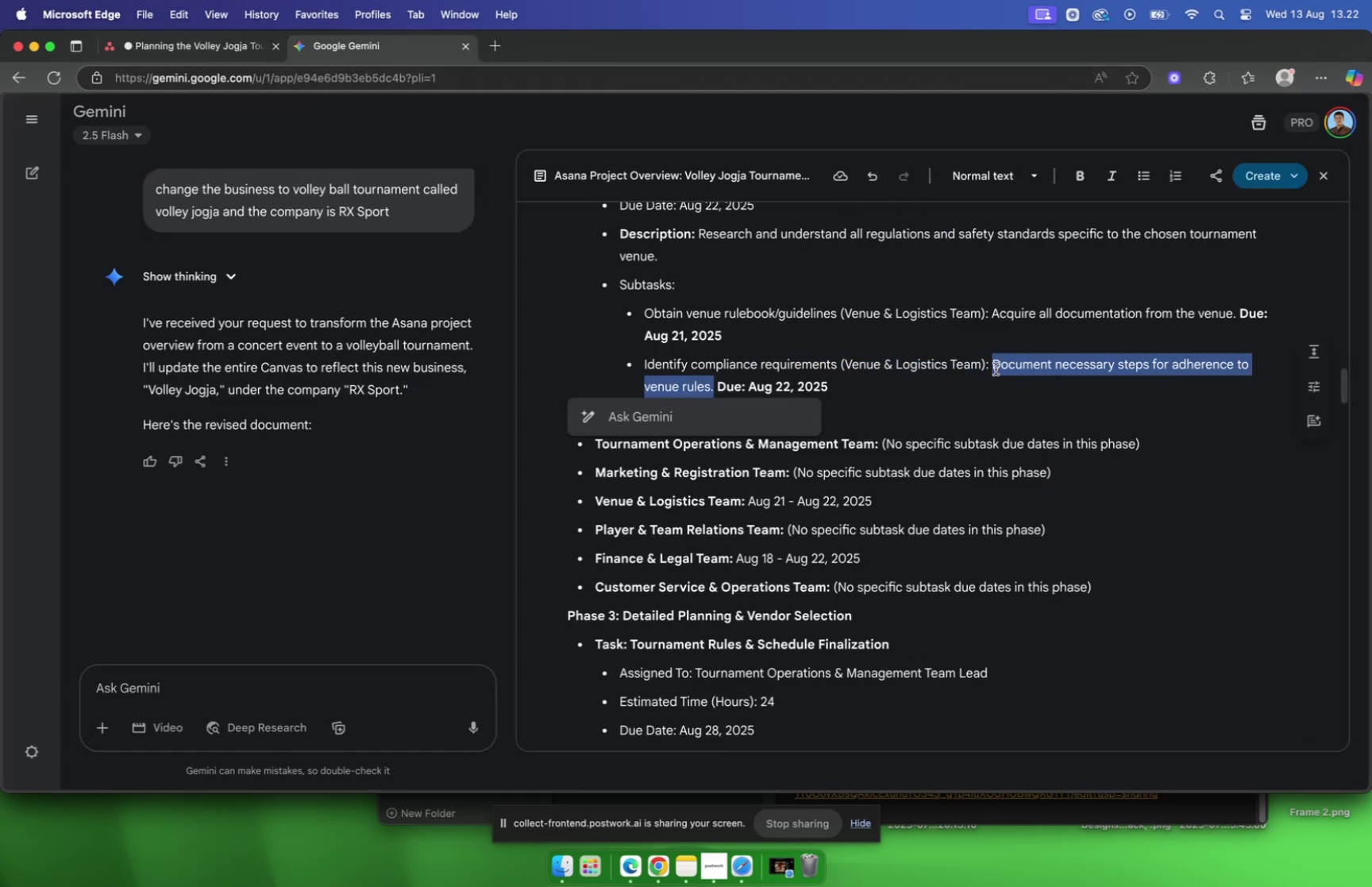 
key(Meta+C)
 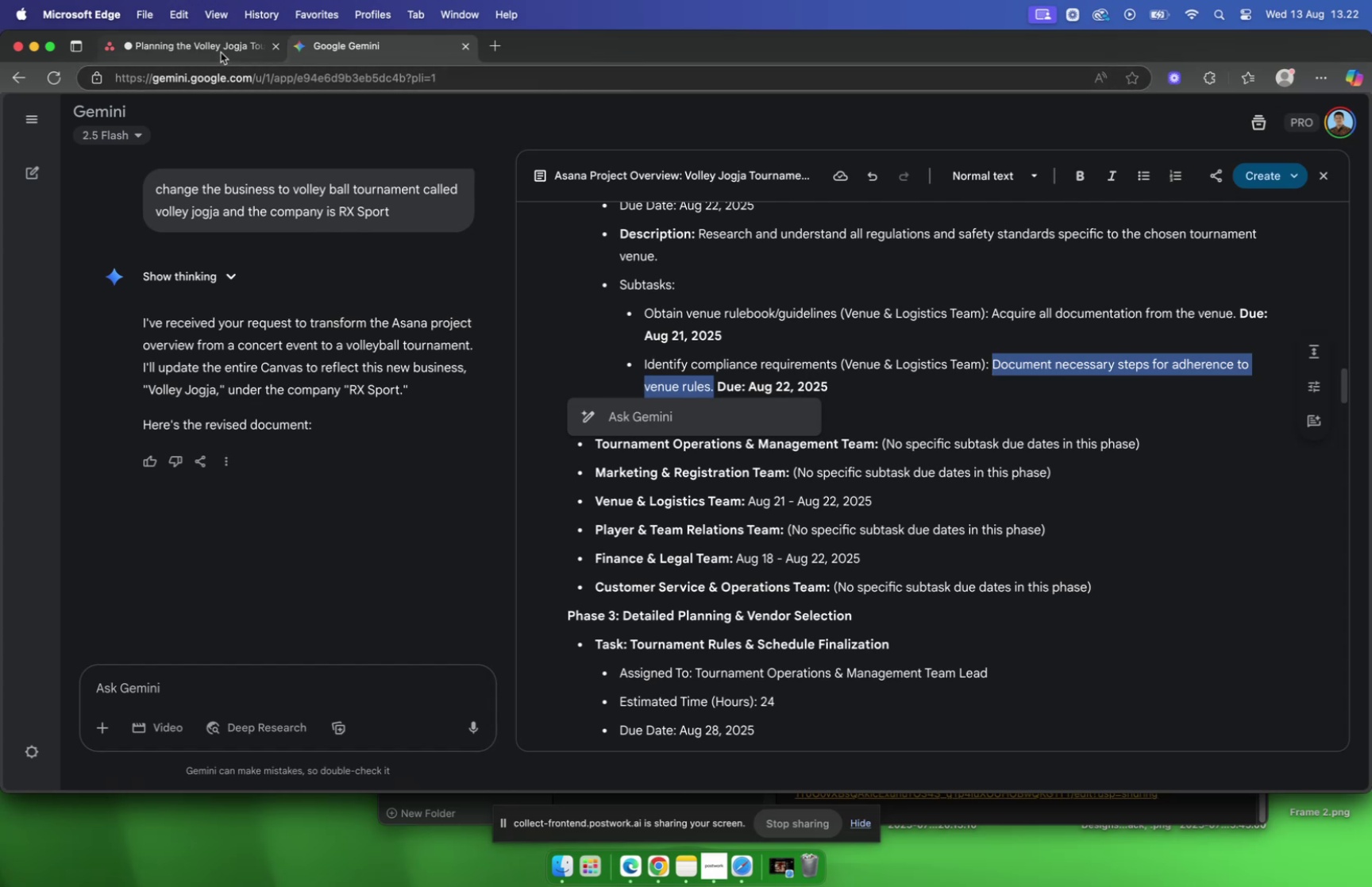 
left_click([214, 51])
 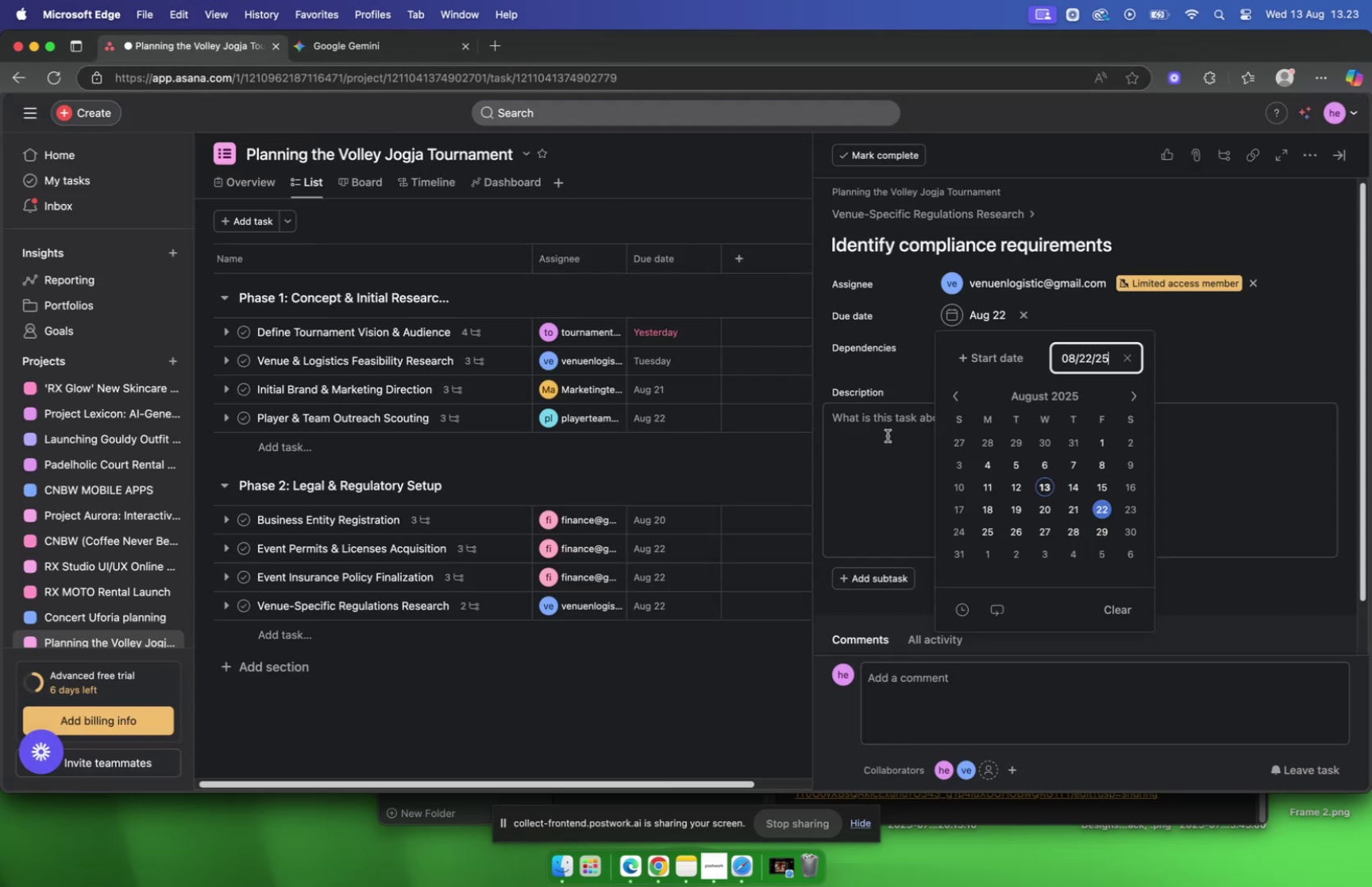 
left_click([888, 438])
 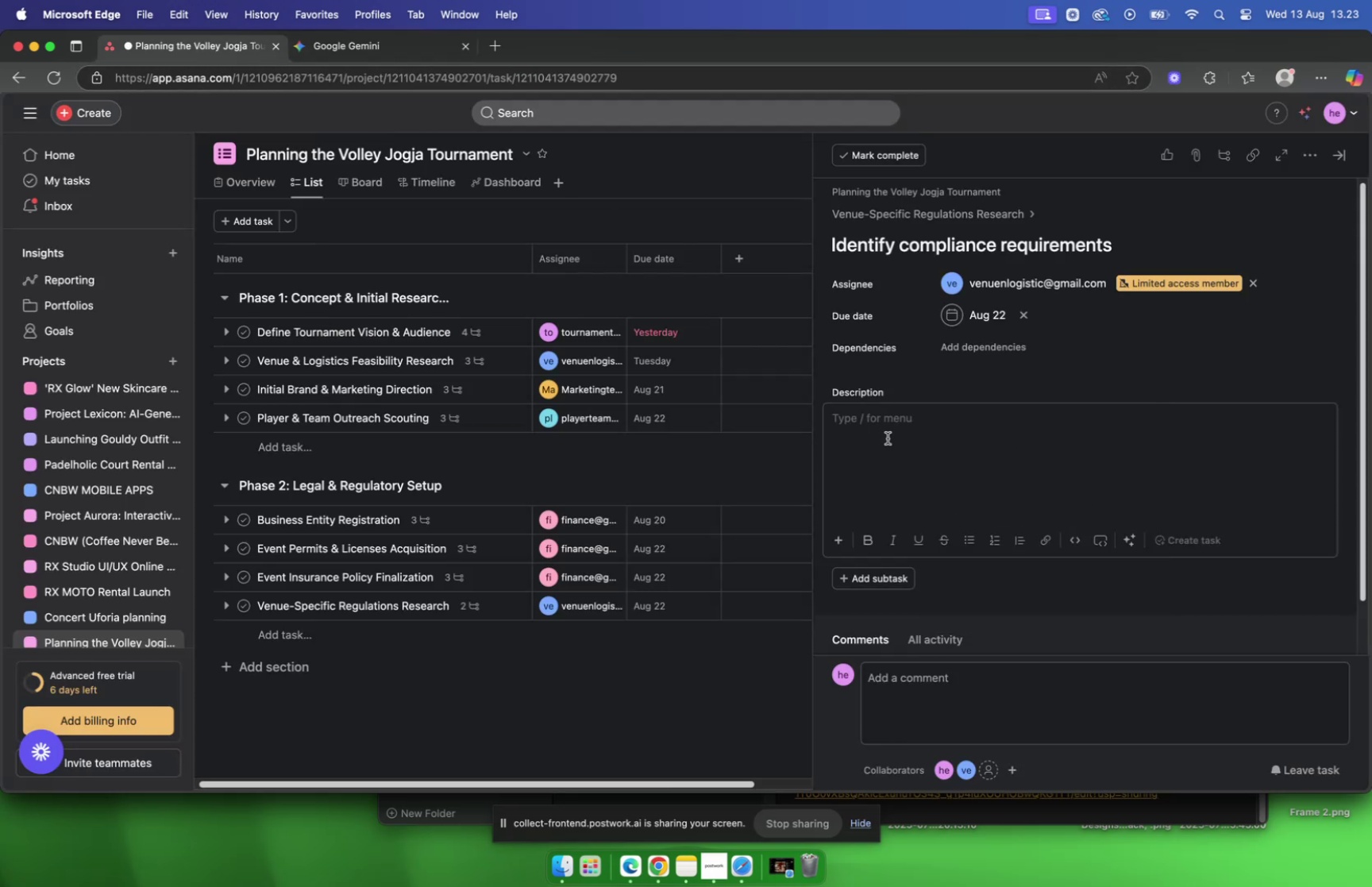 
key(Meta+V)
 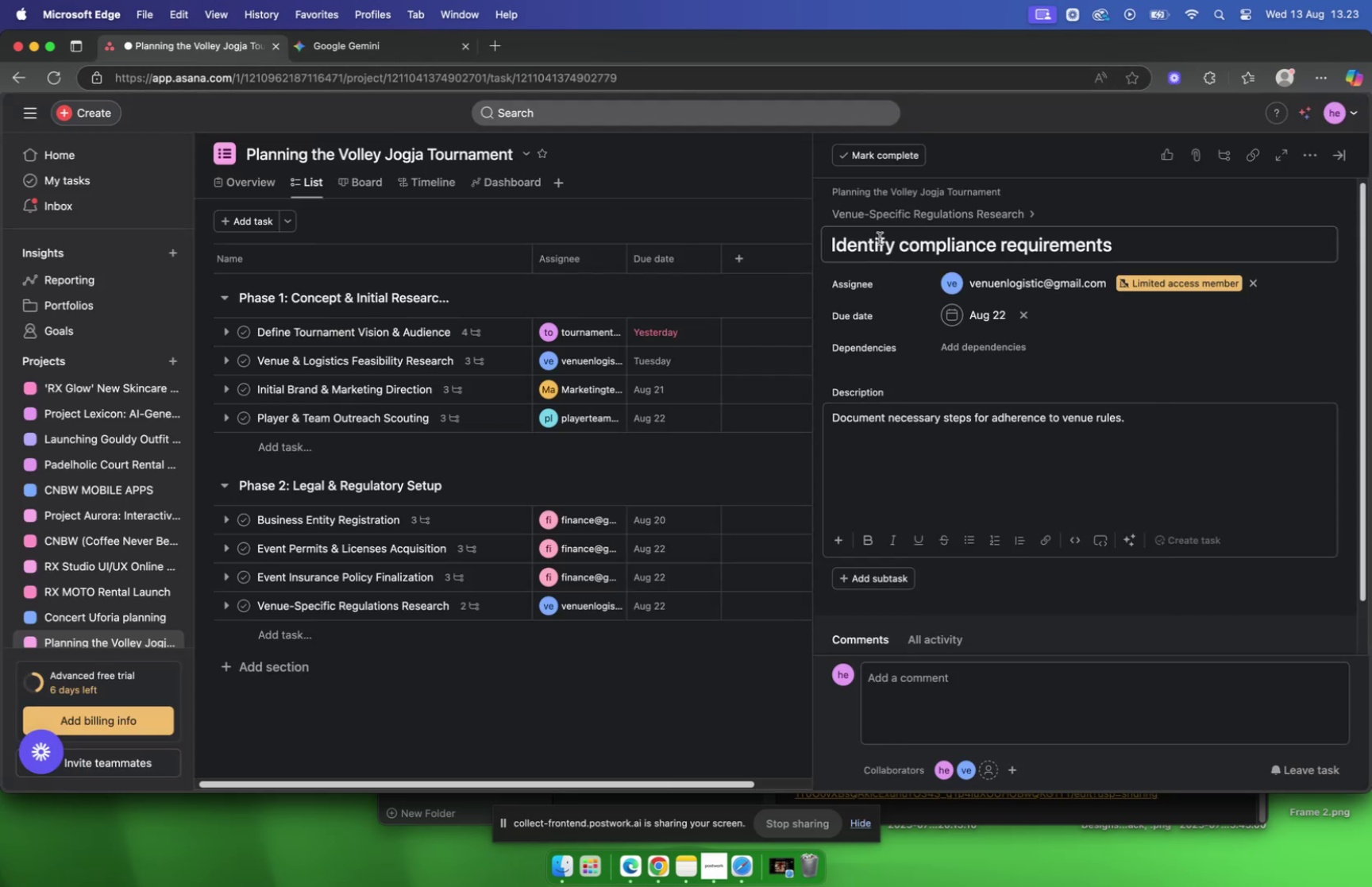 
left_click([881, 218])
 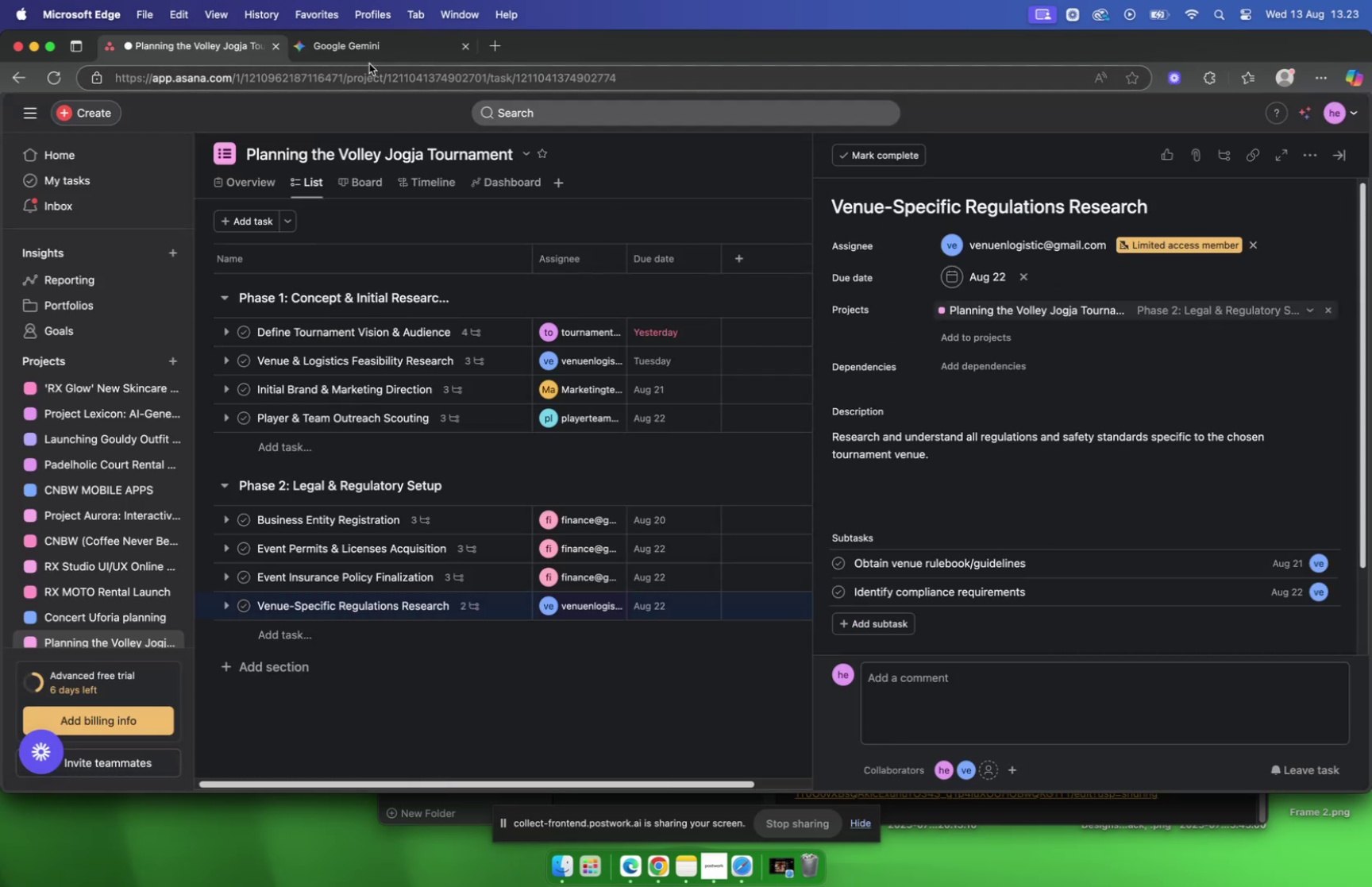 
left_click([368, 59])
 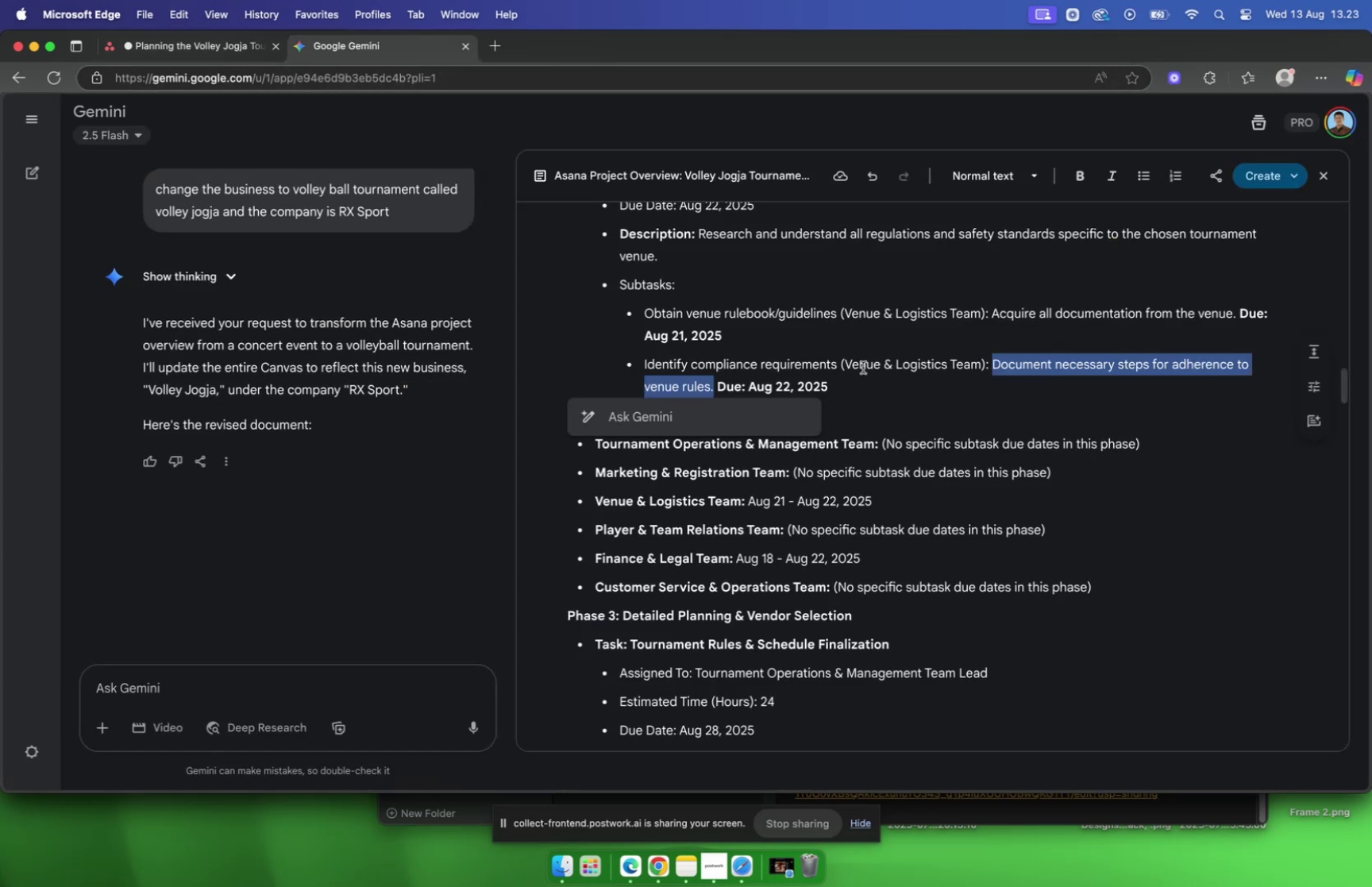 
left_click([863, 367])
 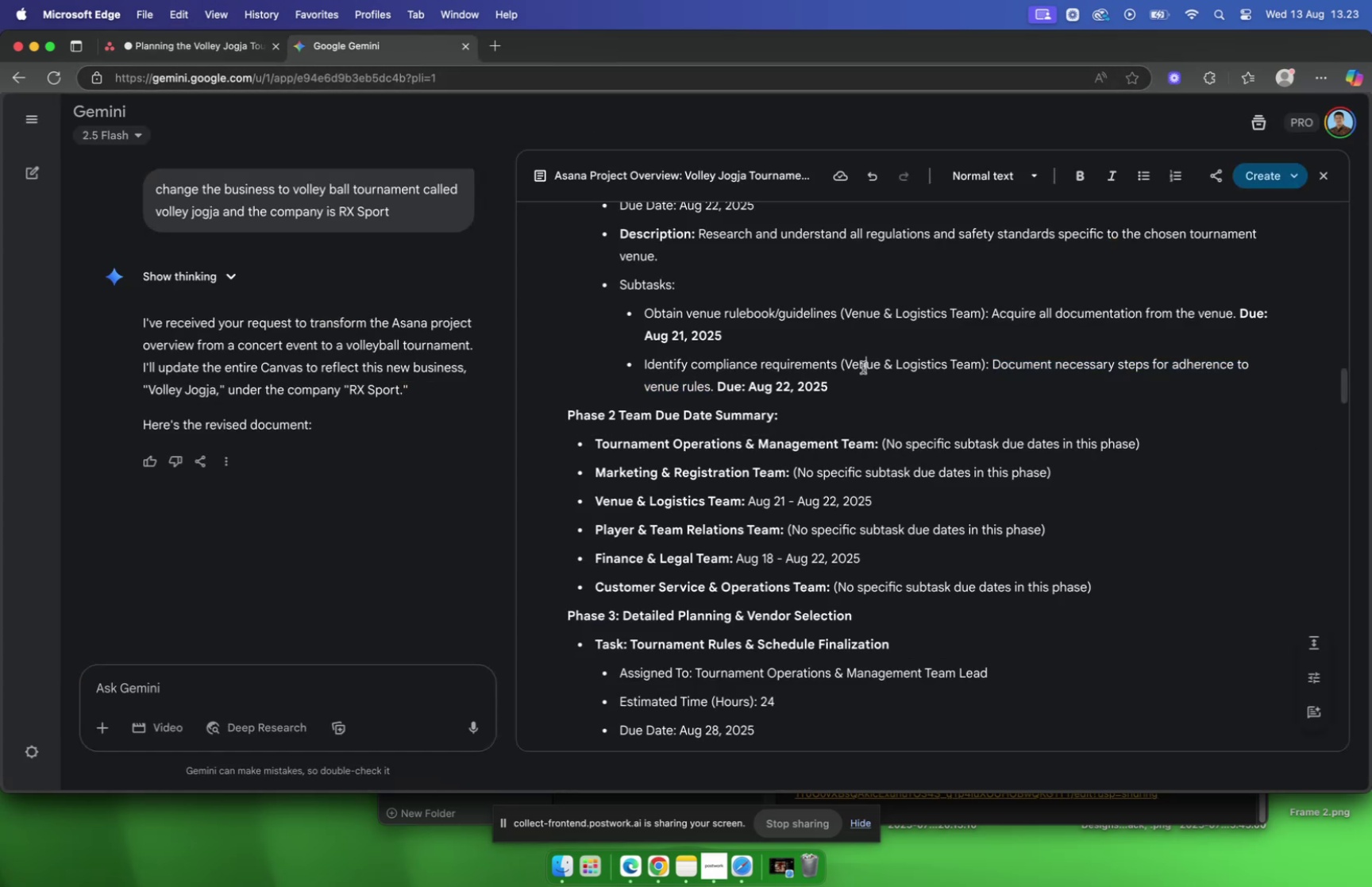 
scroll: coordinate [854, 365], scroll_direction: down, amount: 17.0
 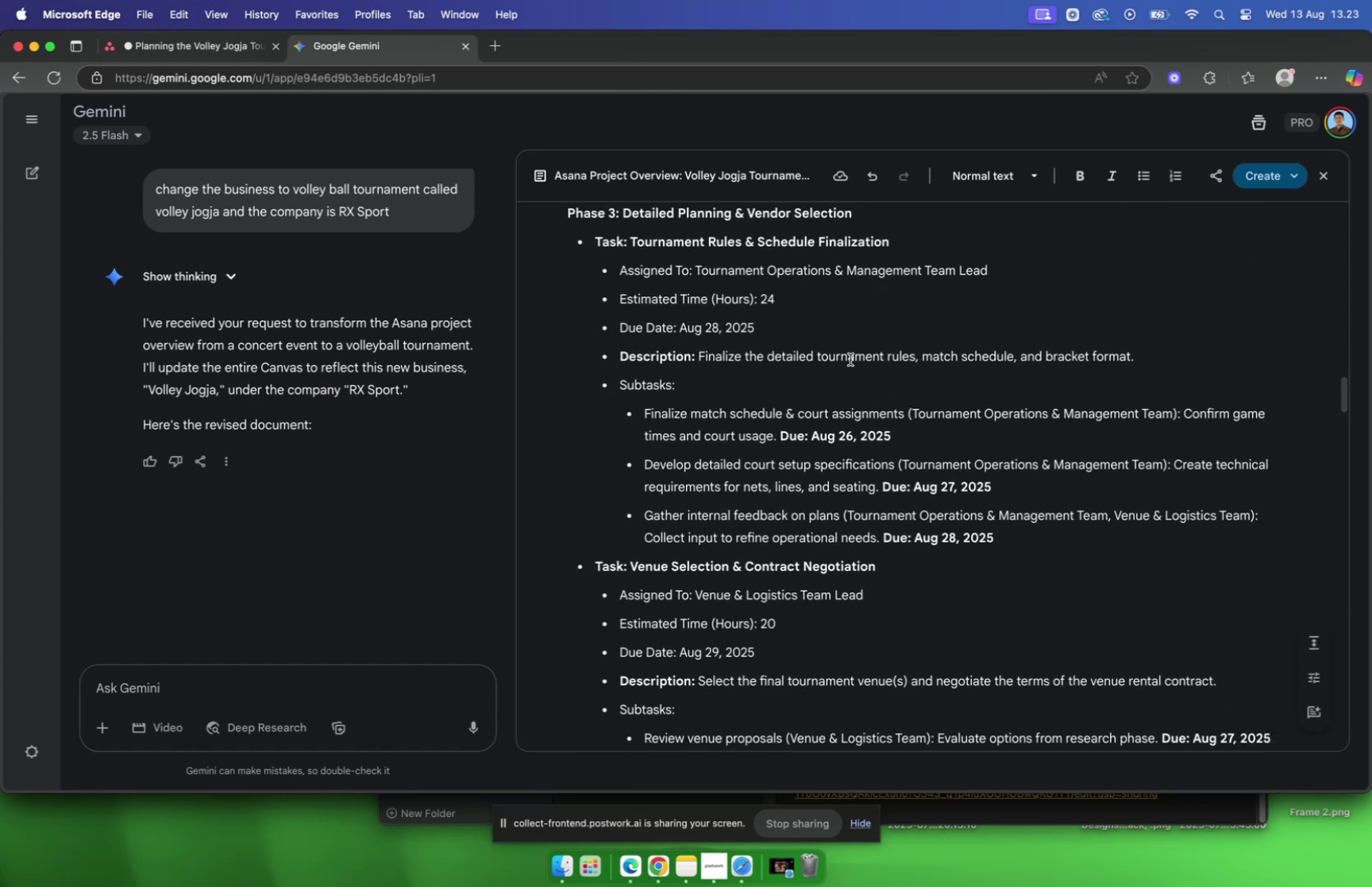 
scroll: coordinate [850, 358], scroll_direction: up, amount: 2.0
 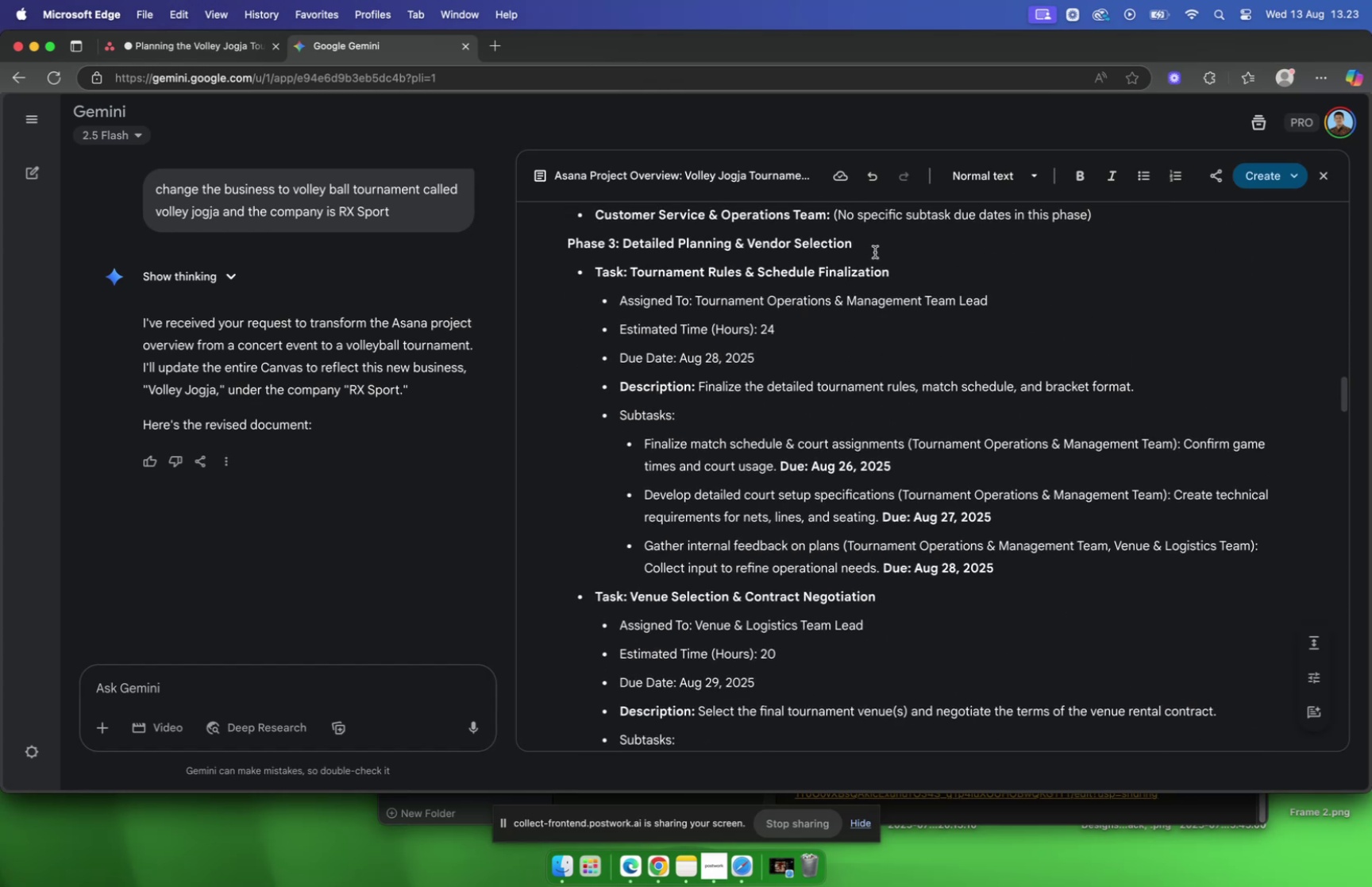 
left_click_drag(start_coordinate=[875, 250], to_coordinate=[562, 241])
 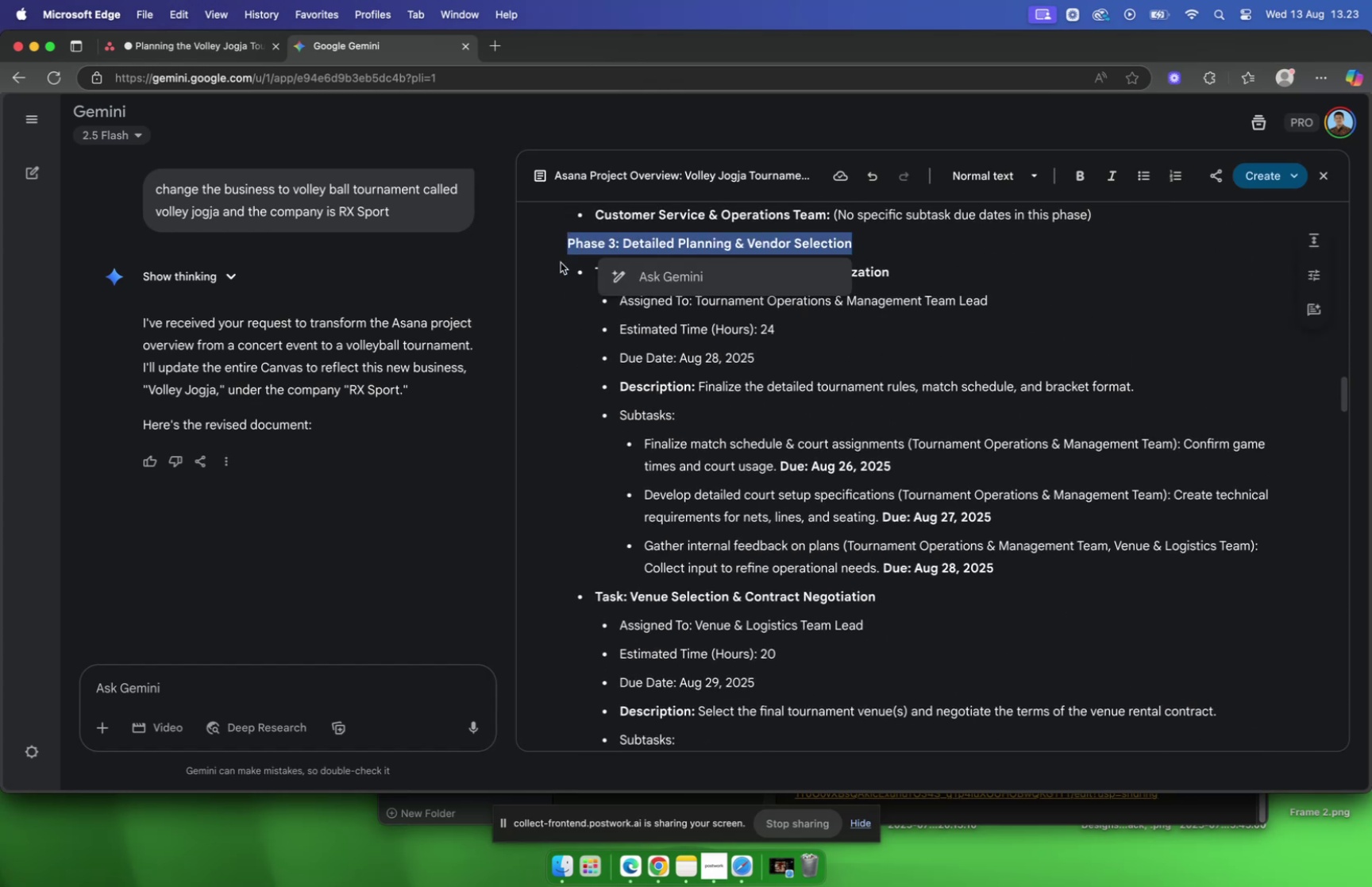 
key(Meta+C)
 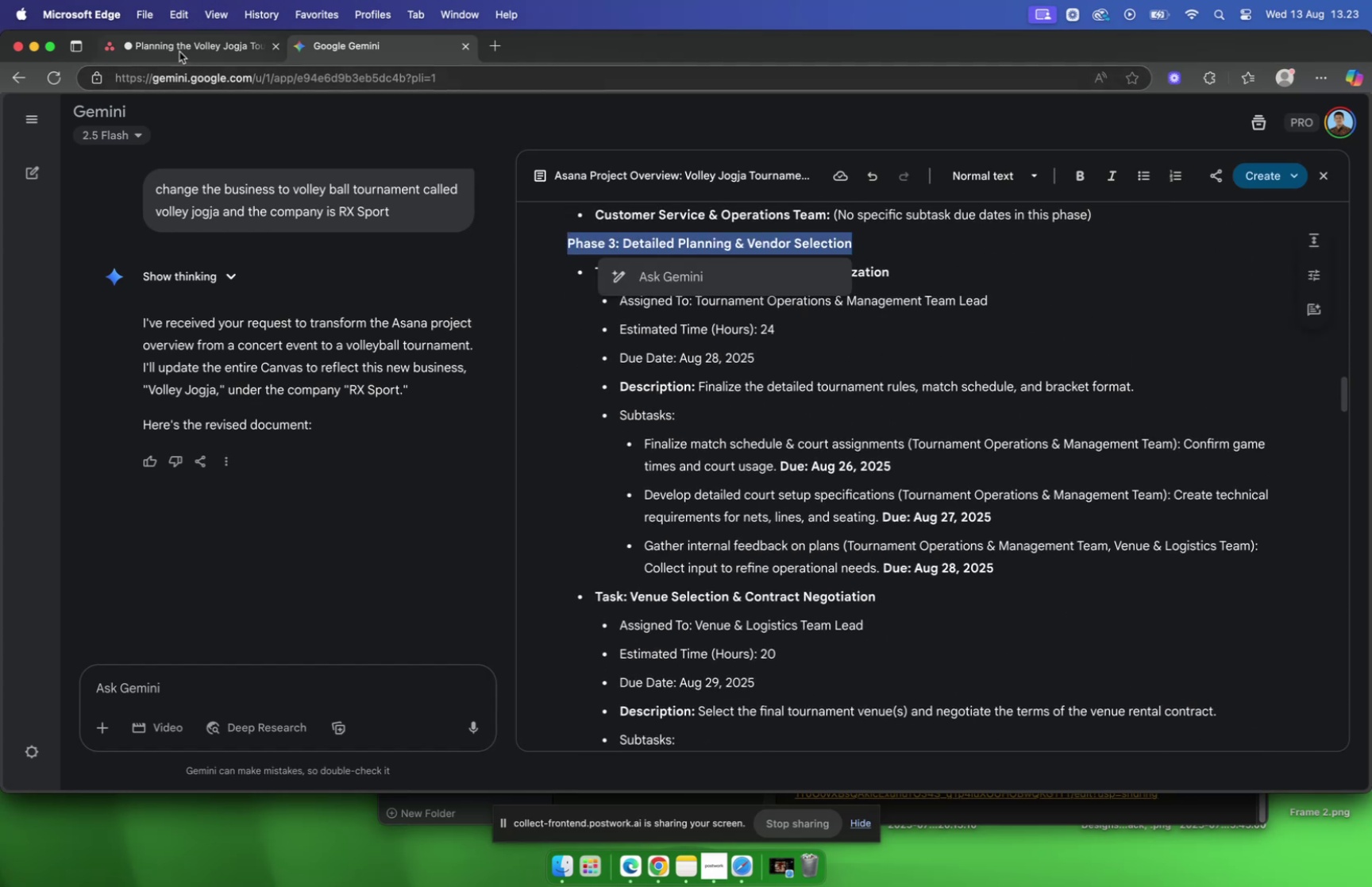 
left_click([179, 51])
 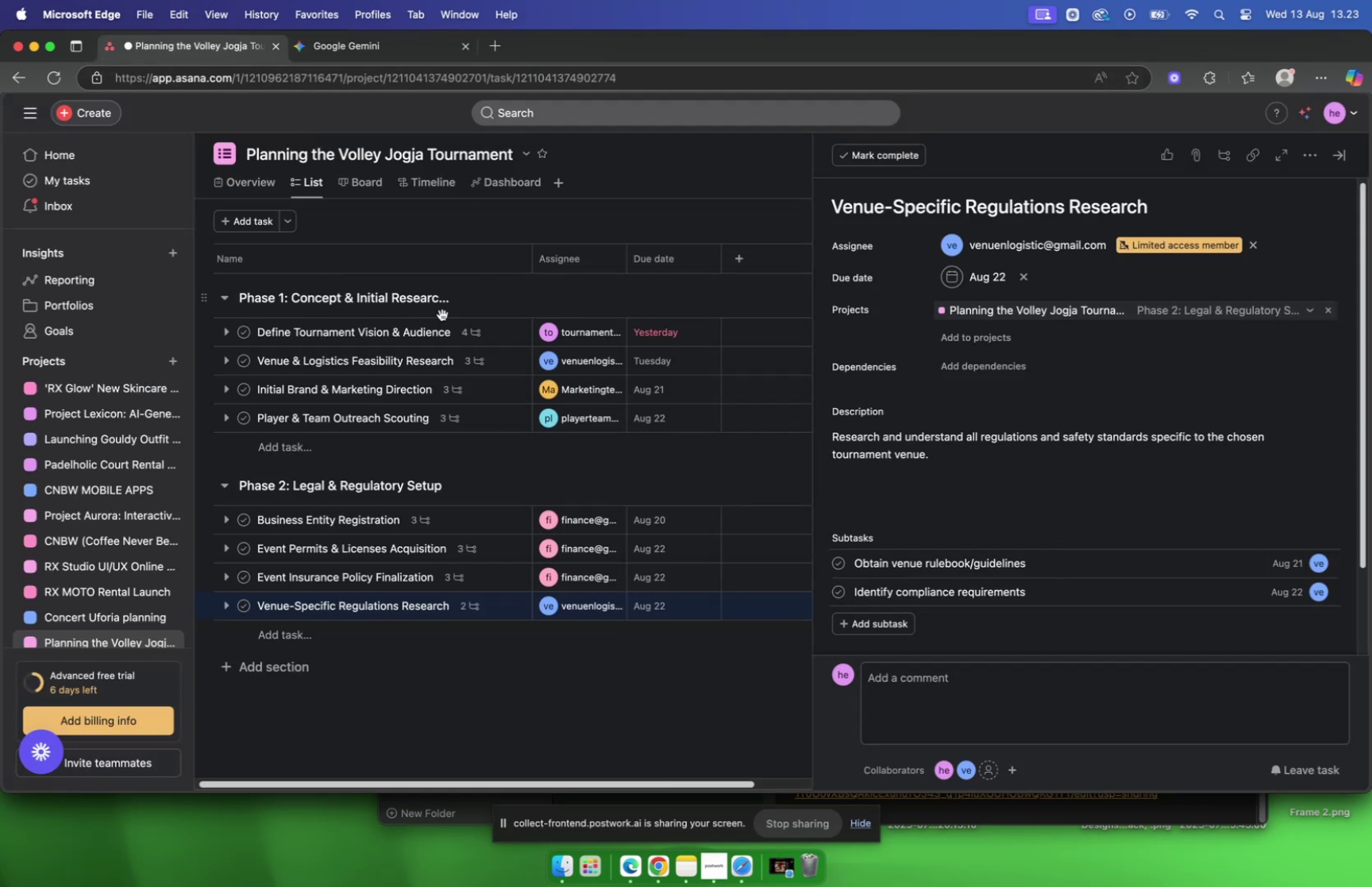 
scroll: coordinate [441, 316], scroll_direction: down, amount: 15.0
 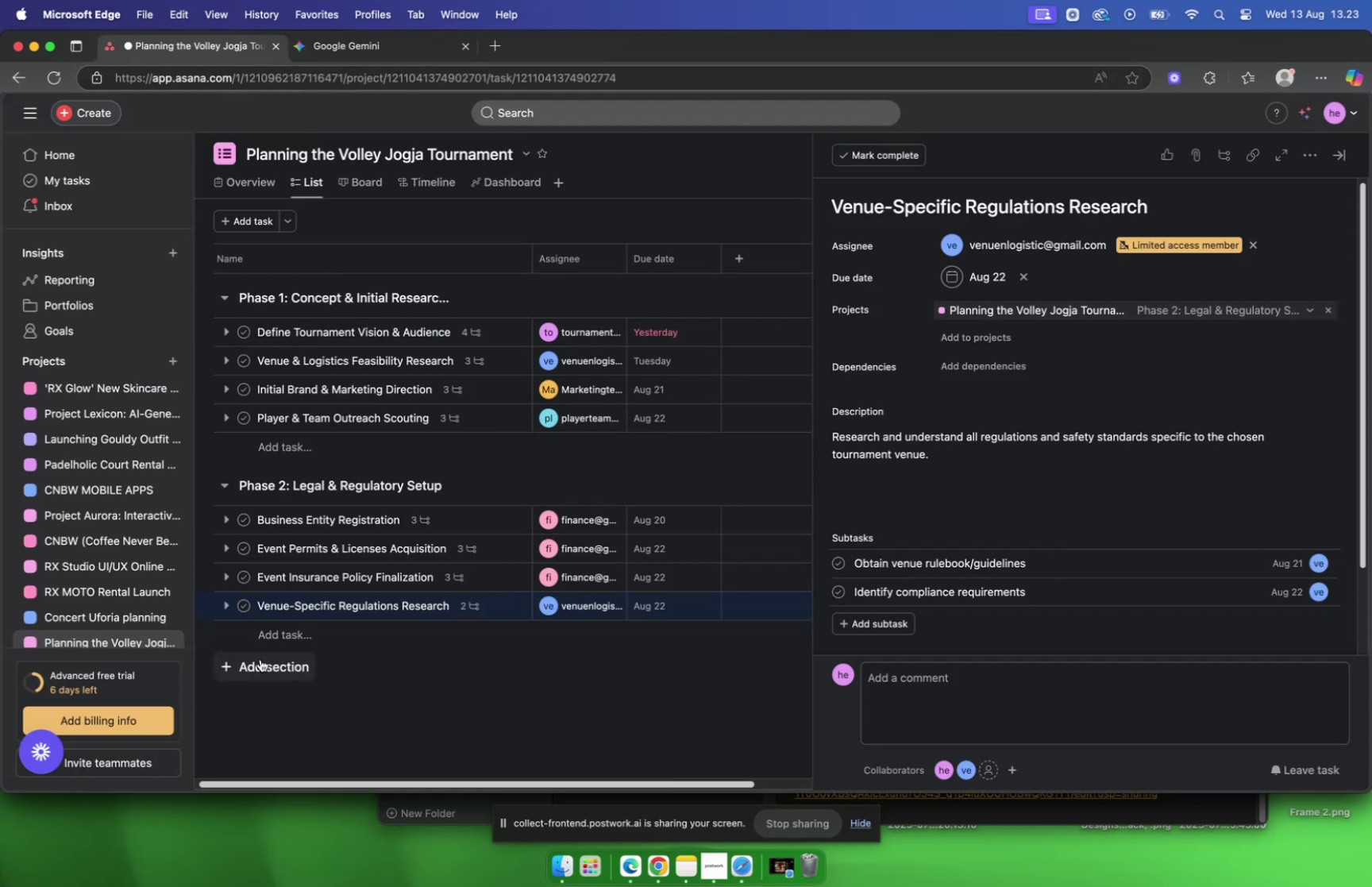 
left_click([260, 658])
 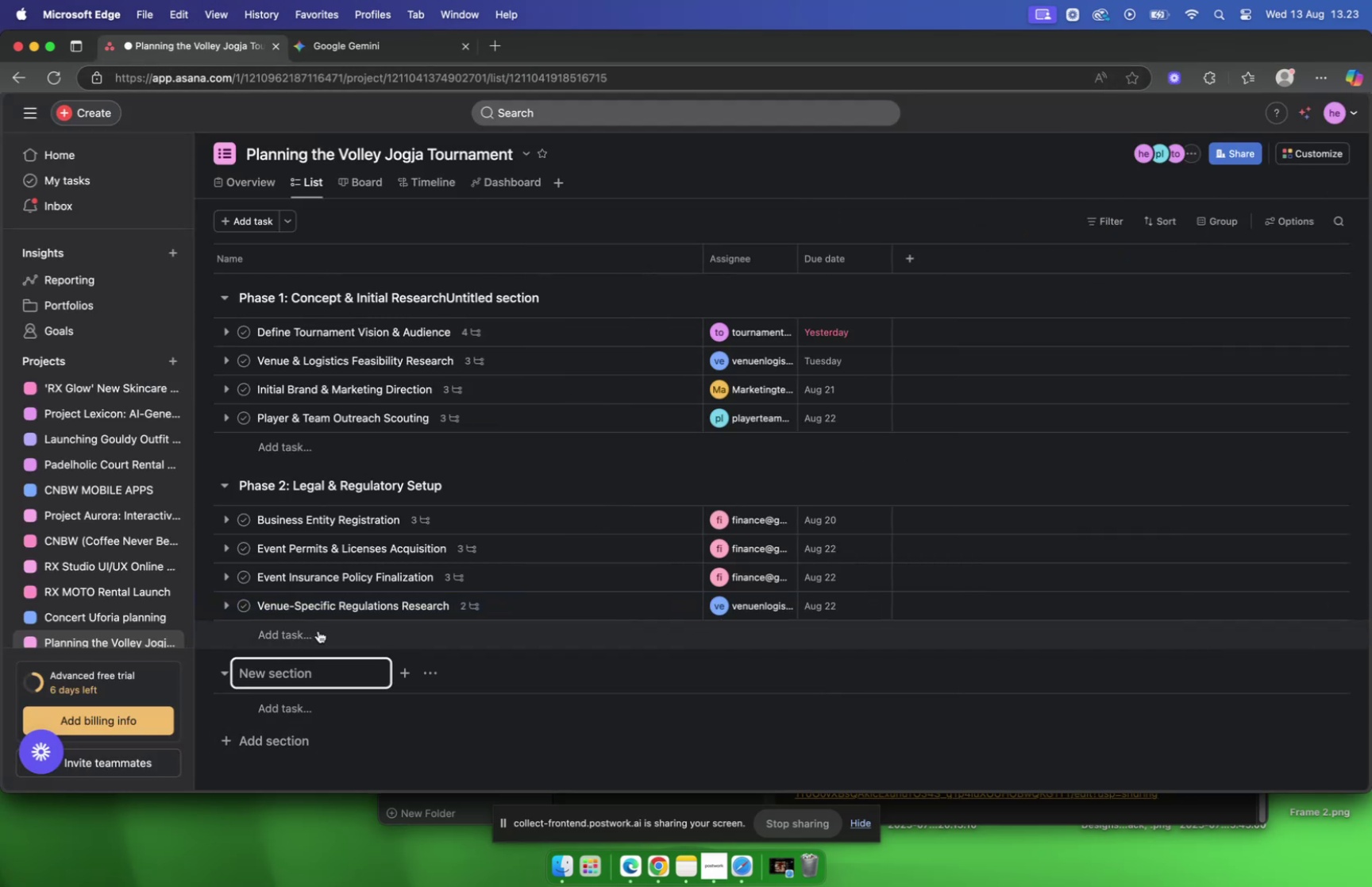 
key(Meta+V)
 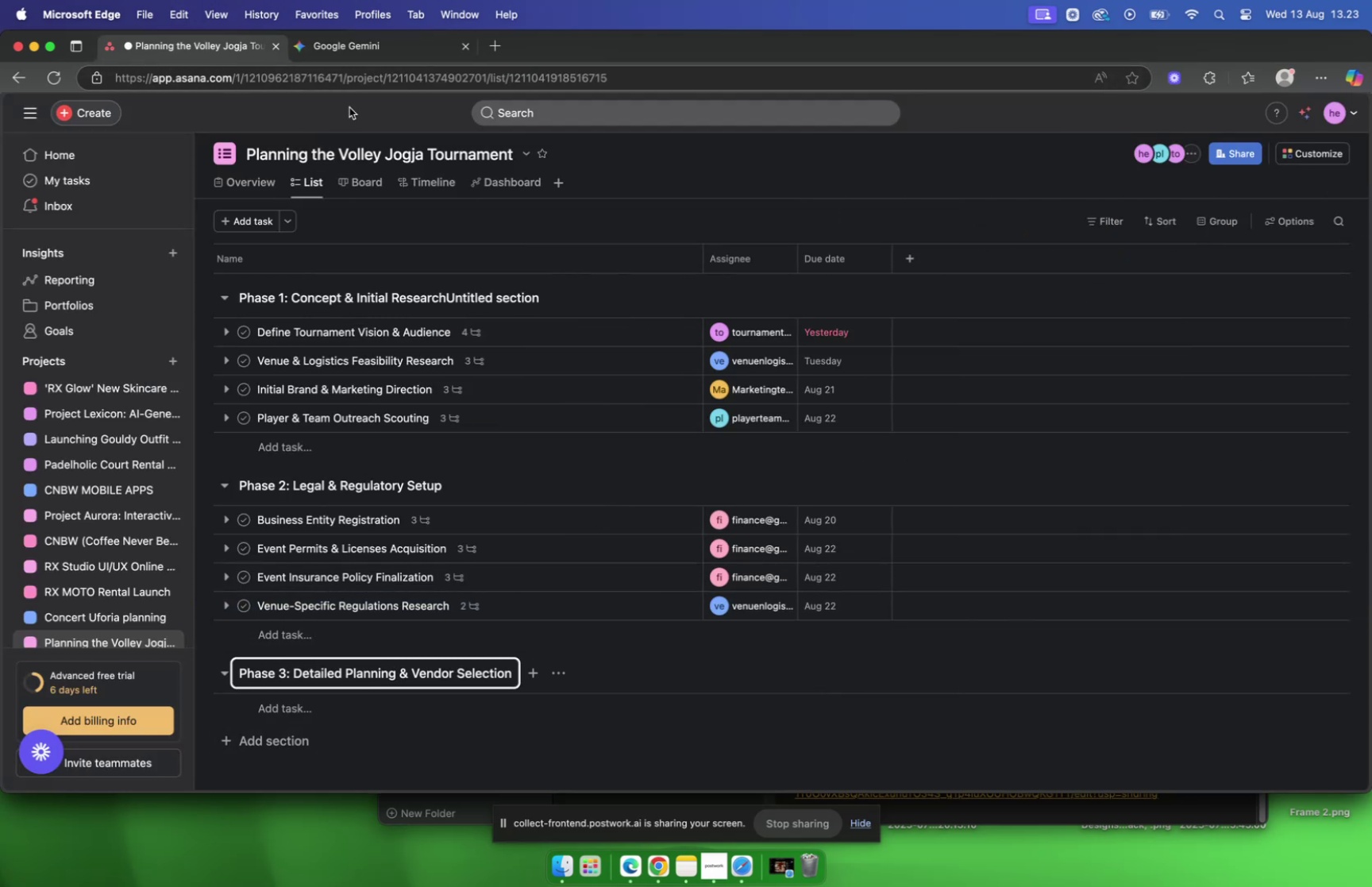 
left_click([356, 60])
 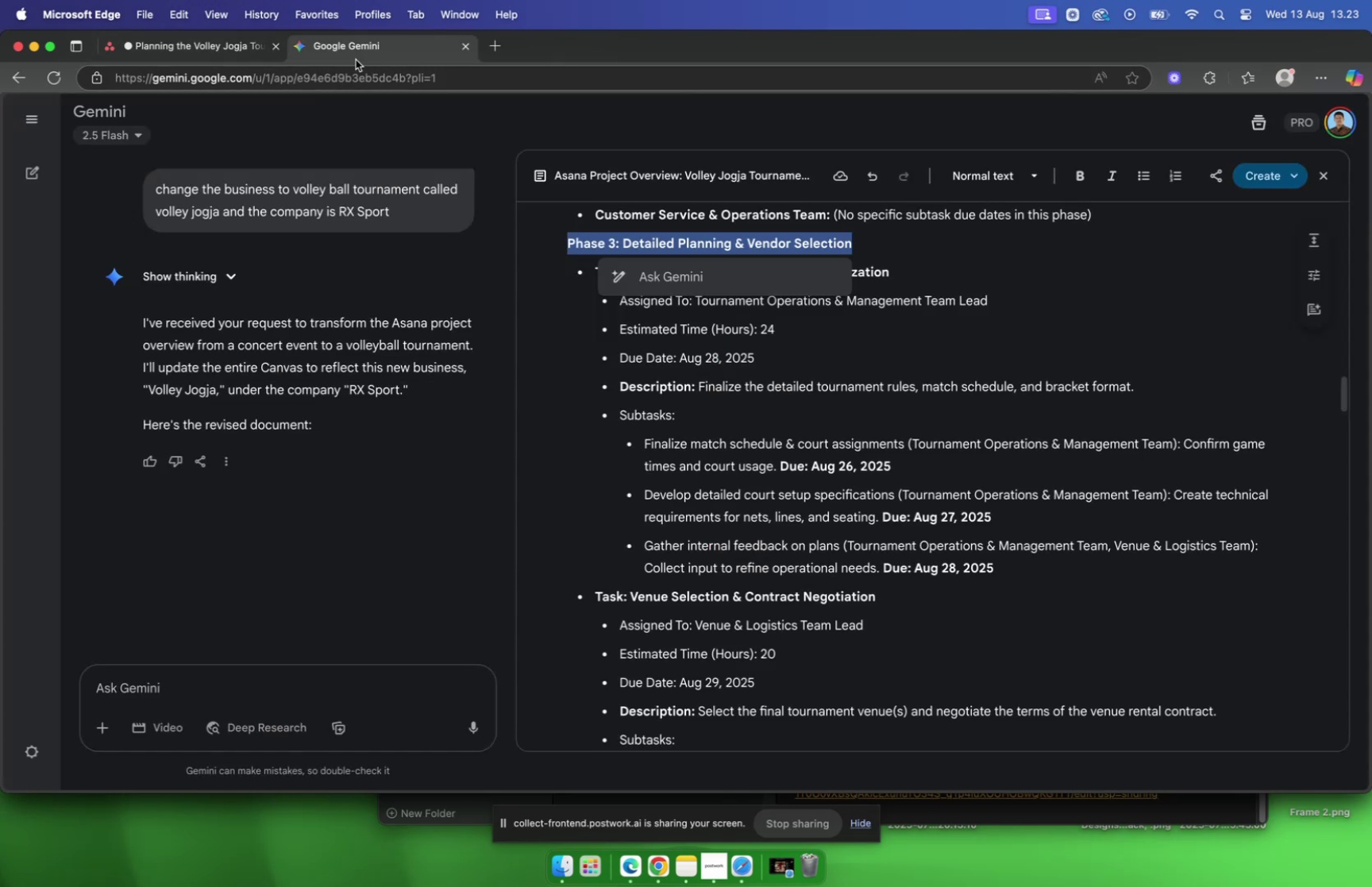 
key(Meta+Tab)
 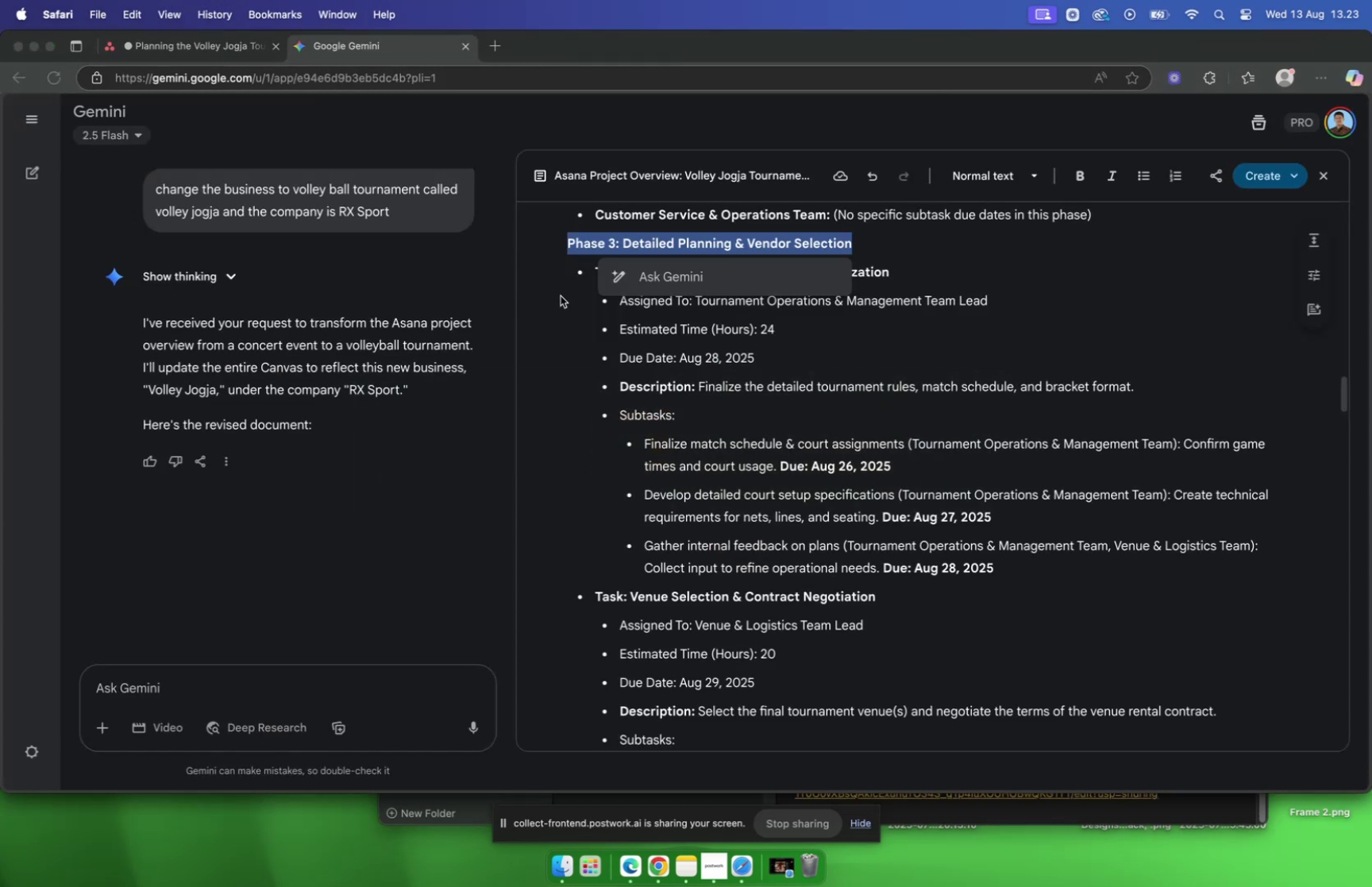 
left_click([687, 362])
 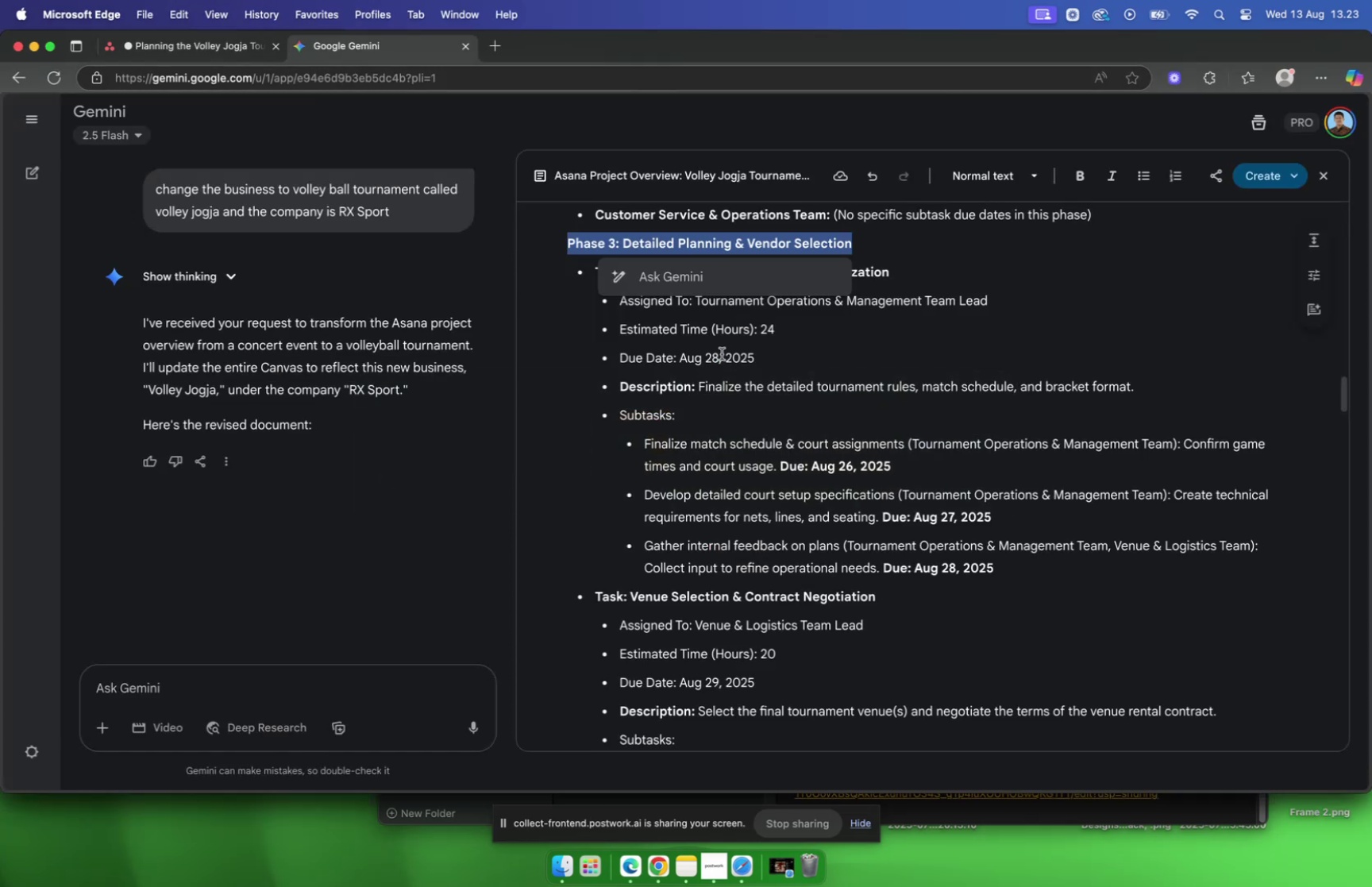 
left_click([722, 353])
 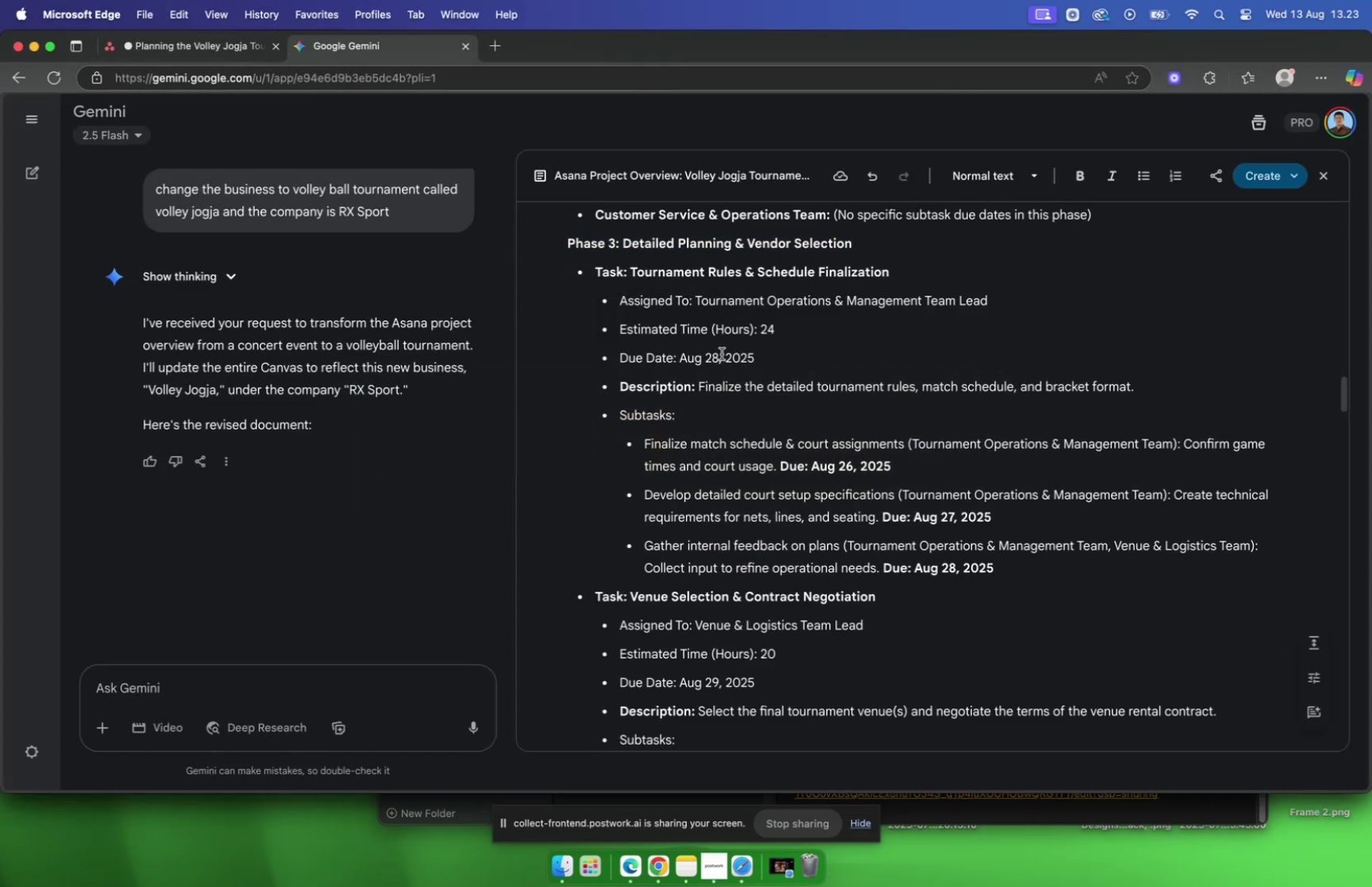 
wait(8.6)
 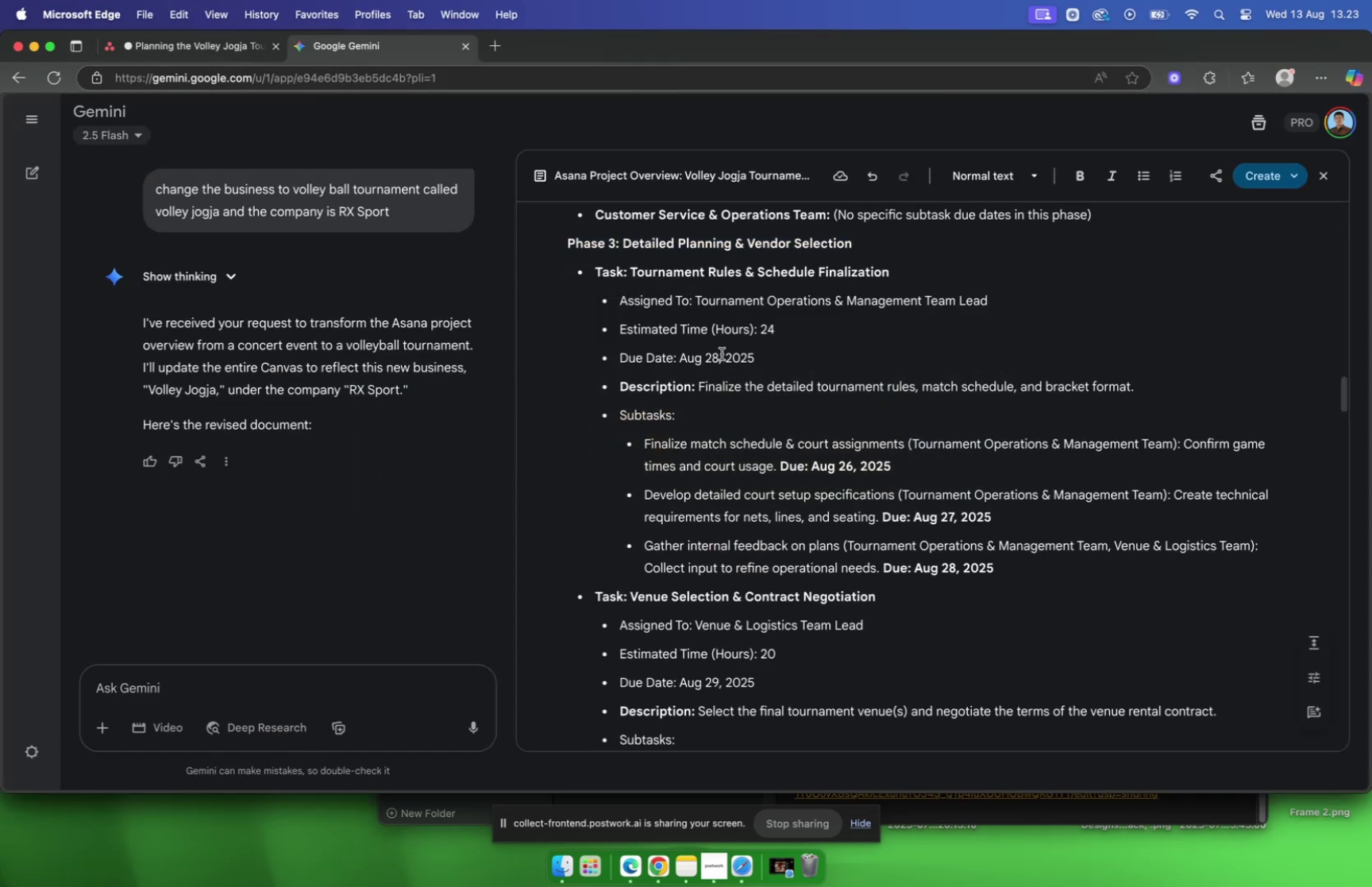 
left_click_drag(start_coordinate=[899, 275], to_coordinate=[630, 277])
 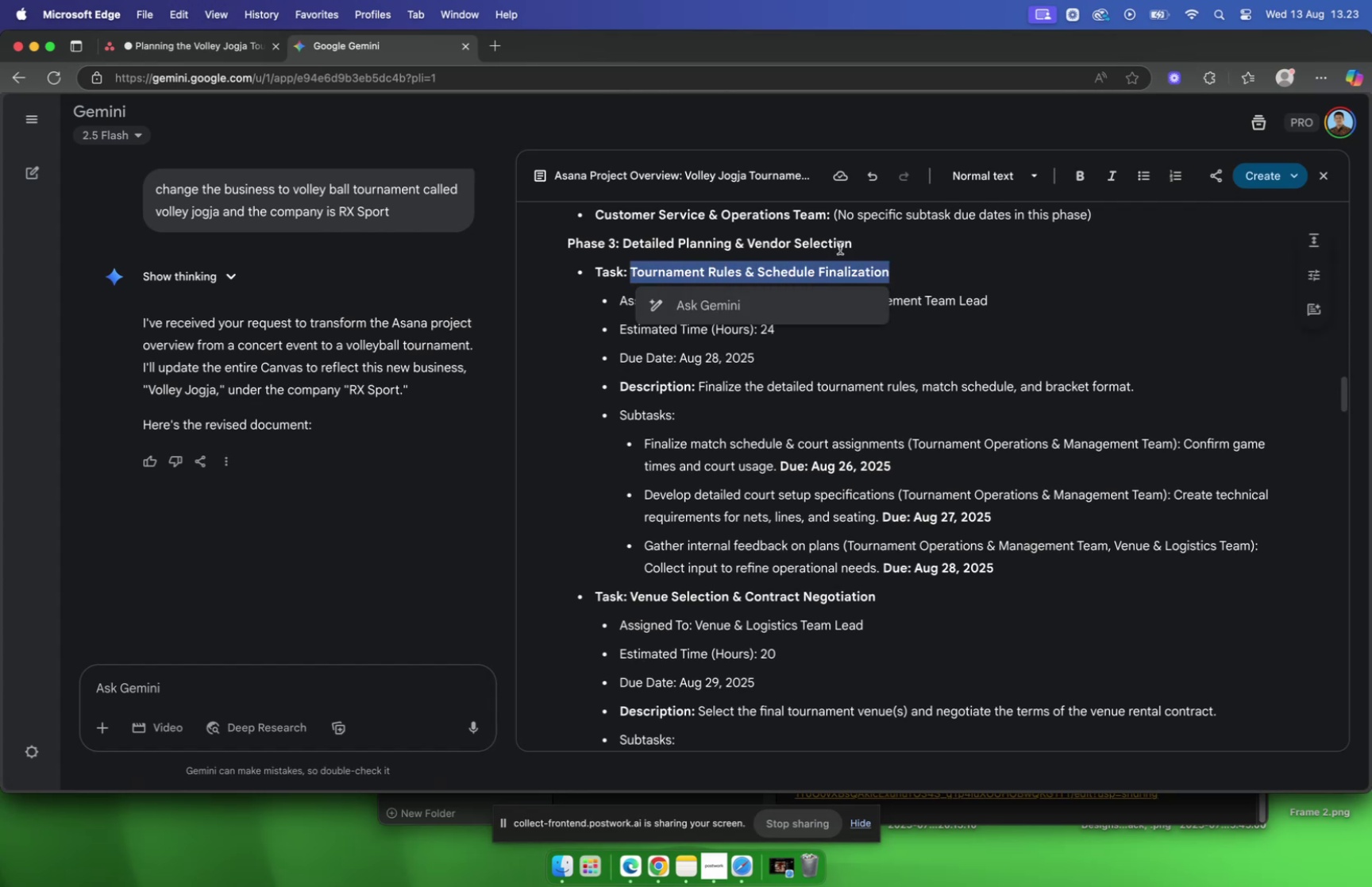 
key(Meta+C)
 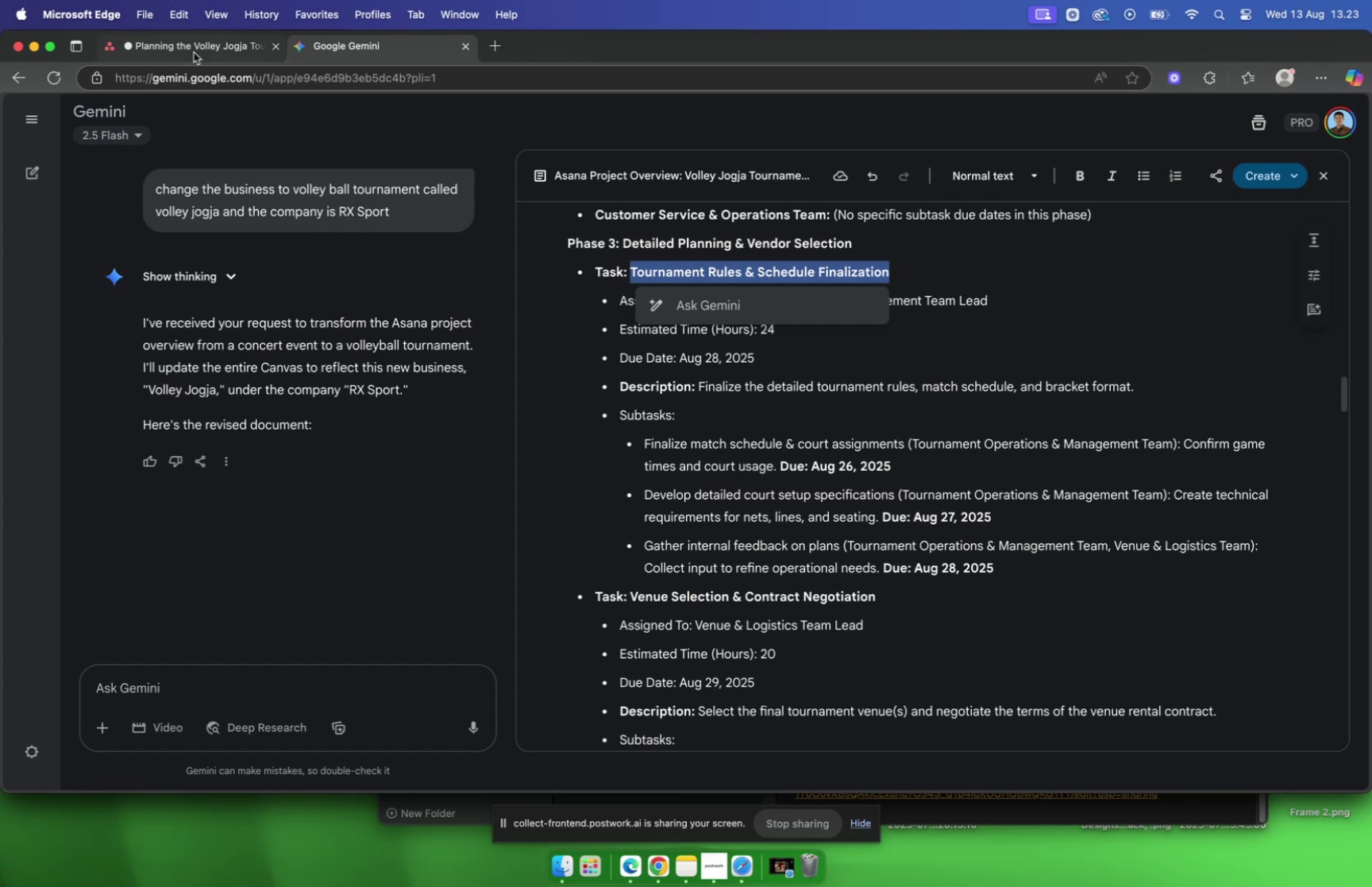 
left_click([191, 49])
 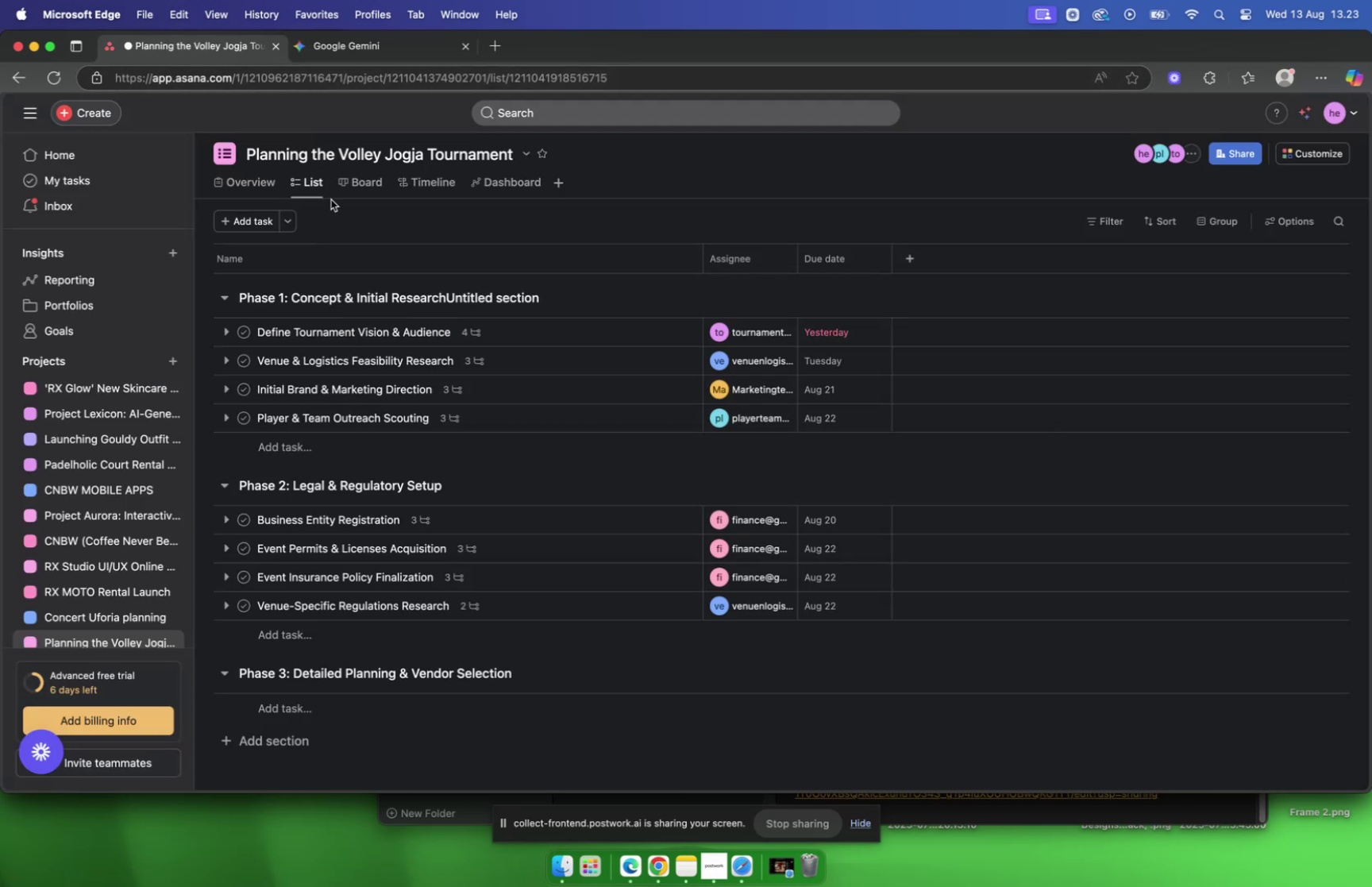 
scroll: coordinate [348, 236], scroll_direction: down, amount: 10.0
 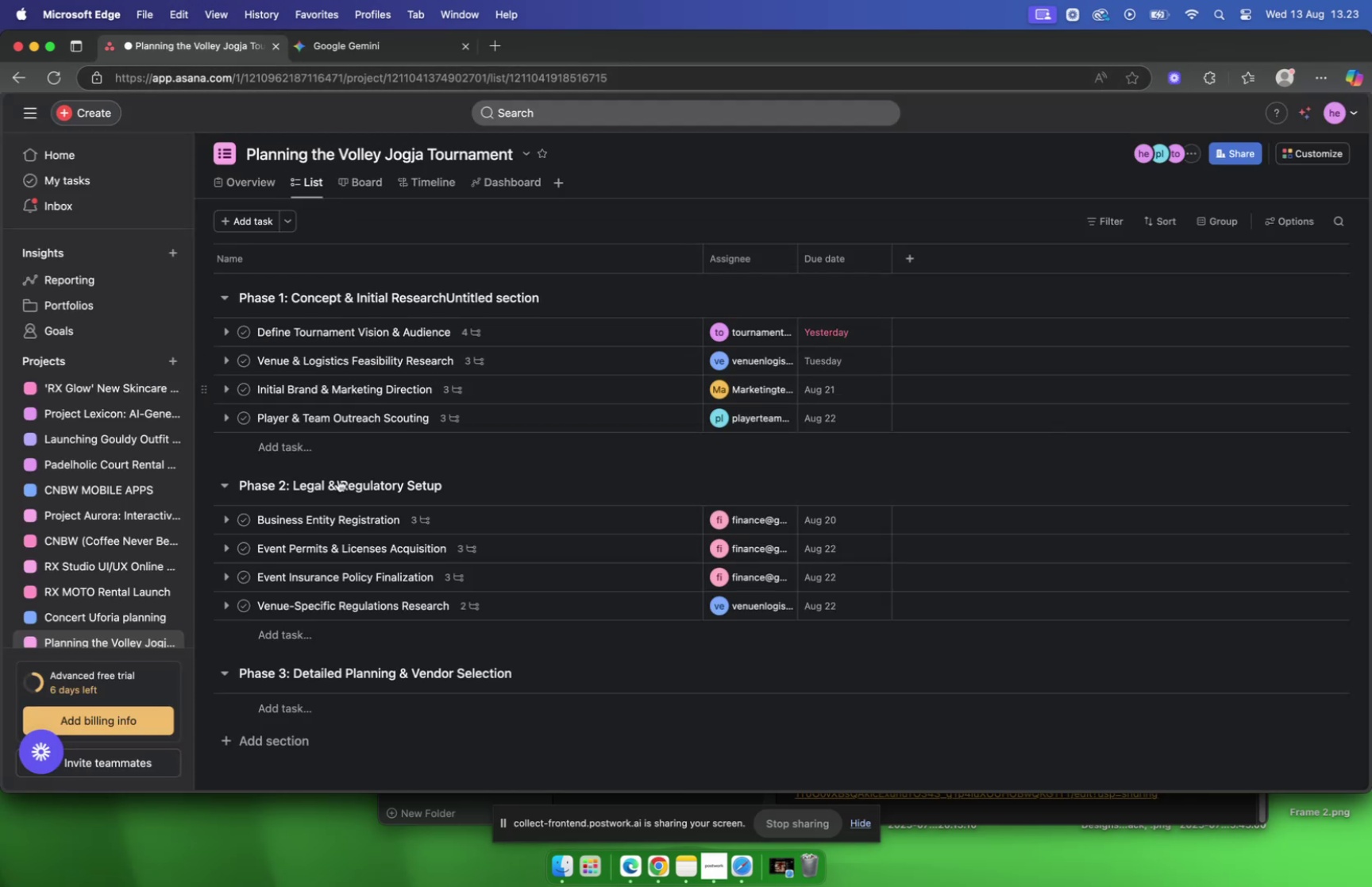 
left_click([302, 703])
 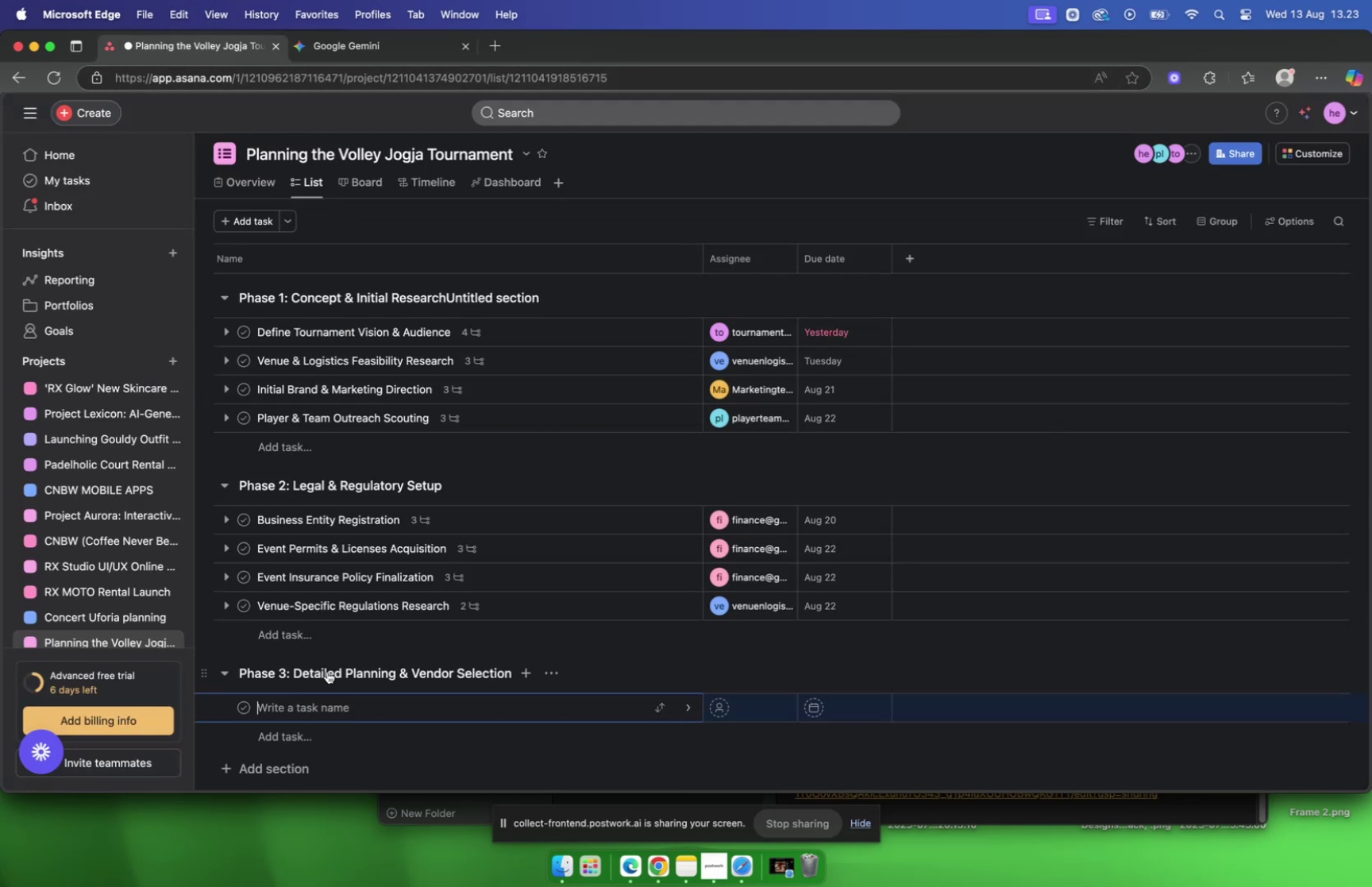 
key(Meta+V)
 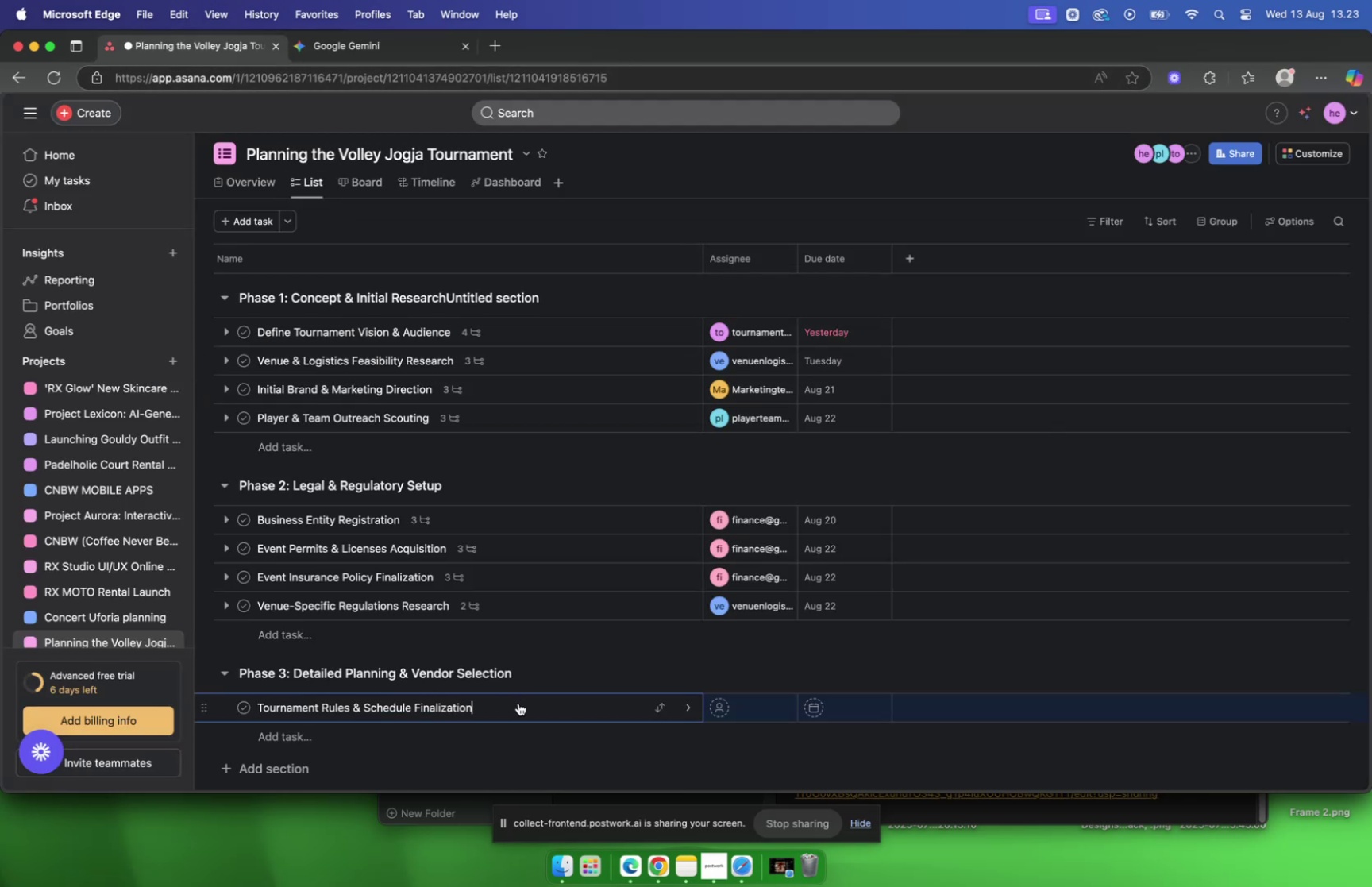 
left_click([518, 702])
 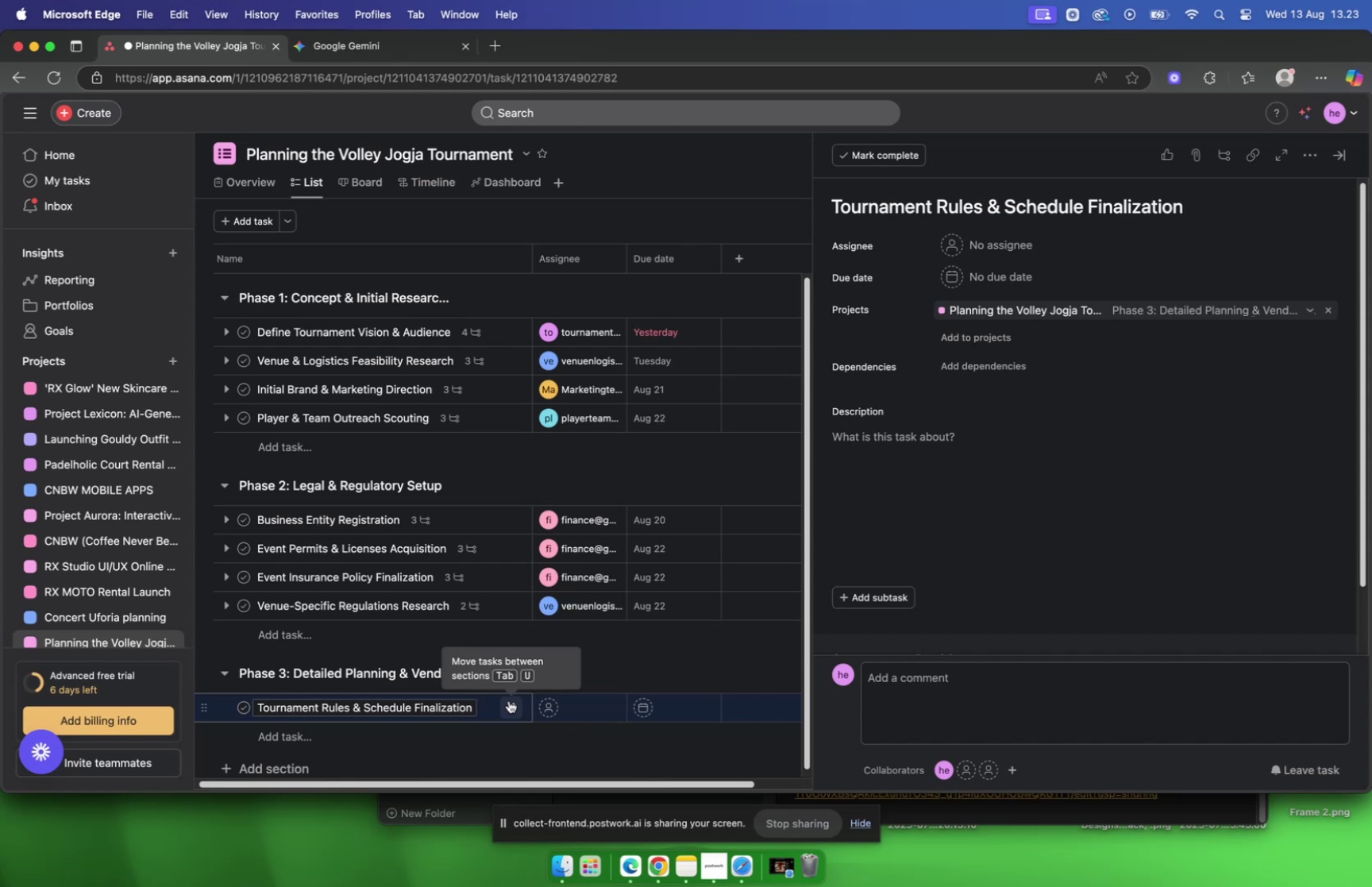 
wait(8.61)
 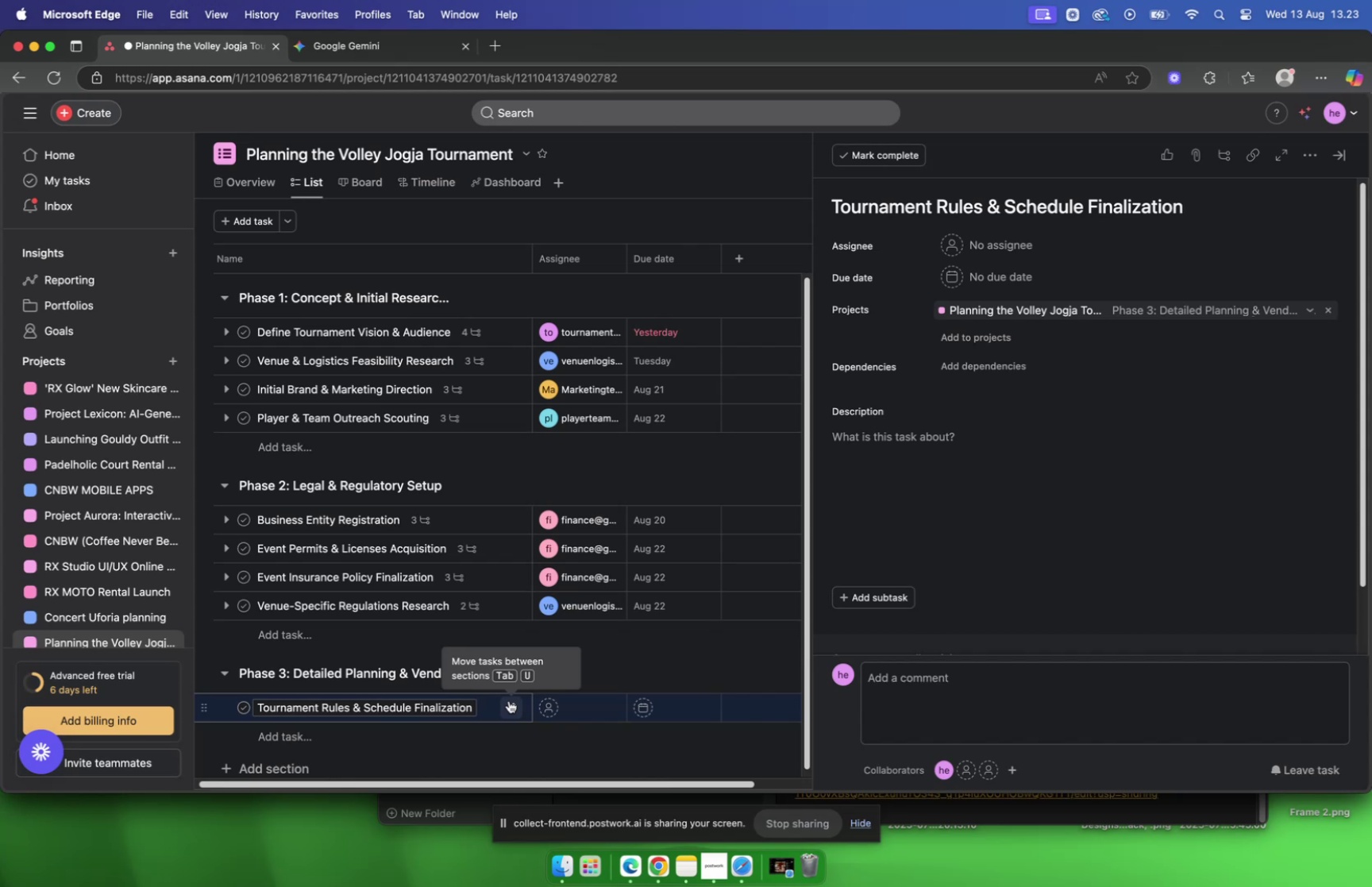 
left_click([316, 43])
 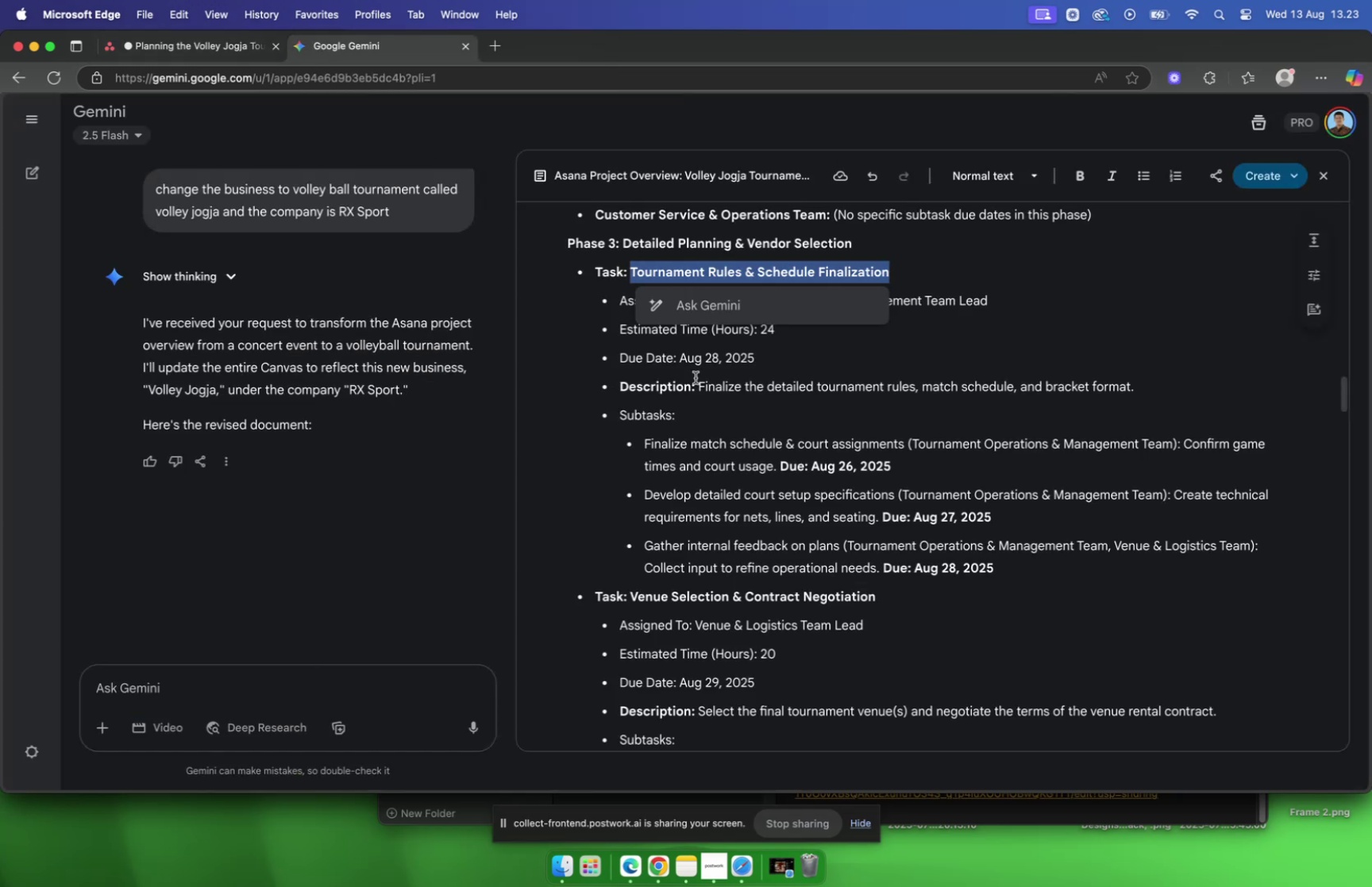 
left_click([696, 390])
 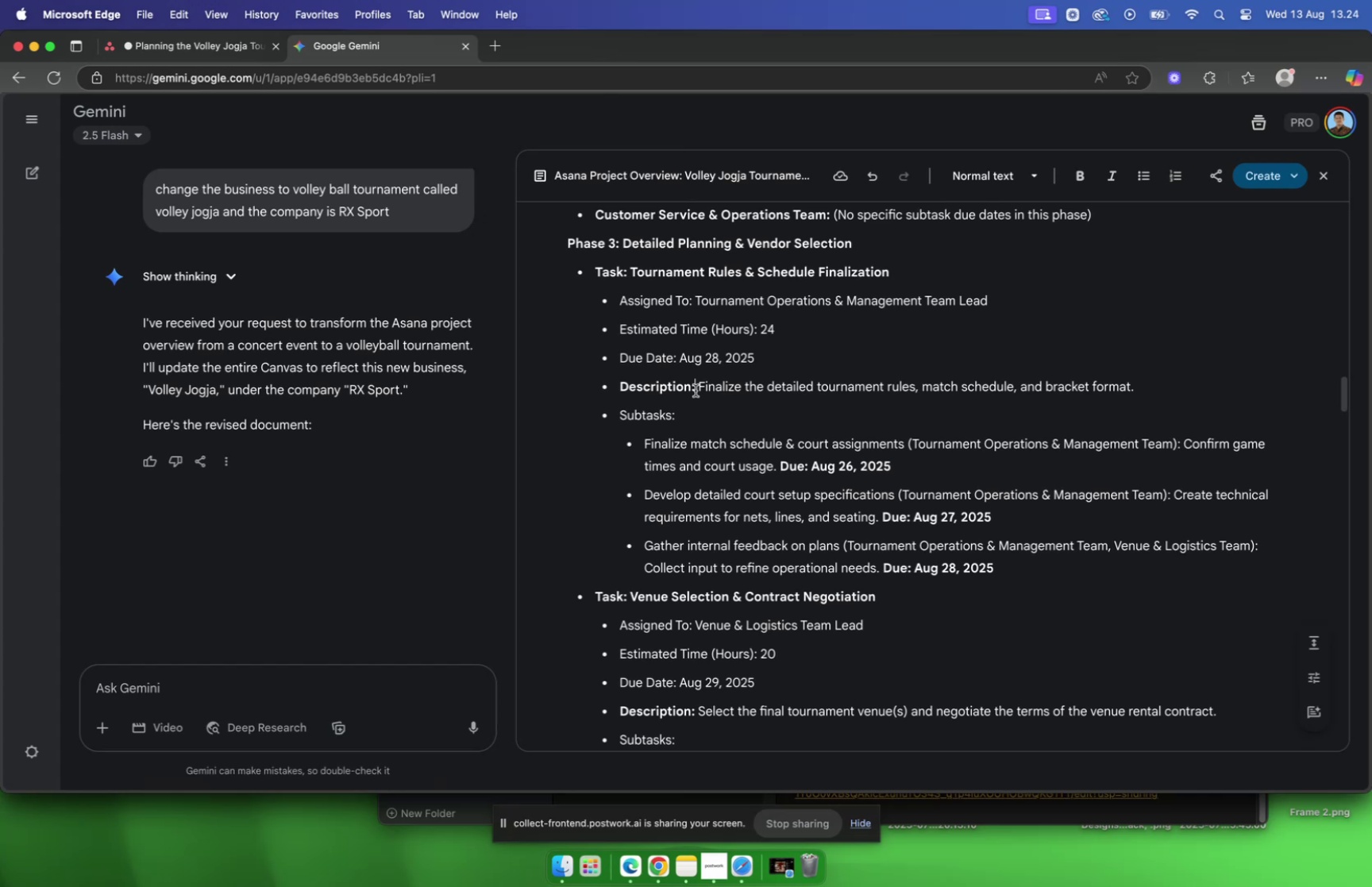 
wait(8.98)
 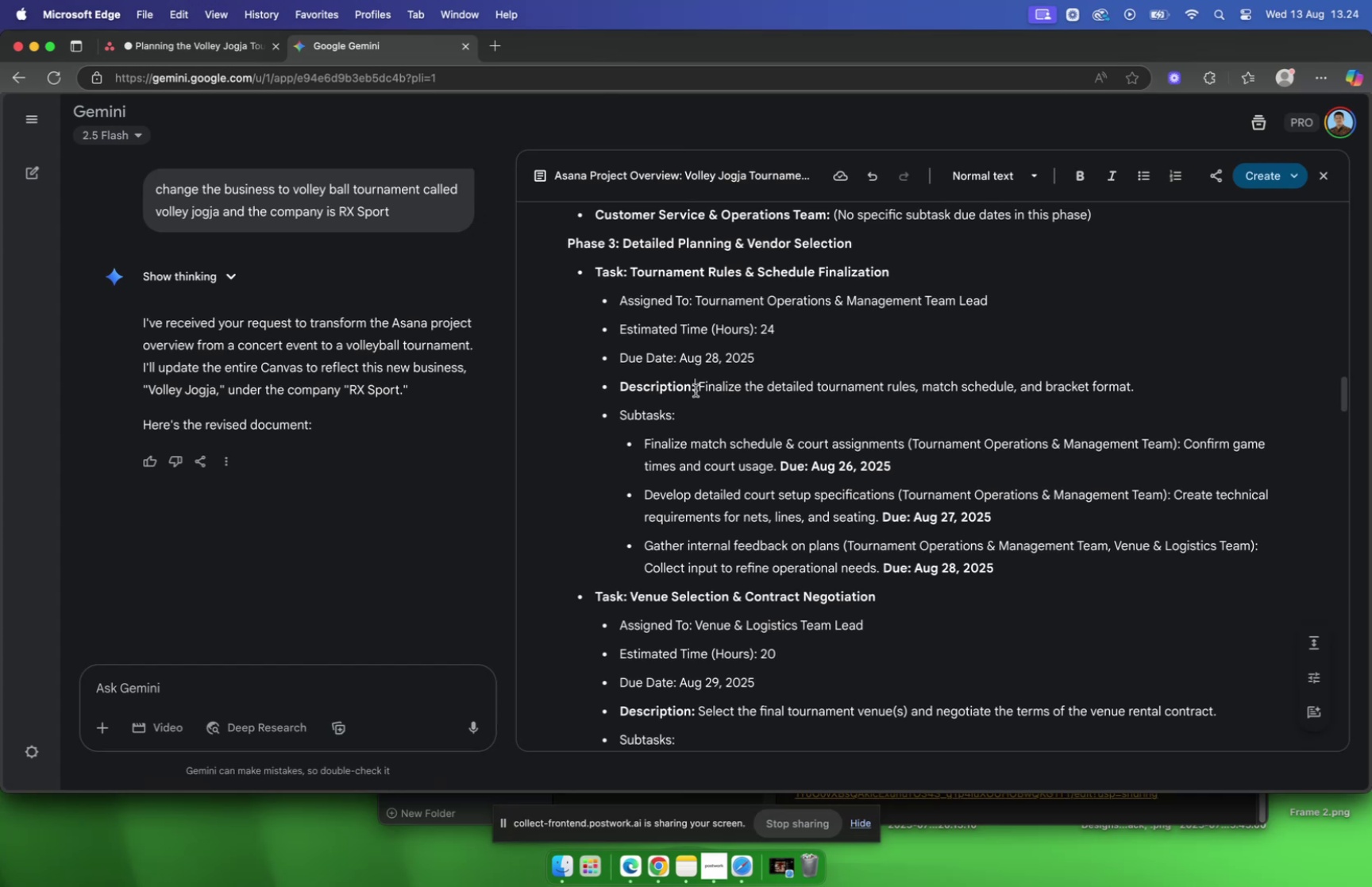 
left_click([213, 44])
 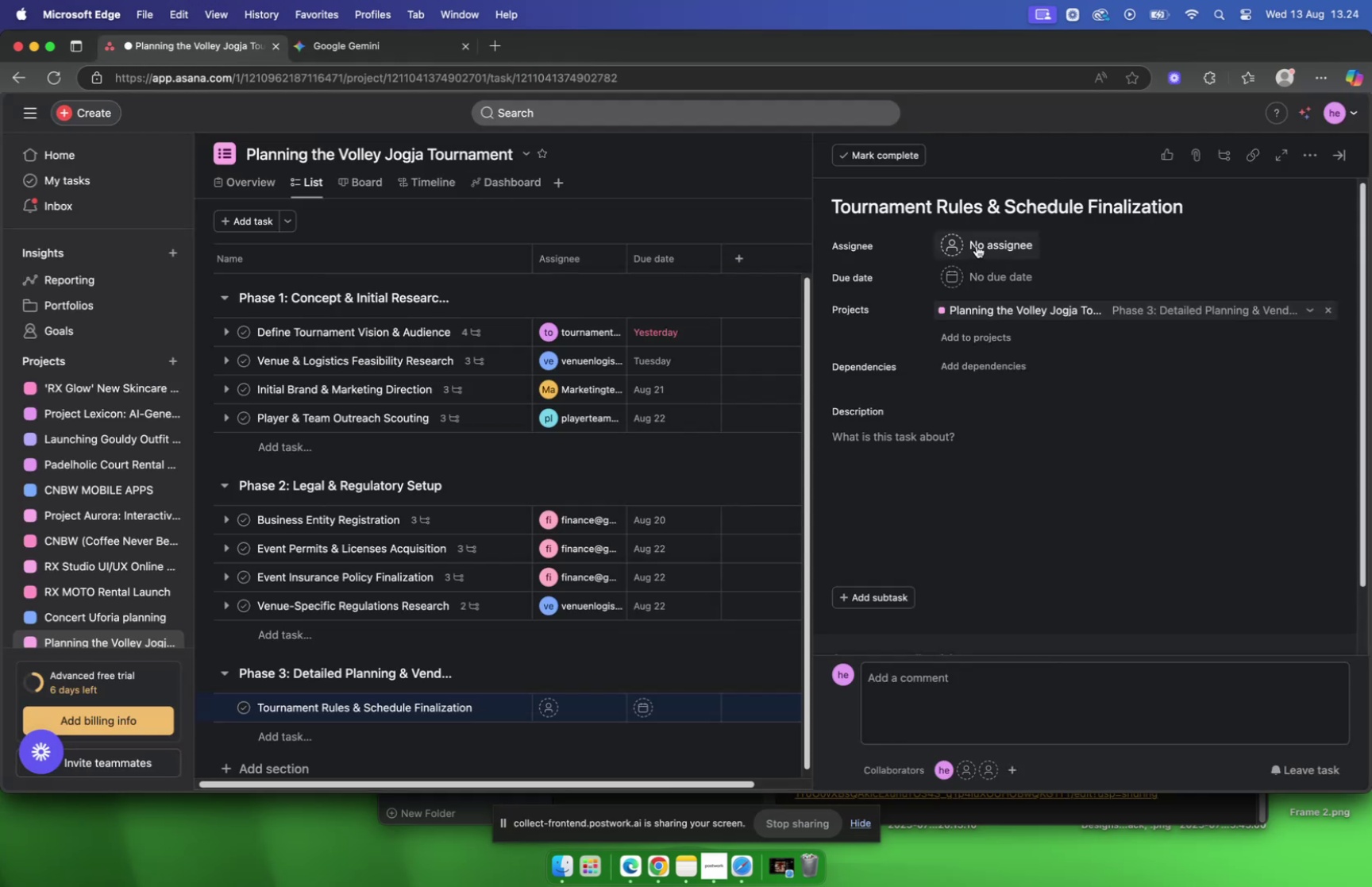 
left_click([977, 245])
 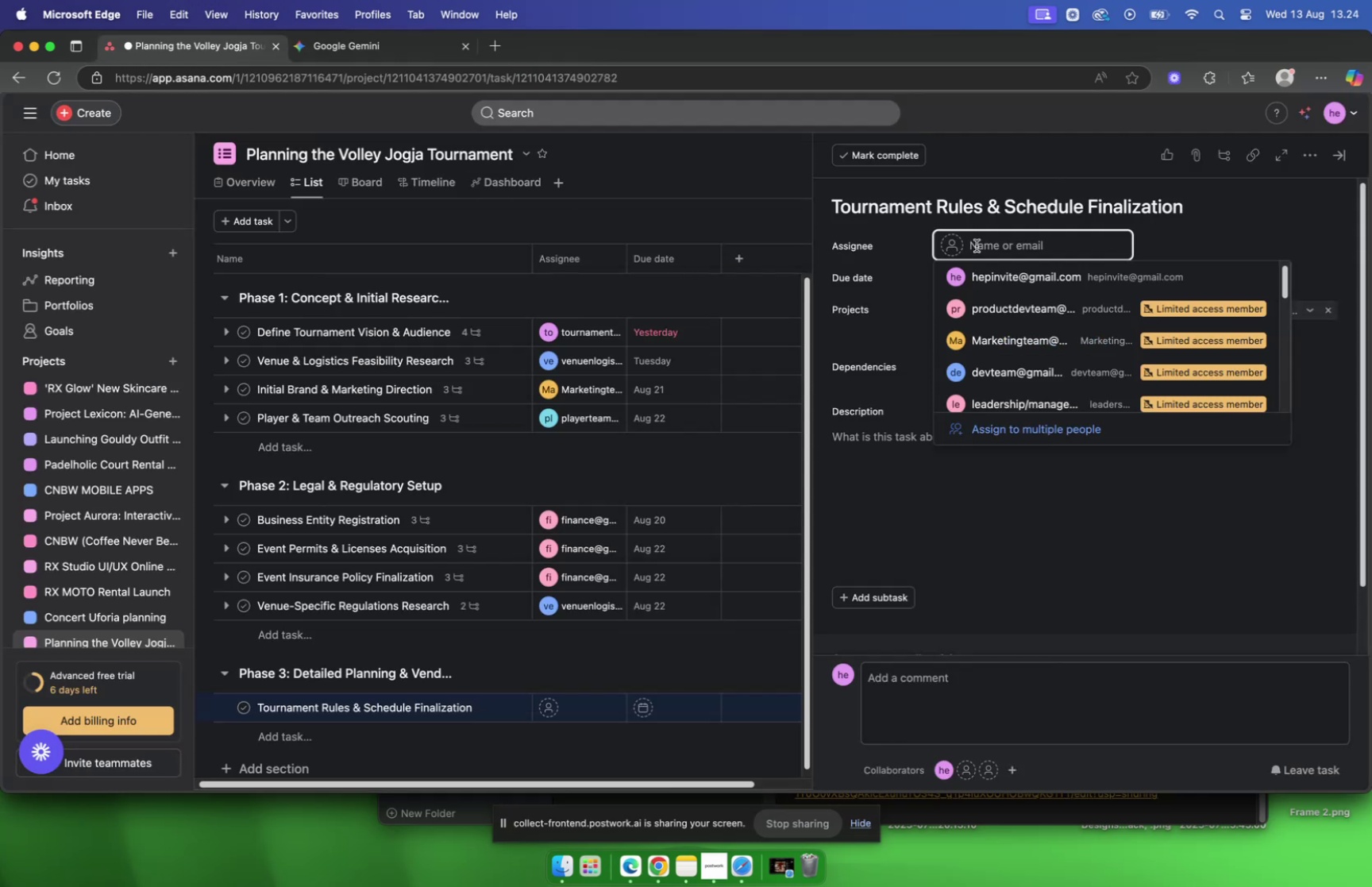 
type(tou)
 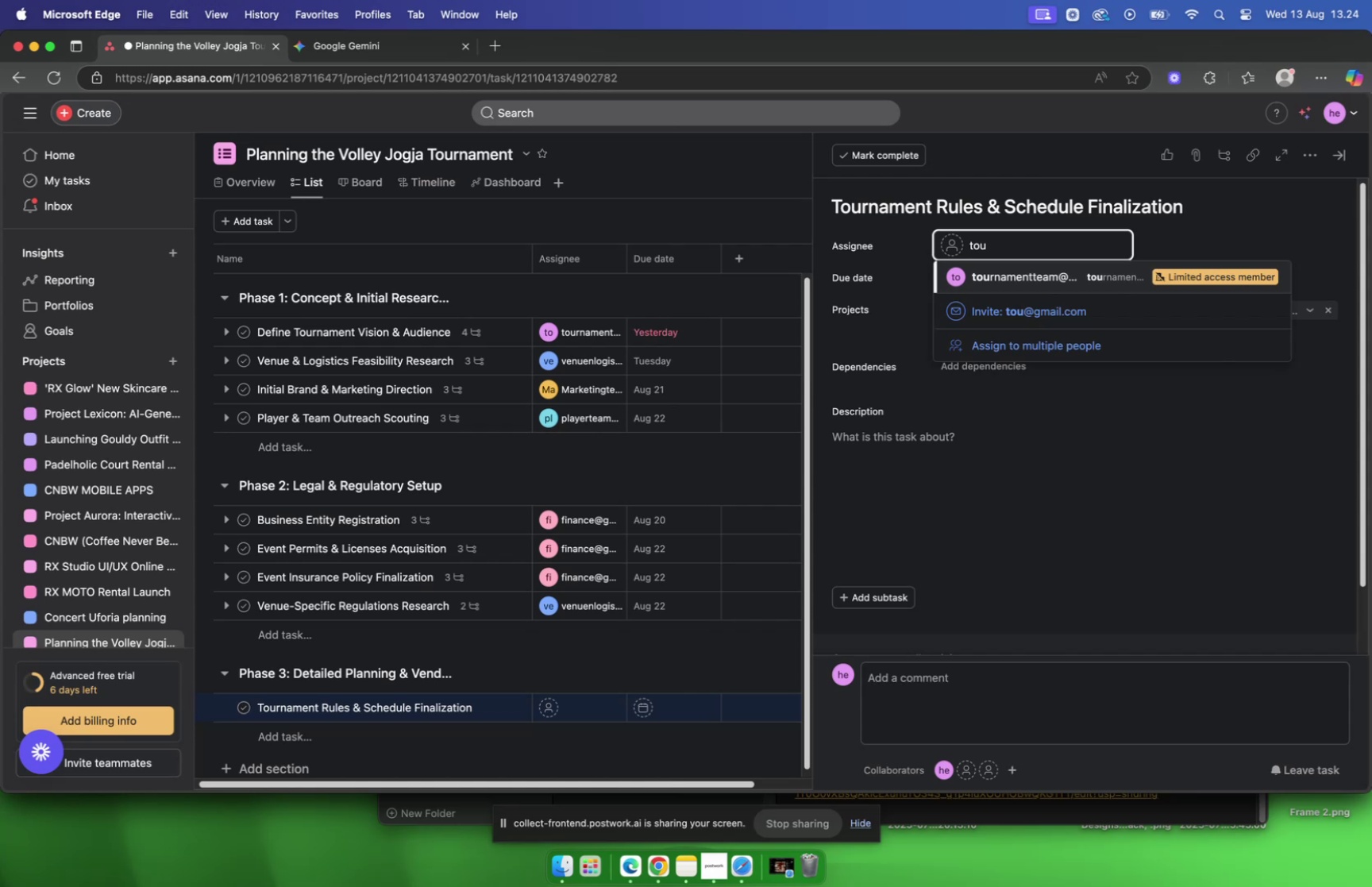 
key(Enter)
 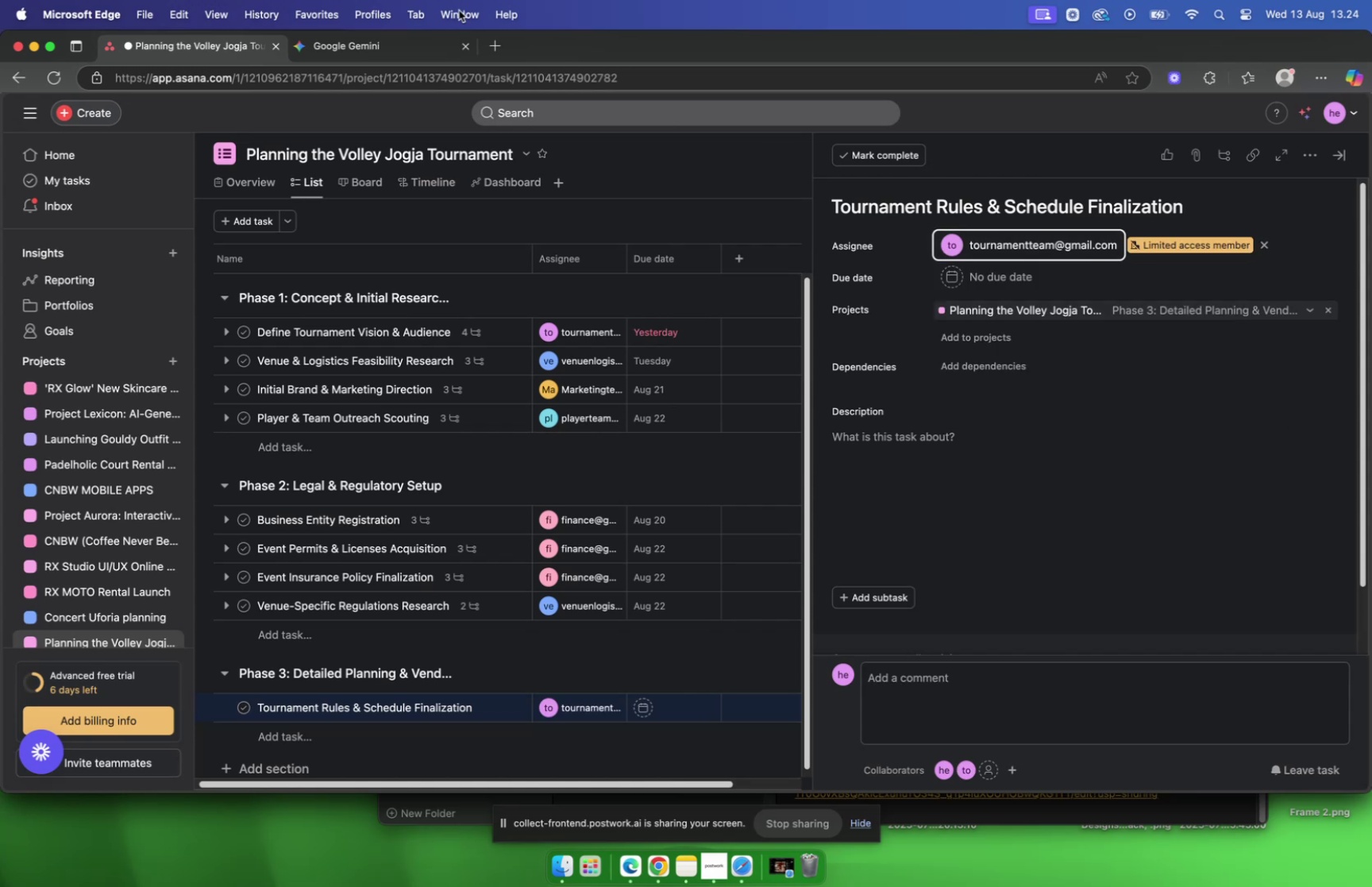 
left_click([345, 40])
 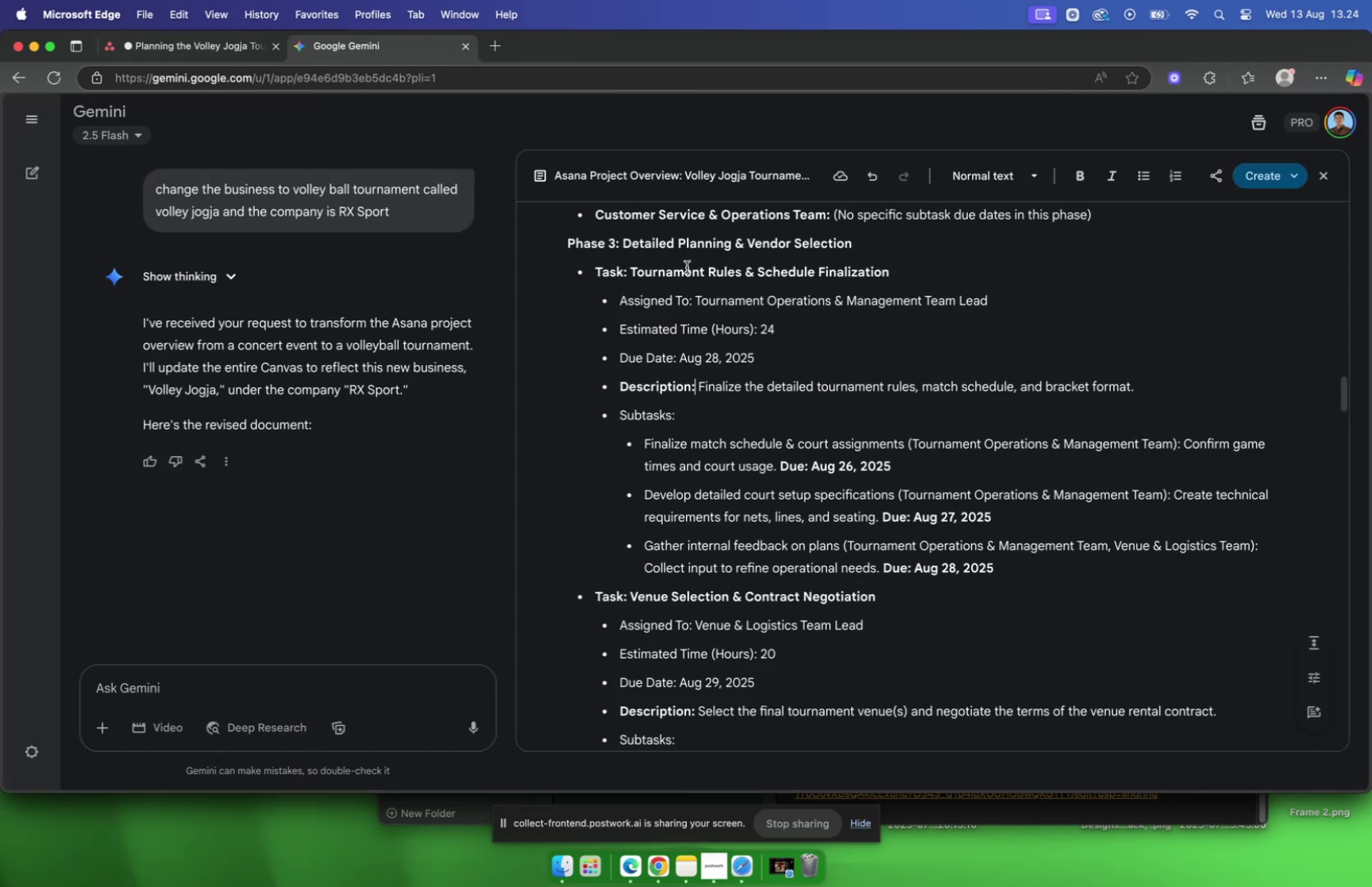 
wait(9.0)
 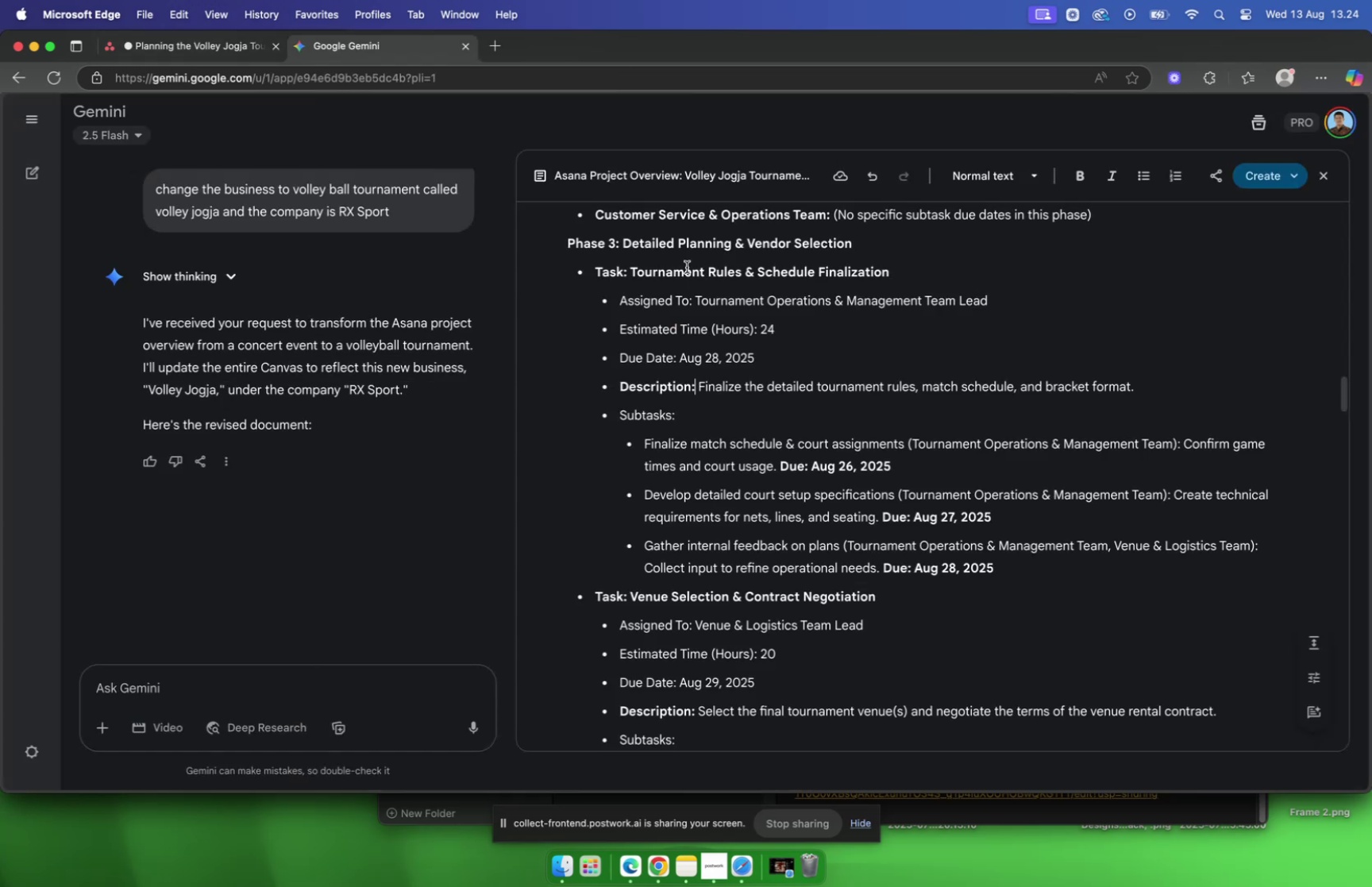 
left_click_drag(start_coordinate=[777, 471], to_coordinate=[1184, 452])
 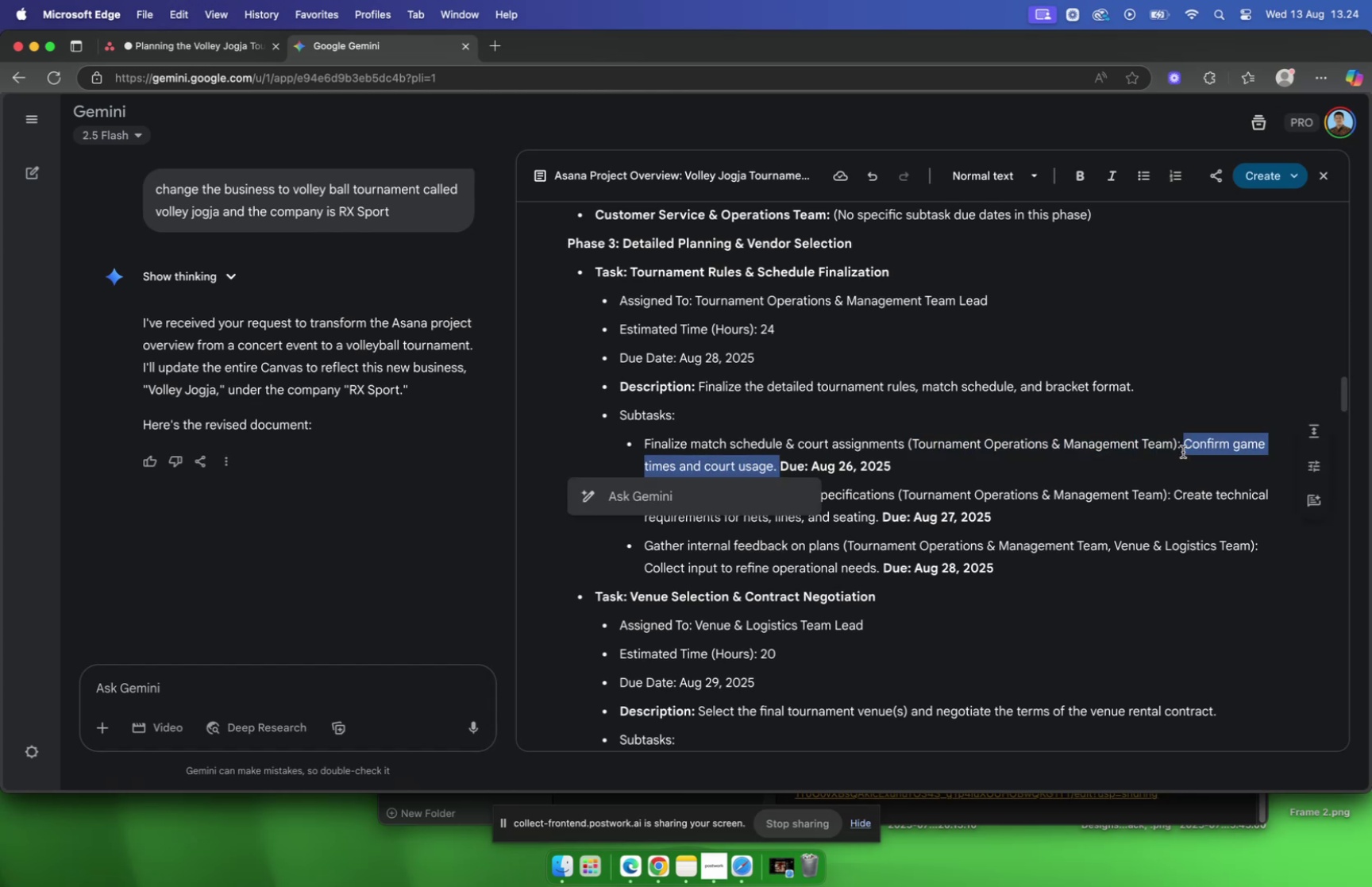 
key(Meta+C)
 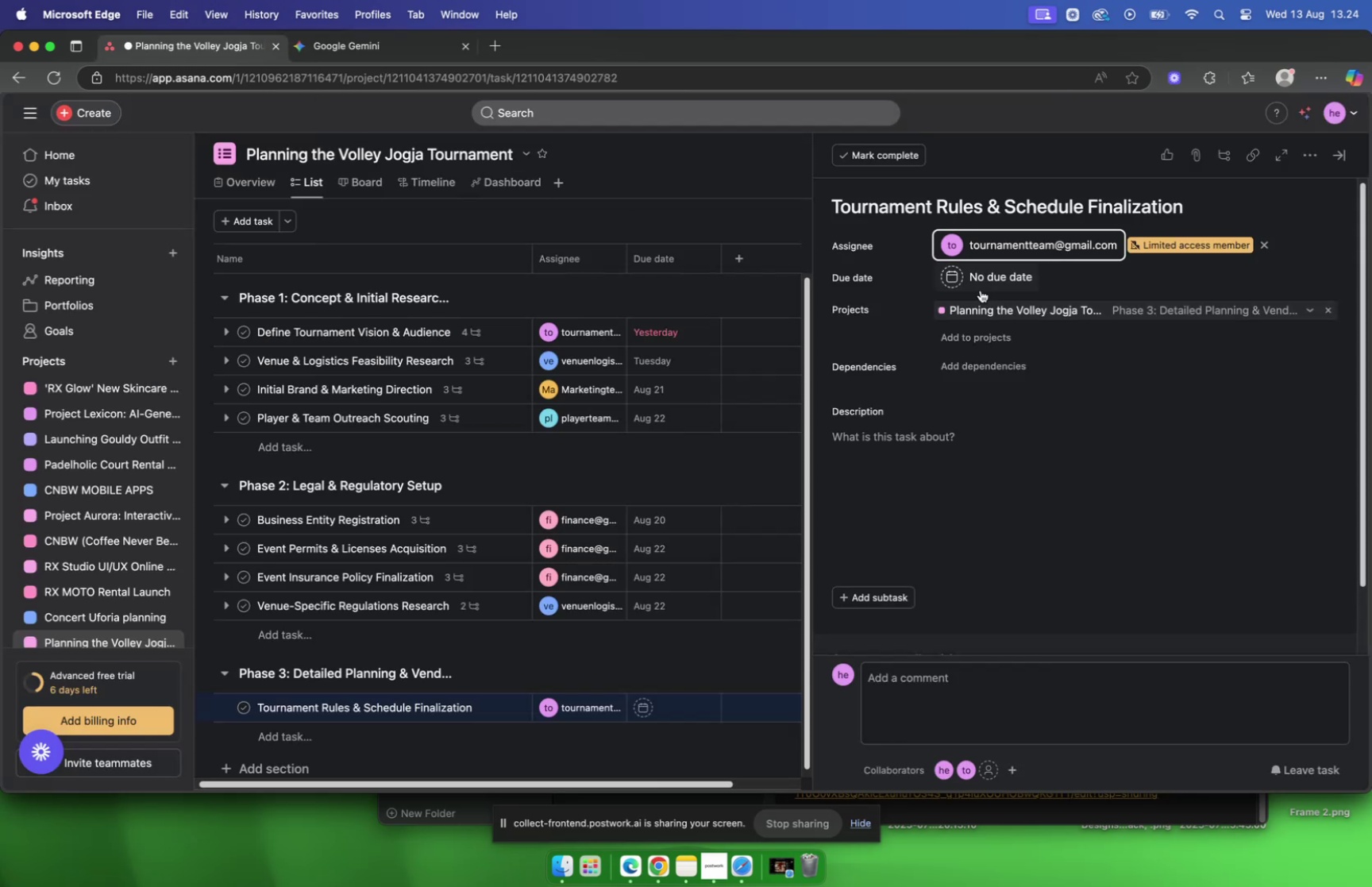 
left_click([976, 287])
 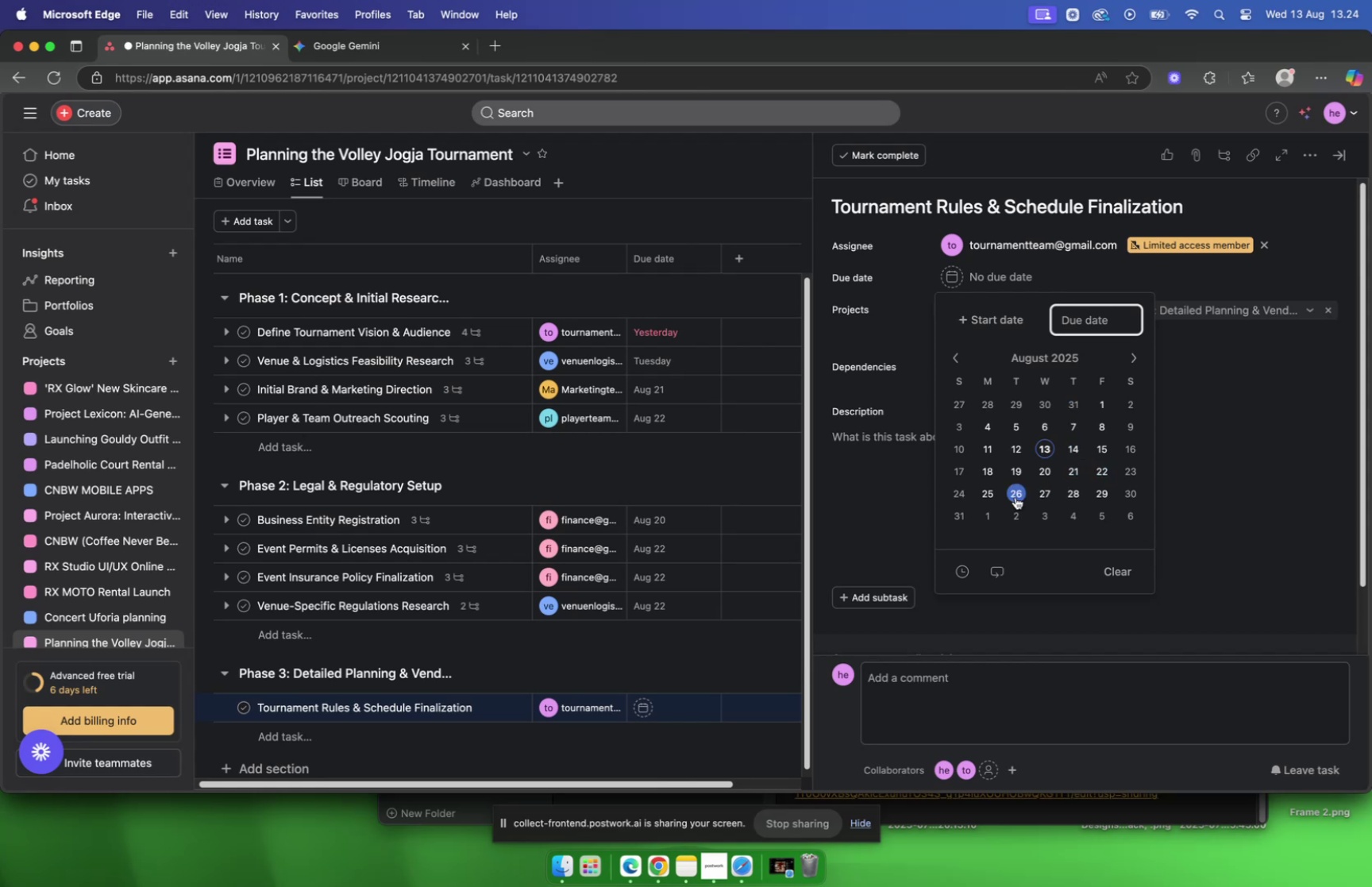 
left_click([1012, 498])
 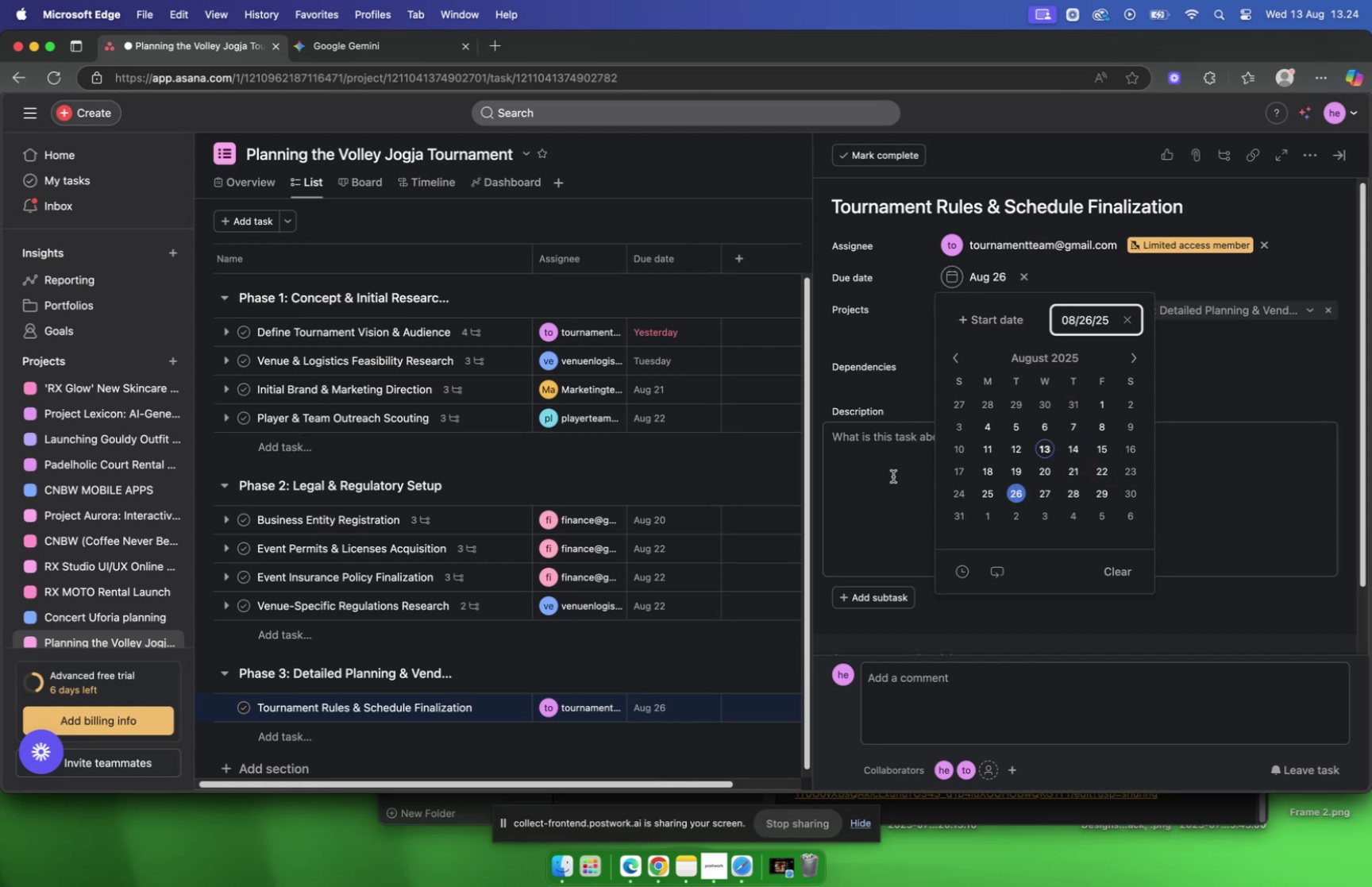 
left_click([893, 476])
 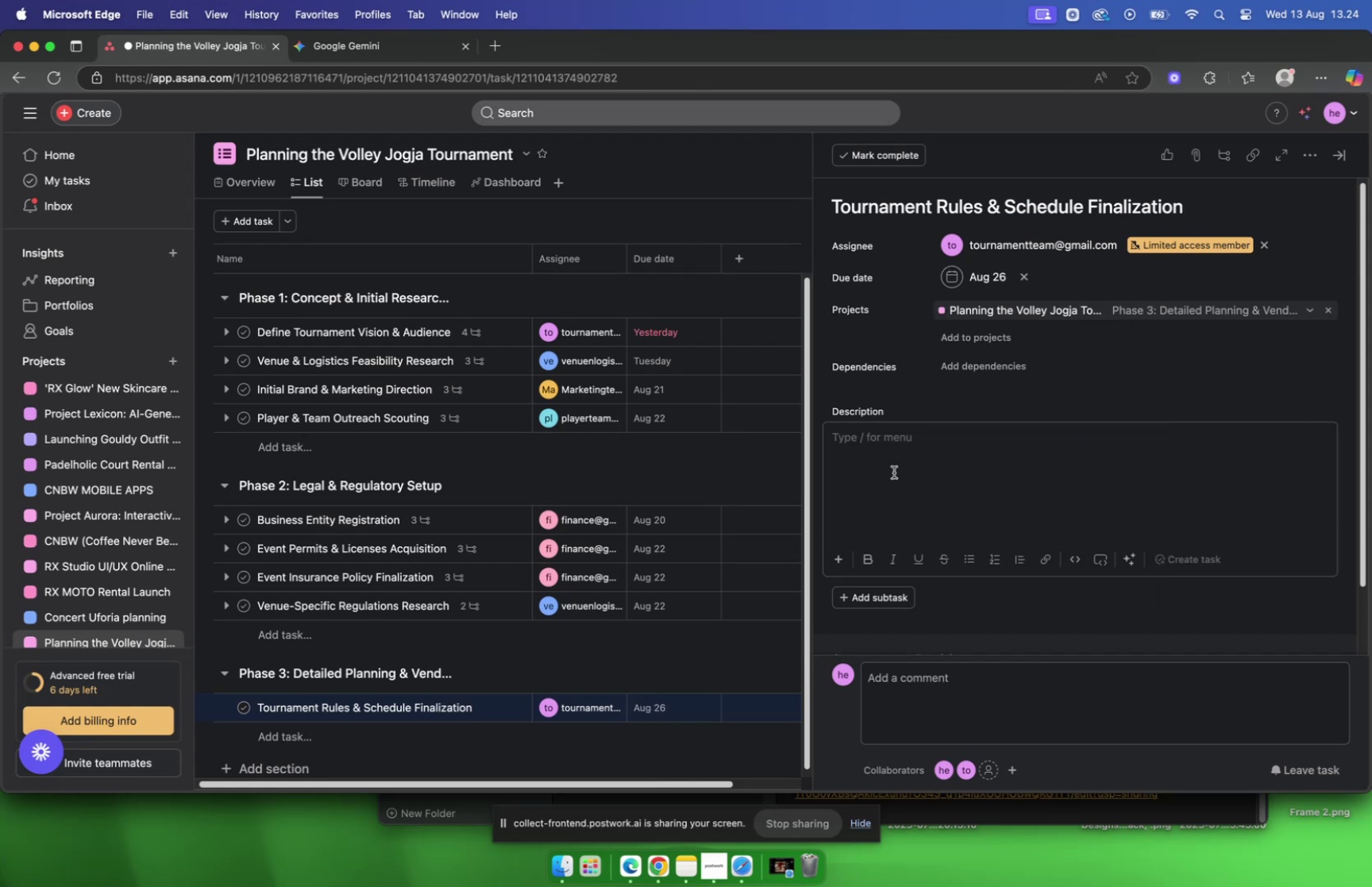 
key(Meta+V)
 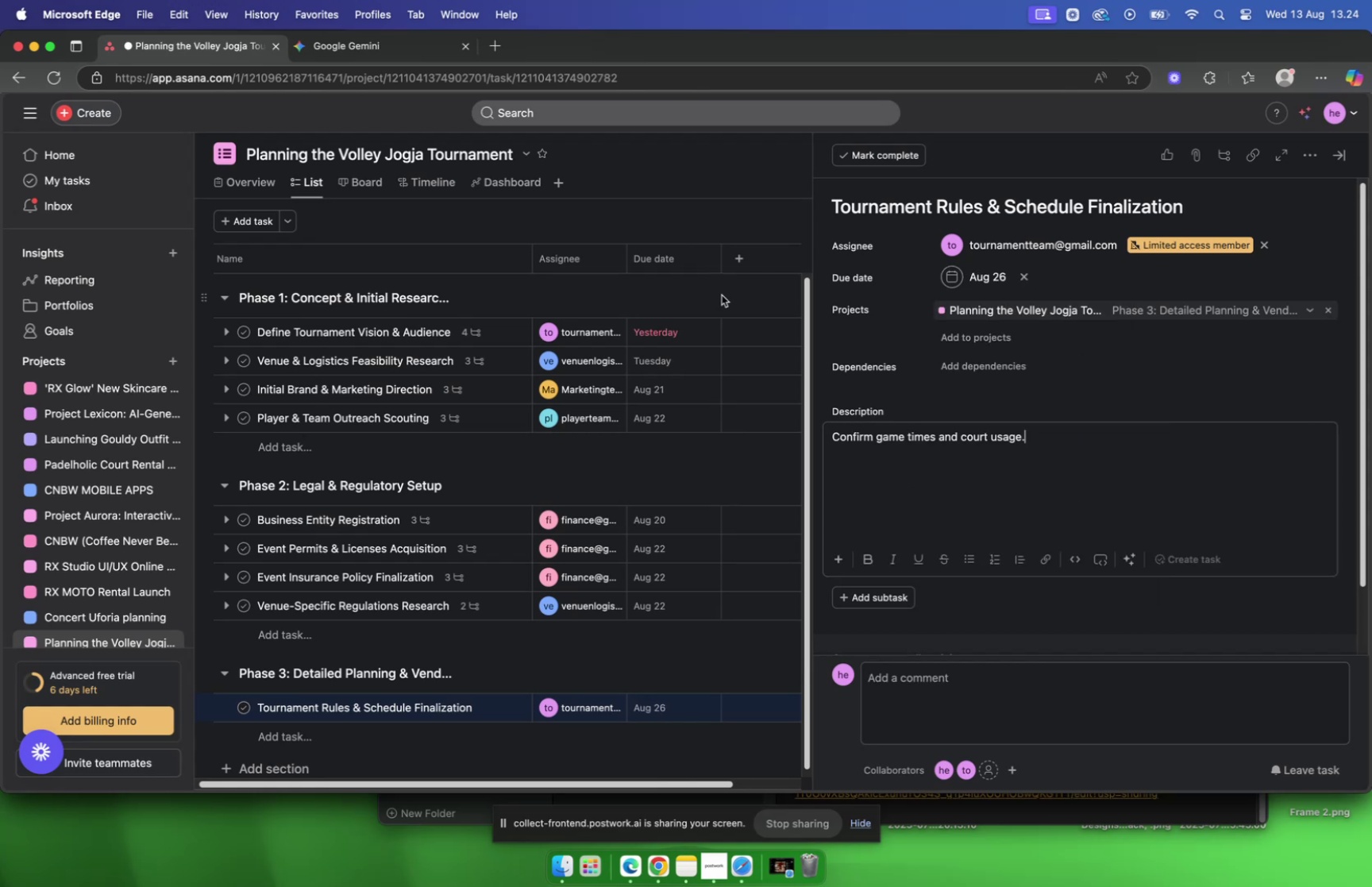 
left_click([339, 37])
 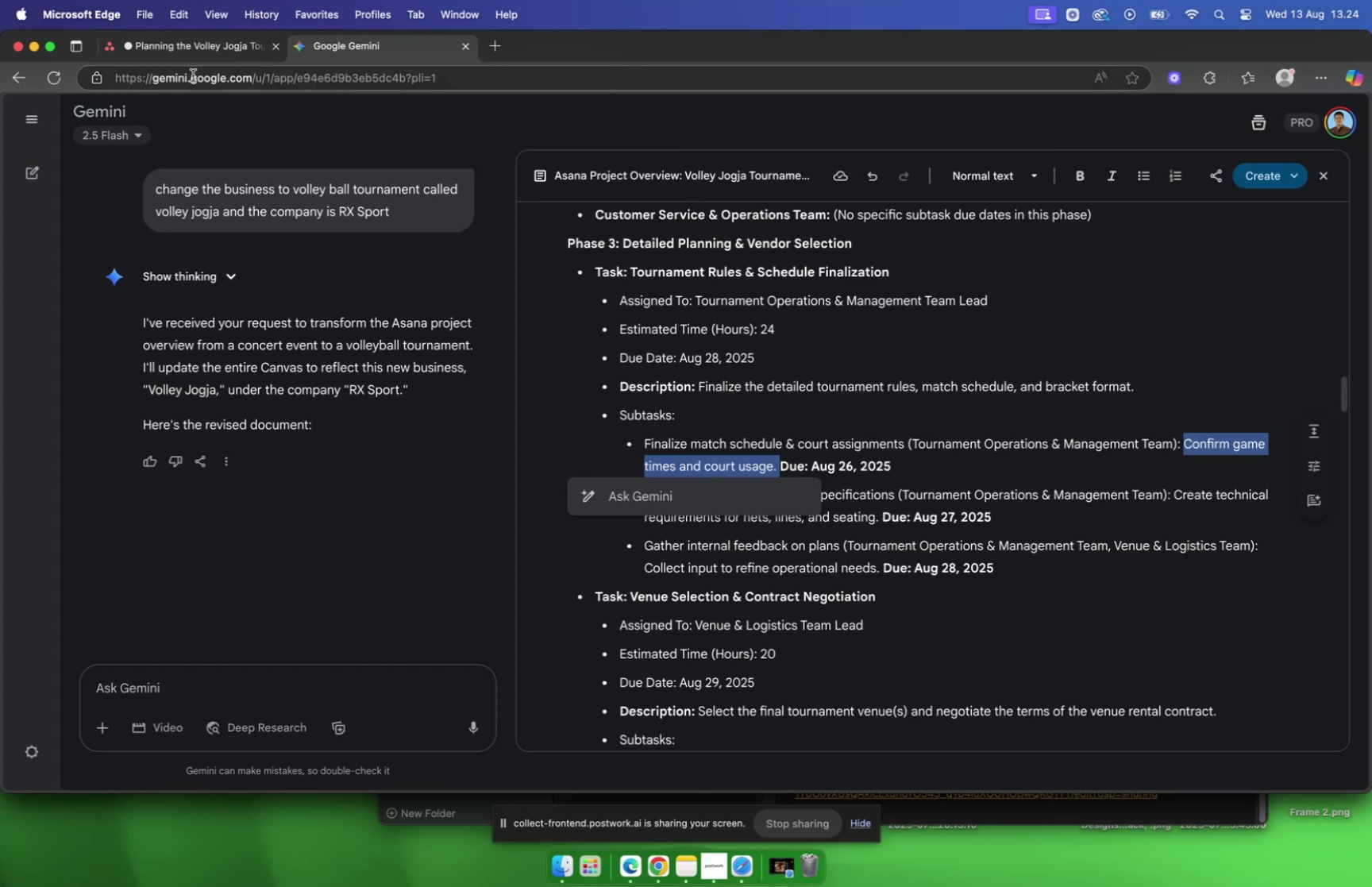 
wait(6.21)
 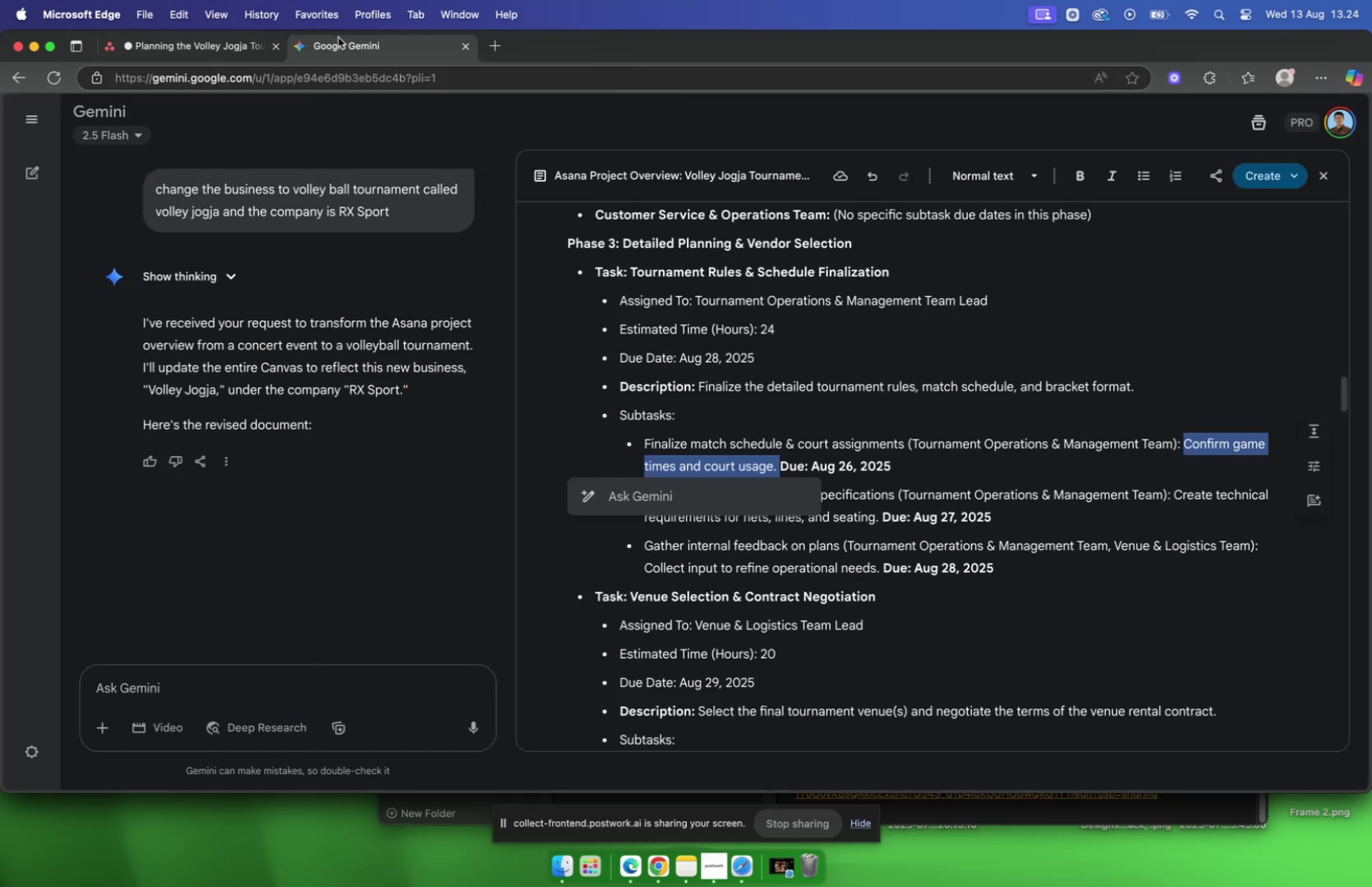 
left_click([176, 48])
 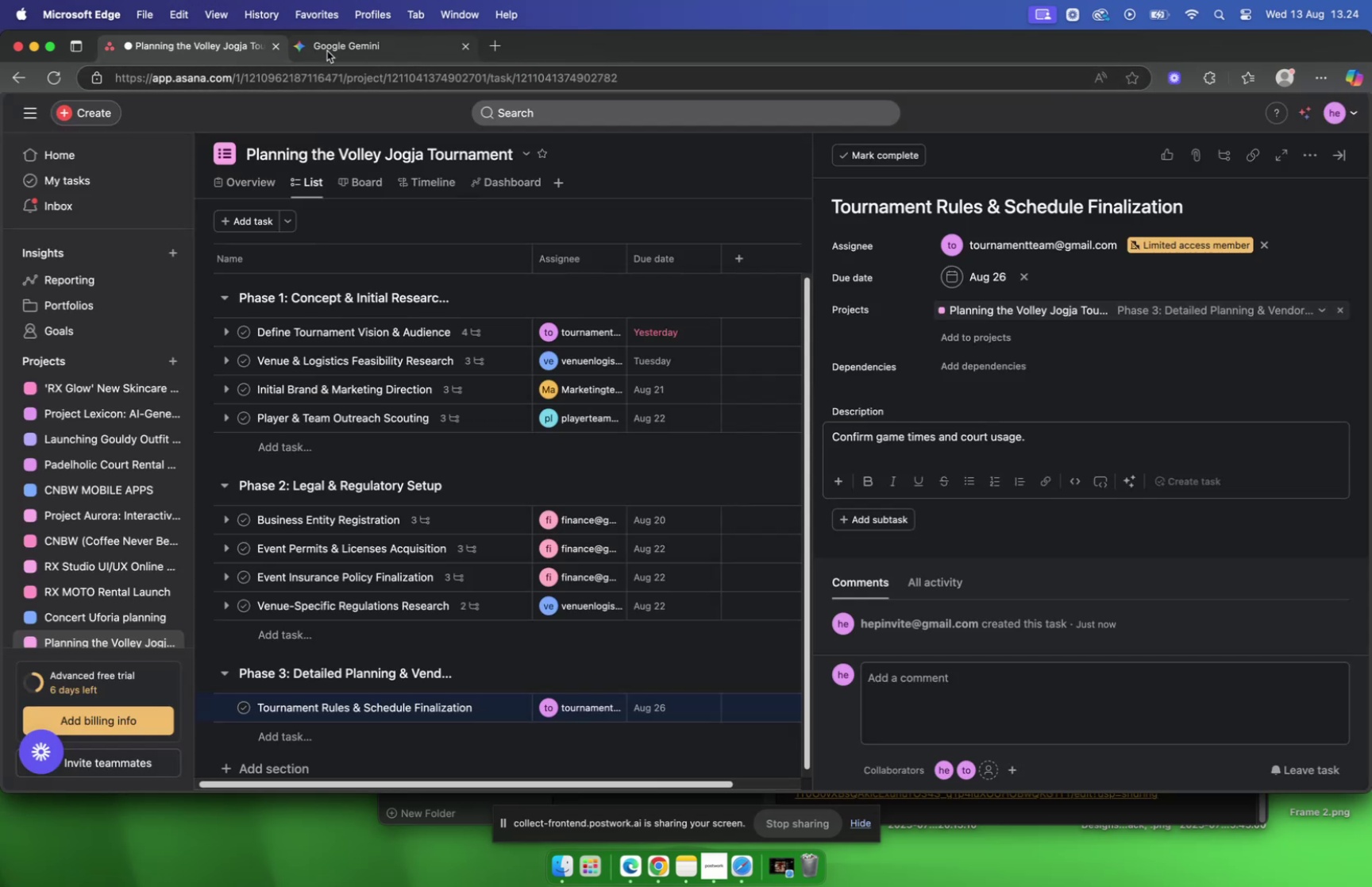 
left_click([329, 50])
 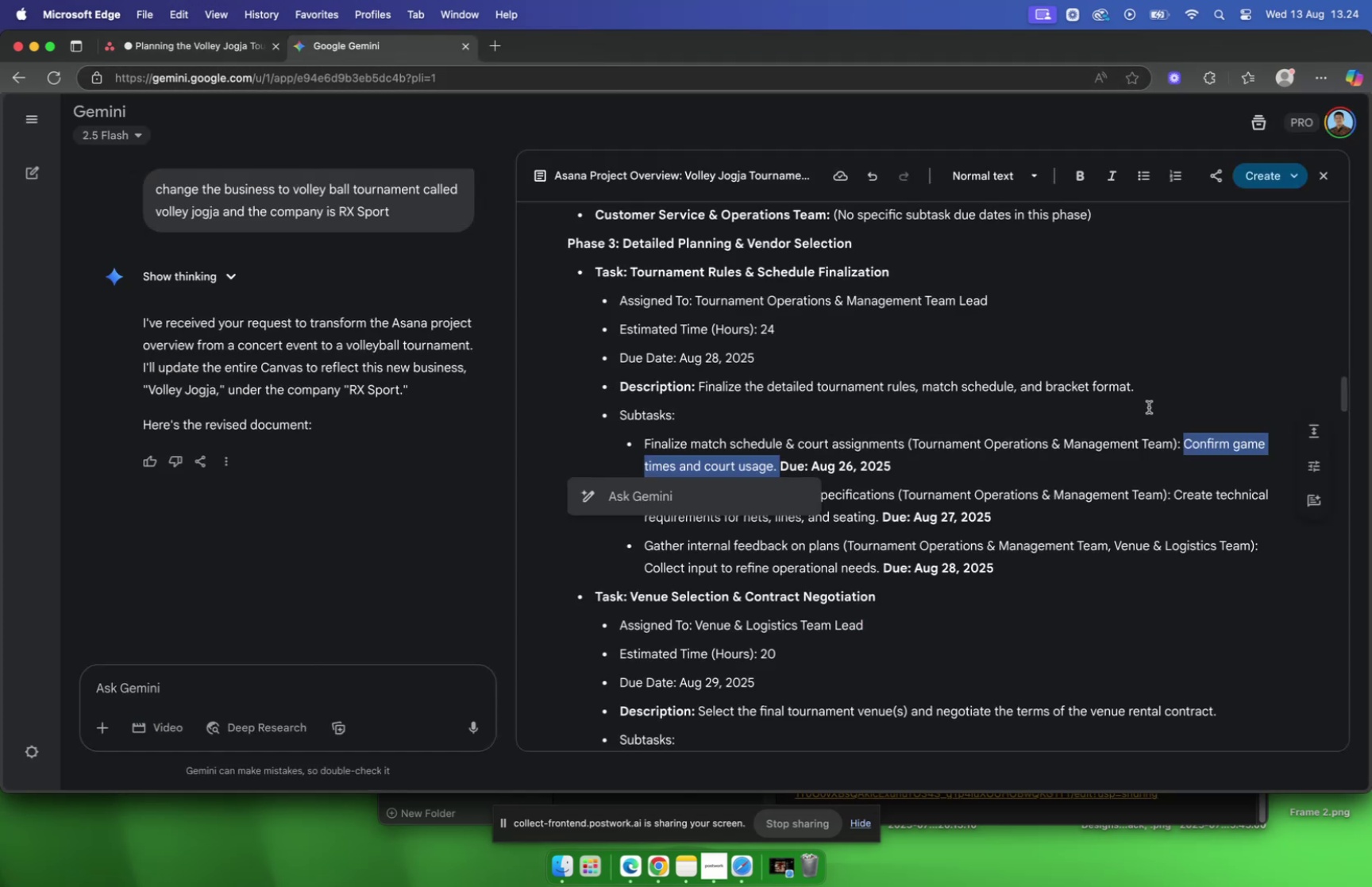 
left_click([1150, 399])
 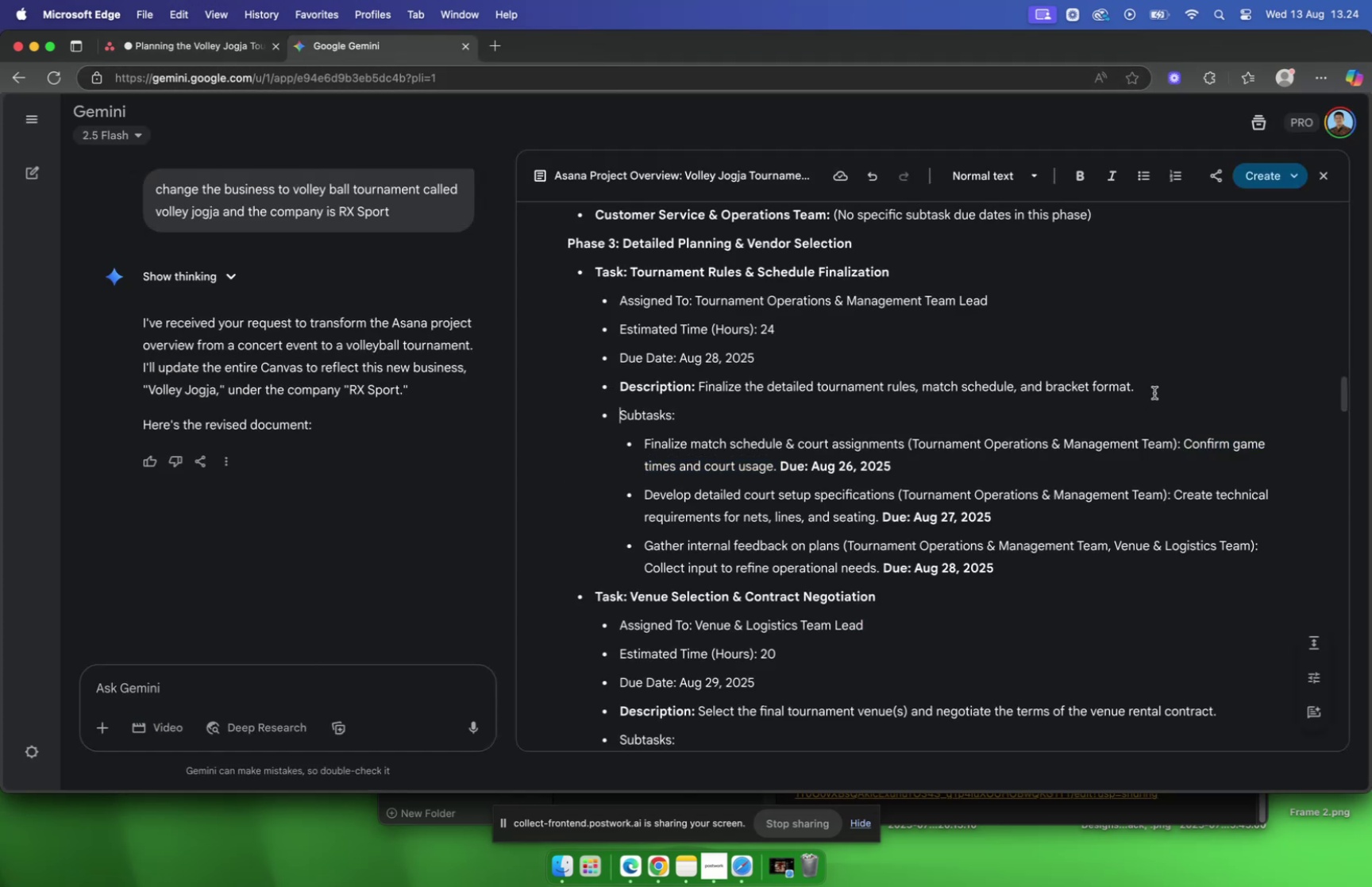 
left_click_drag(start_coordinate=[1154, 392], to_coordinate=[699, 395])
 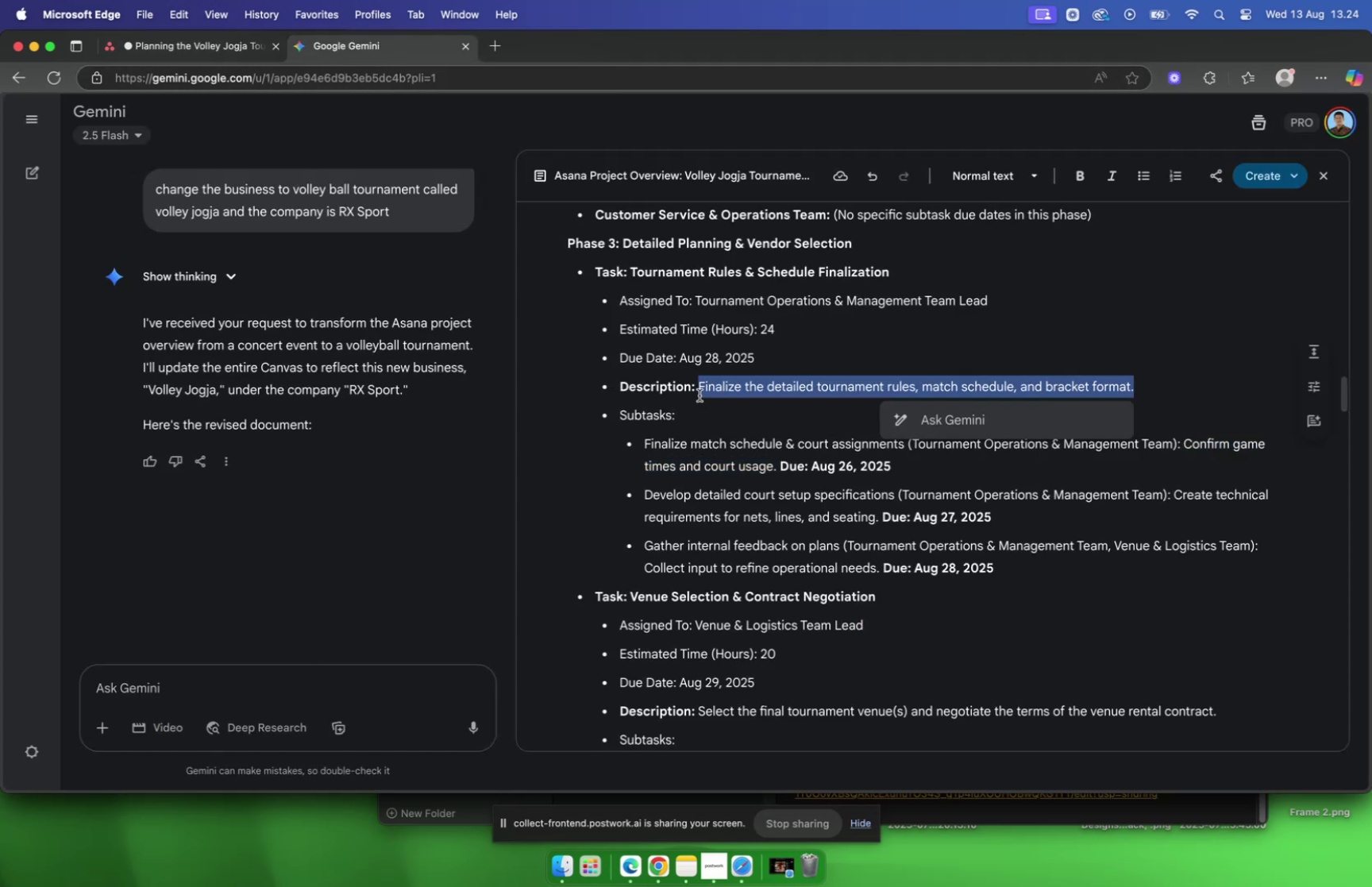 
key(Meta+C)
 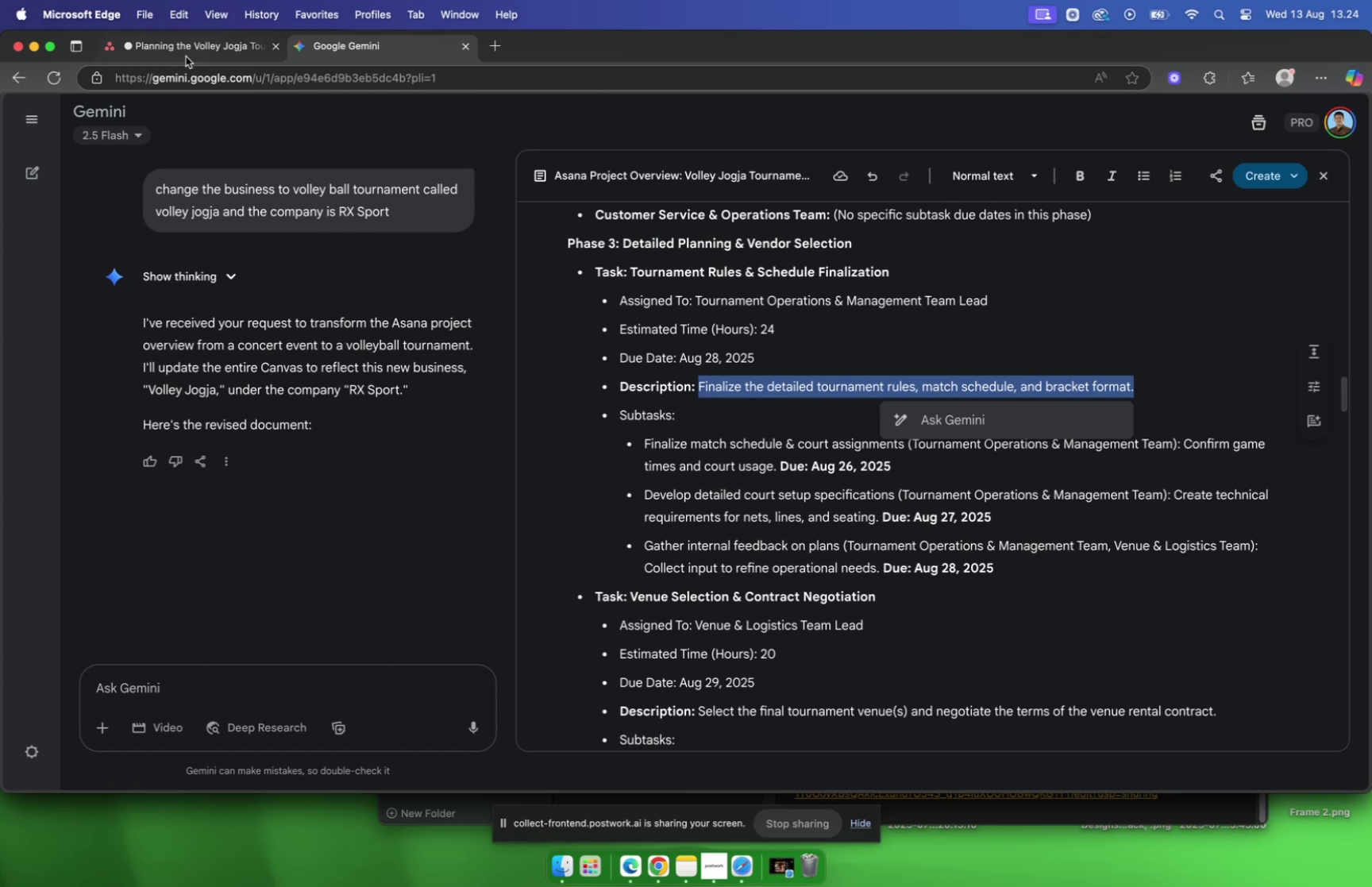 
left_click([185, 56])
 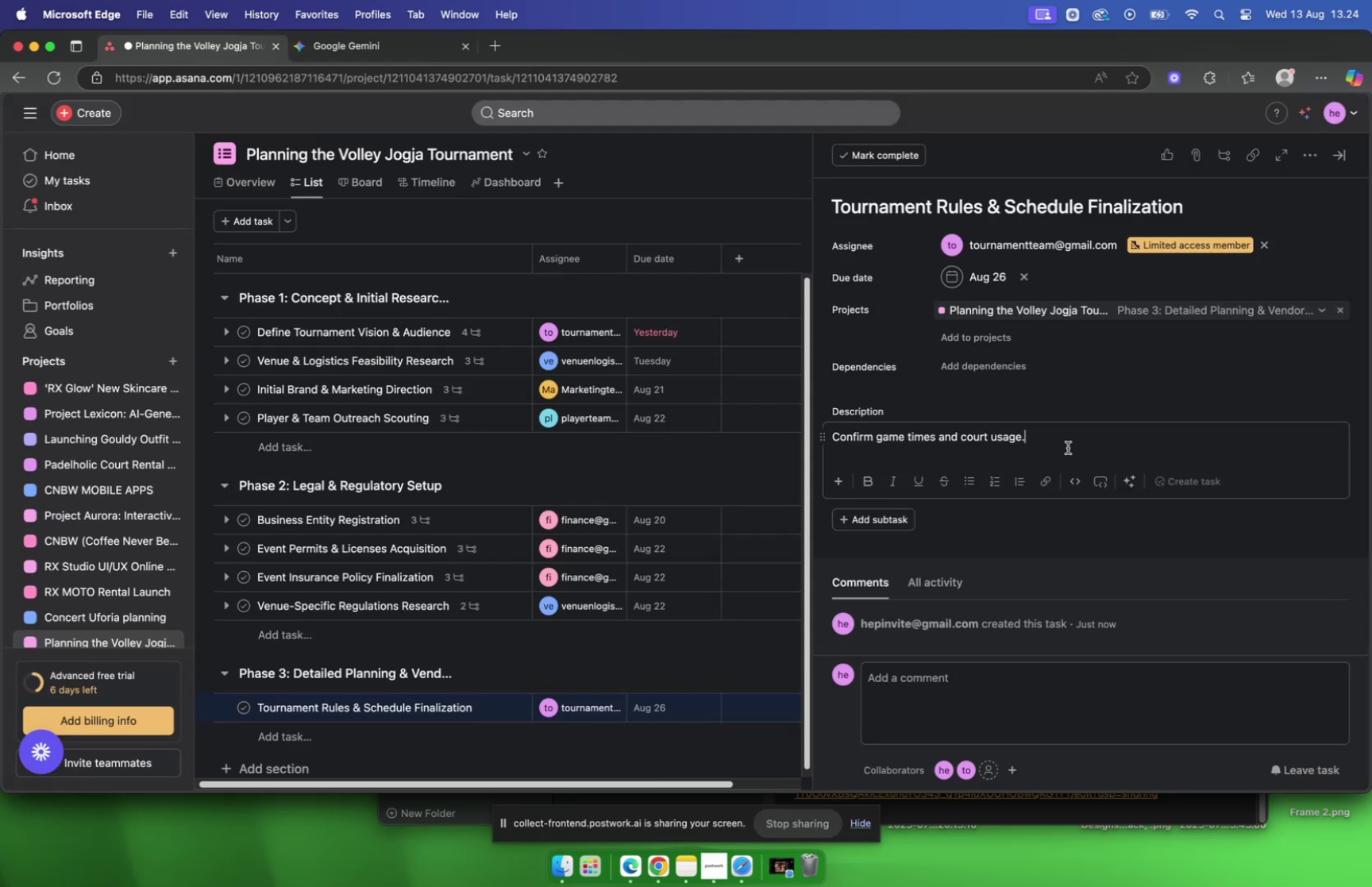 
left_click([1066, 446])
 